 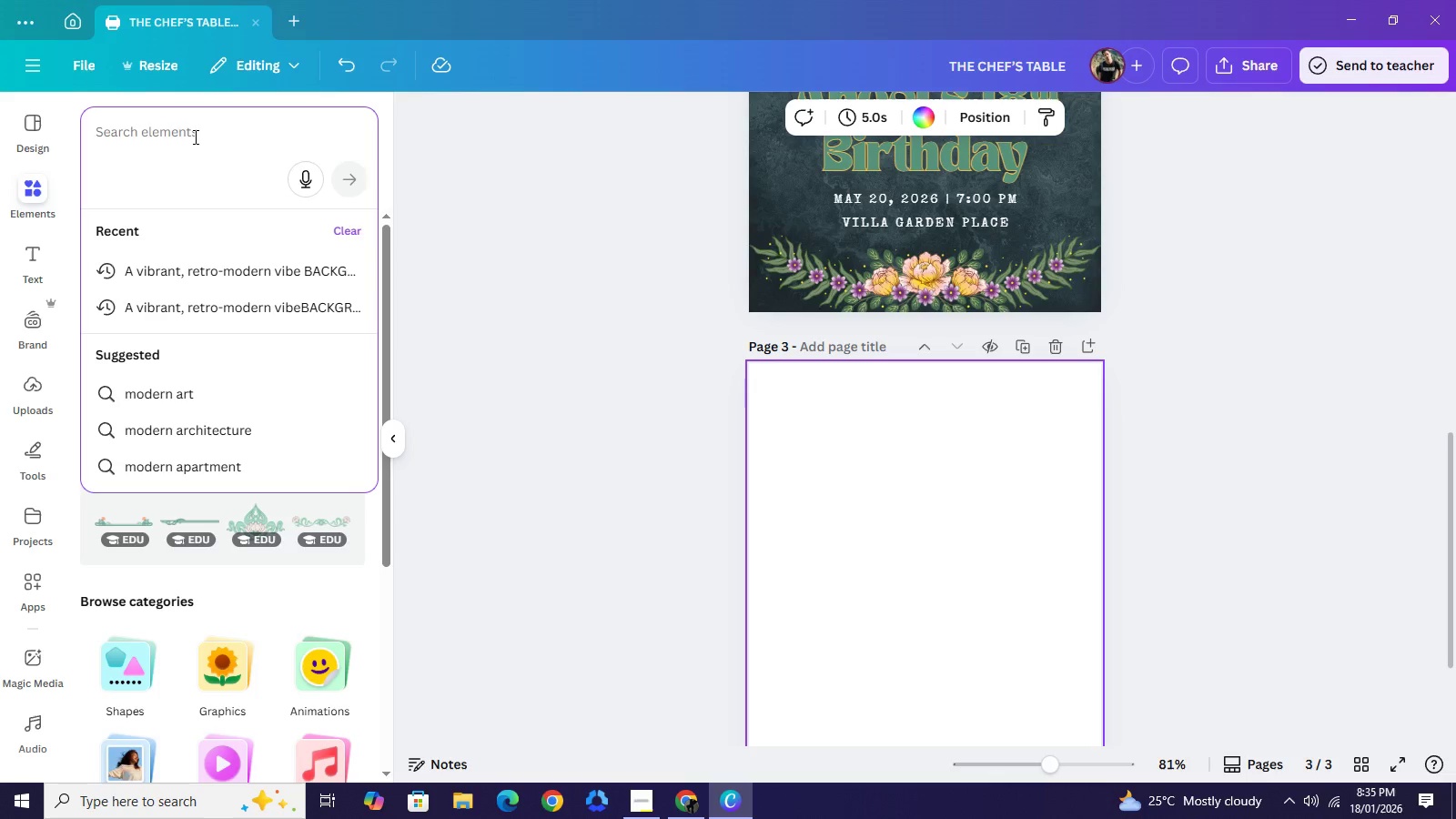 
type(PITVH)
key(Backspace)
key(Backspace)
type(CH BLACK NEON POP)
key(NumpadEnter)
 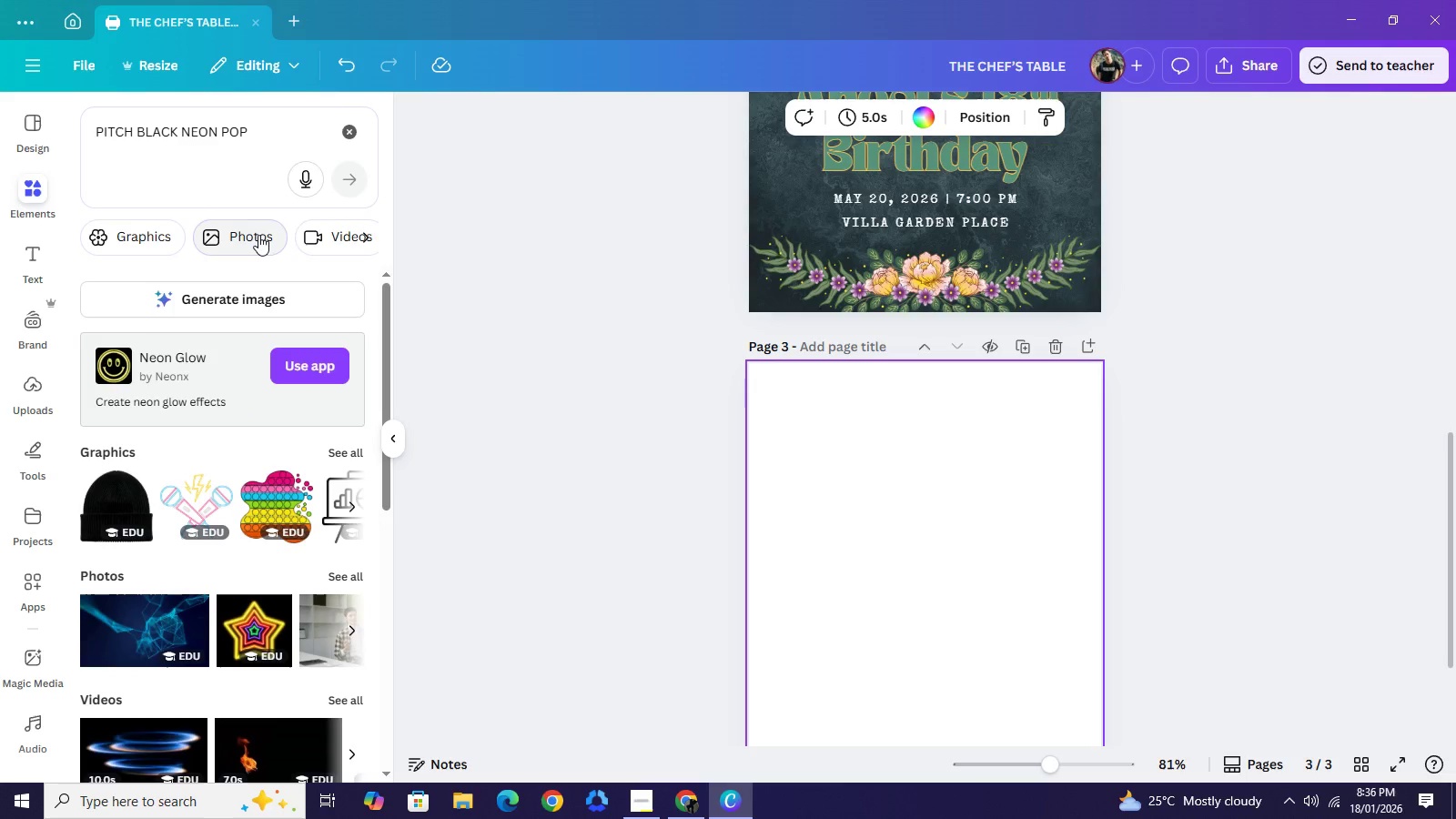 
wait(5.66)
 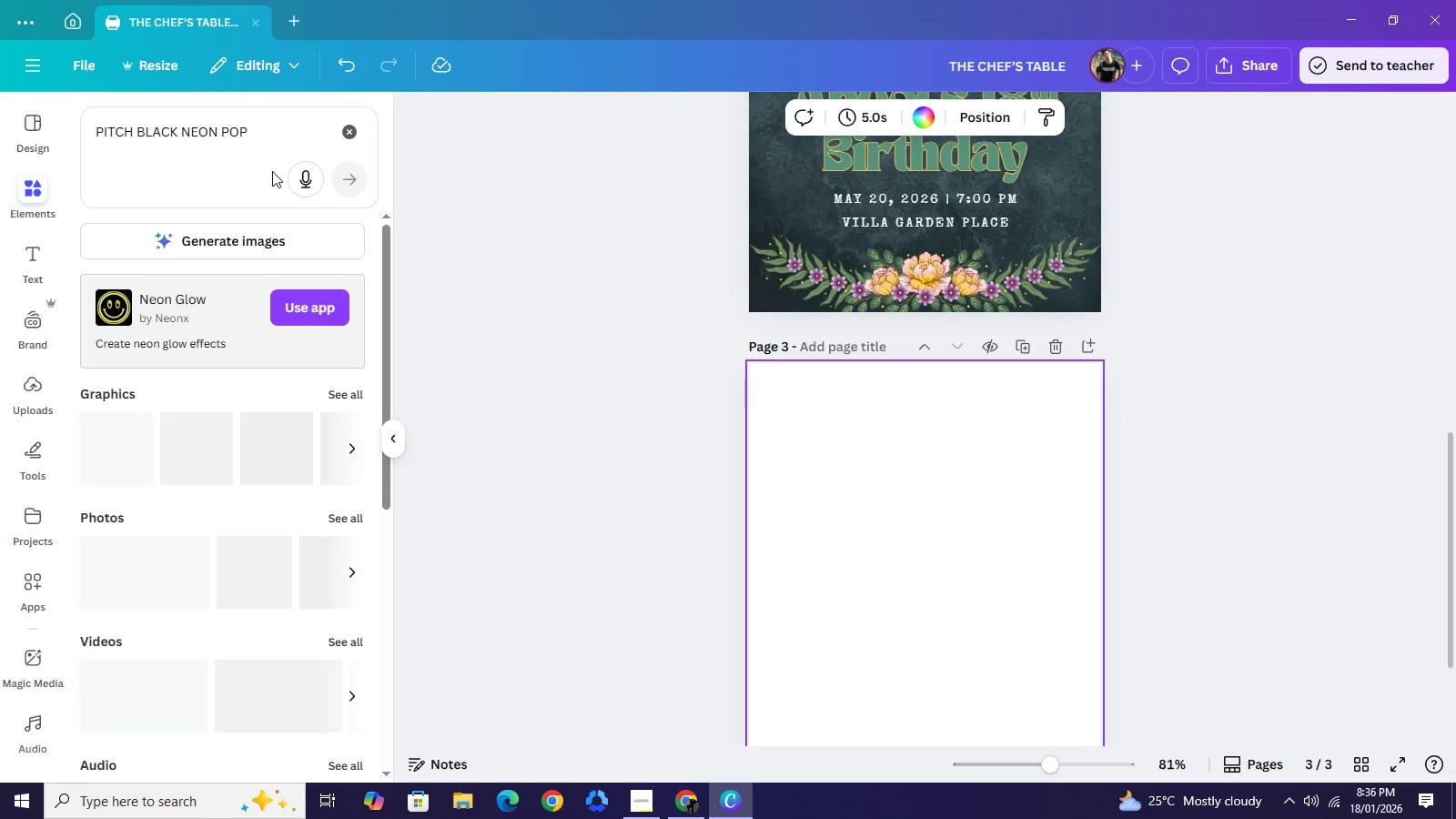 
left_click([270, 146])
 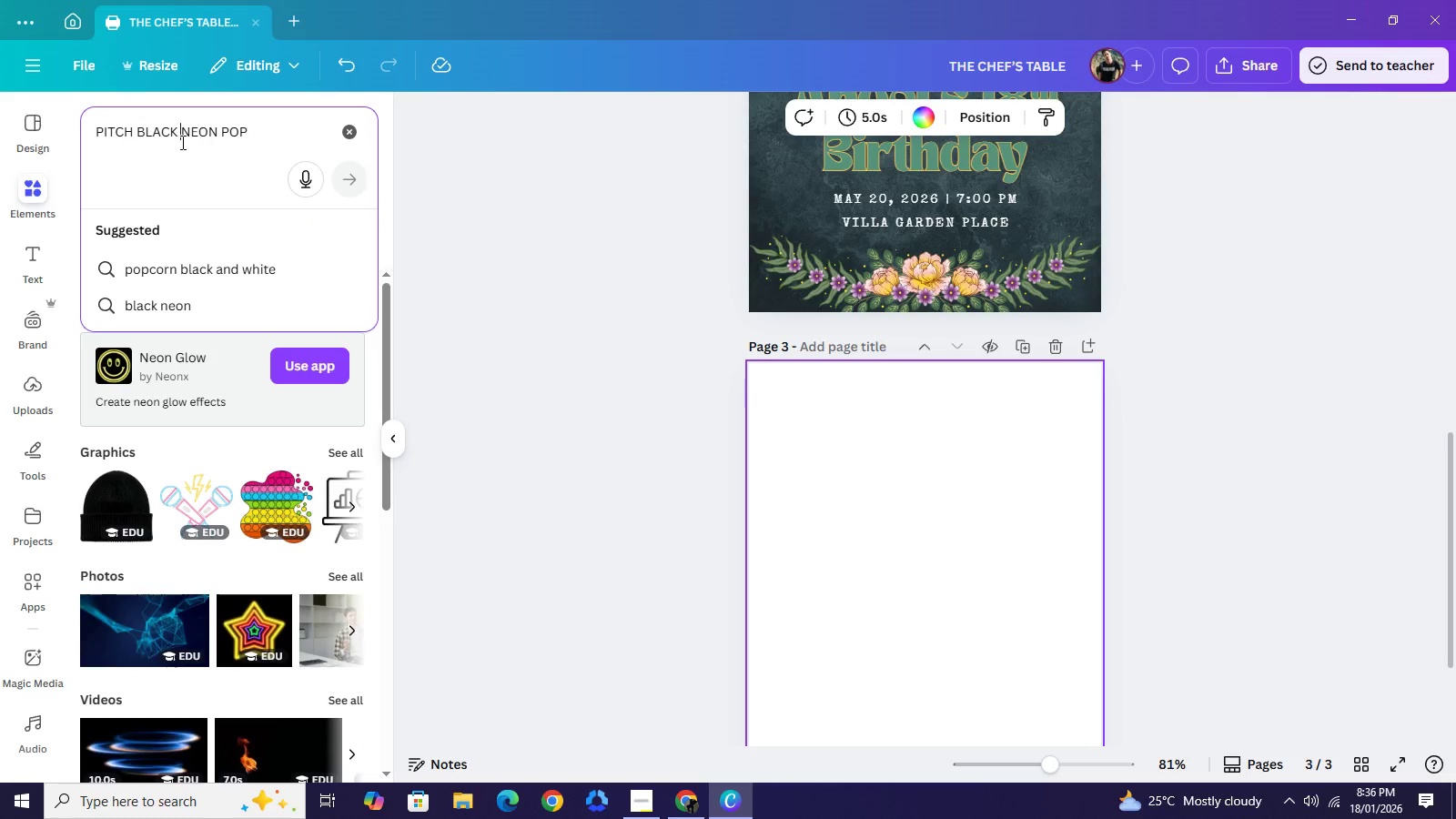 
left_click([181, 142])
 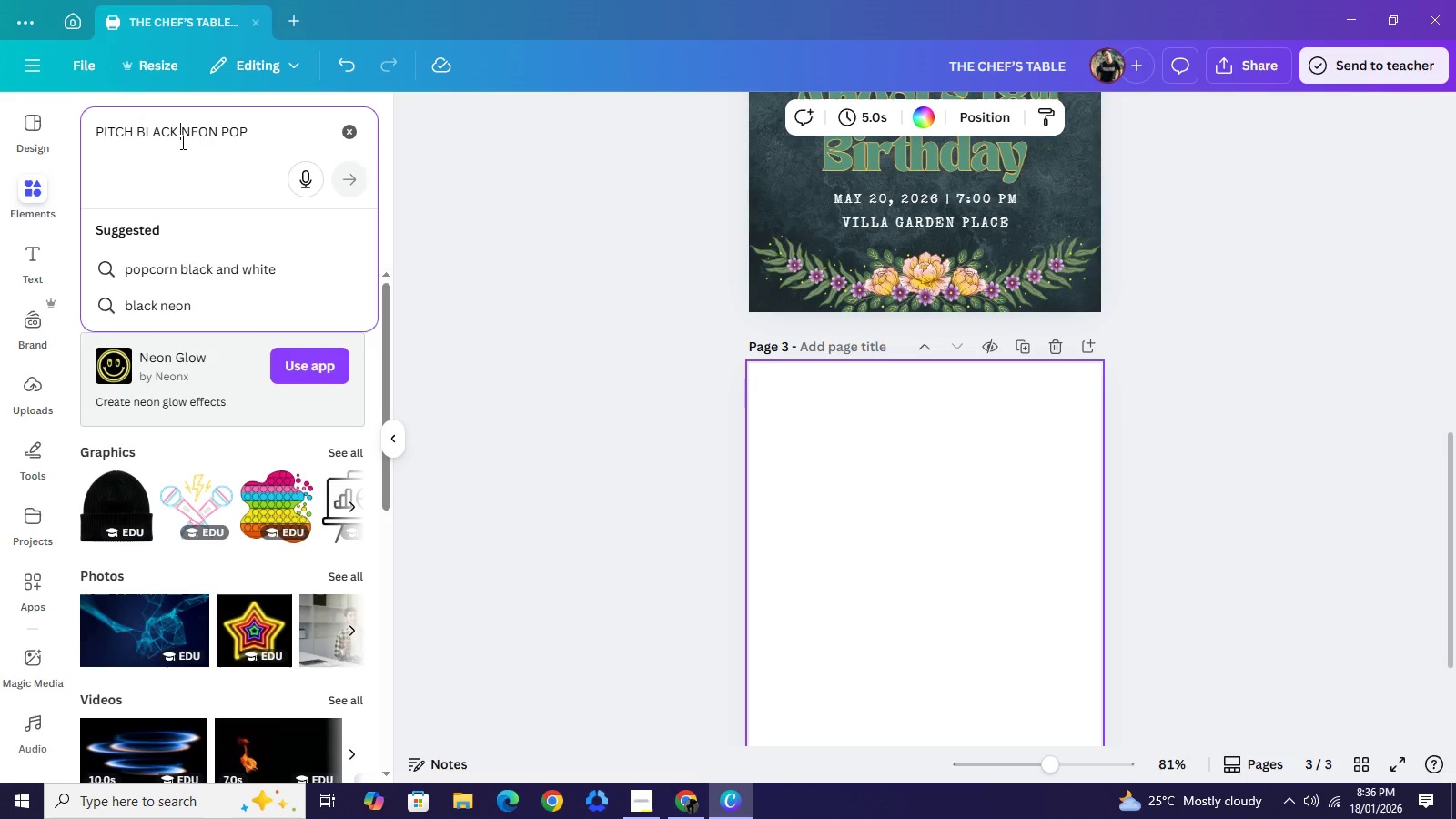 
type(WITH )
 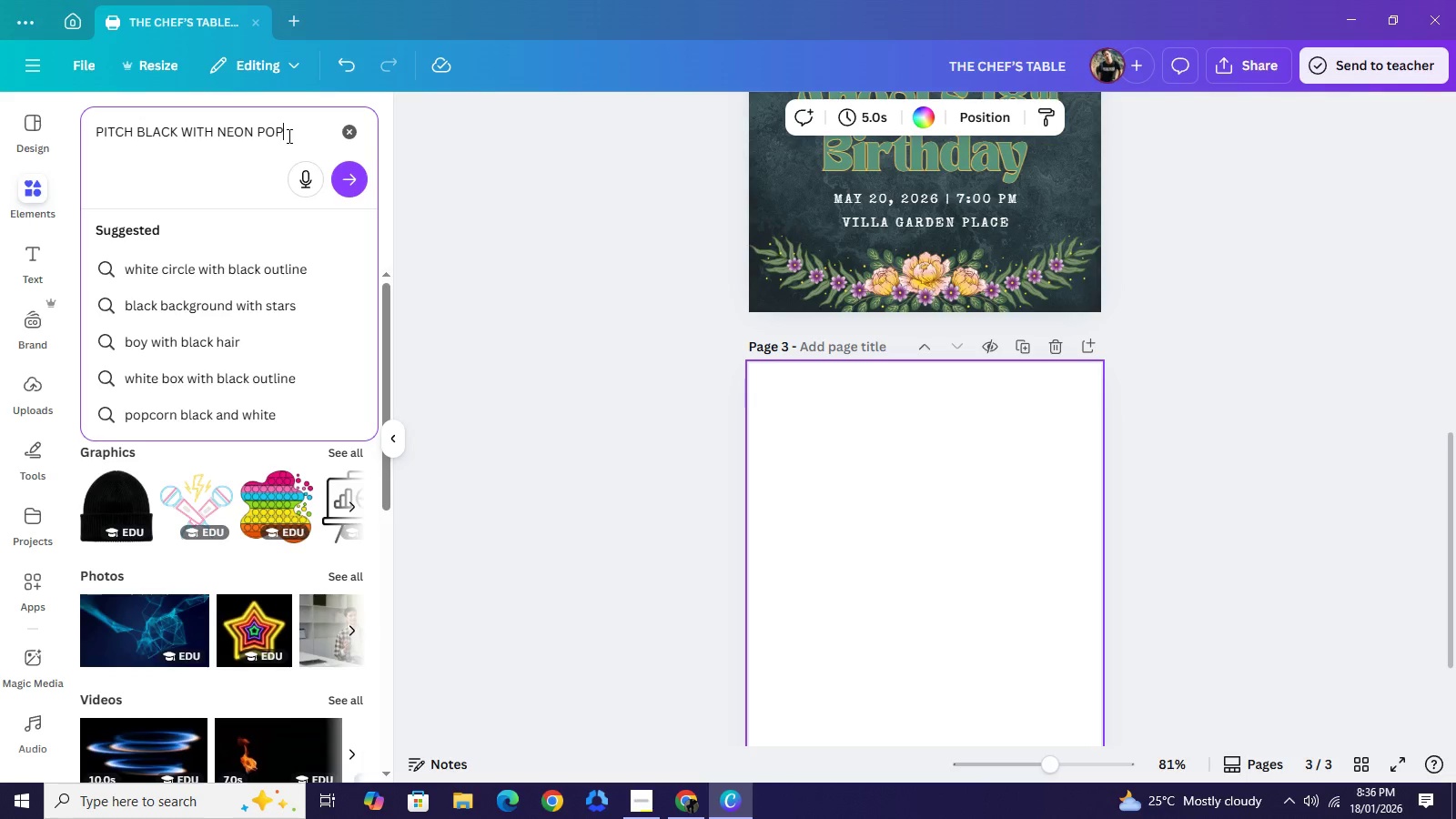 
type( BACKGROUND)
 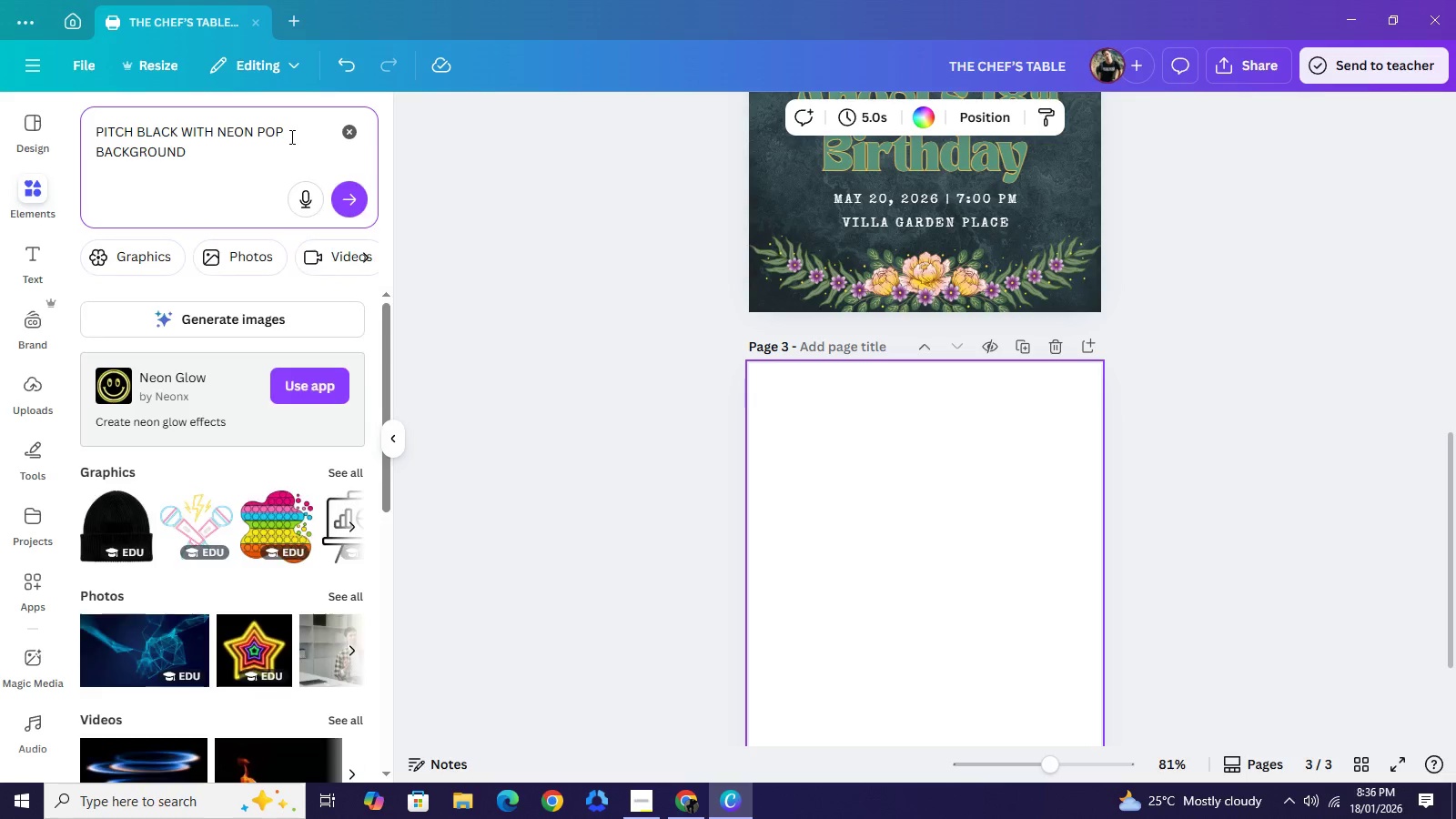 
key(Enter)
 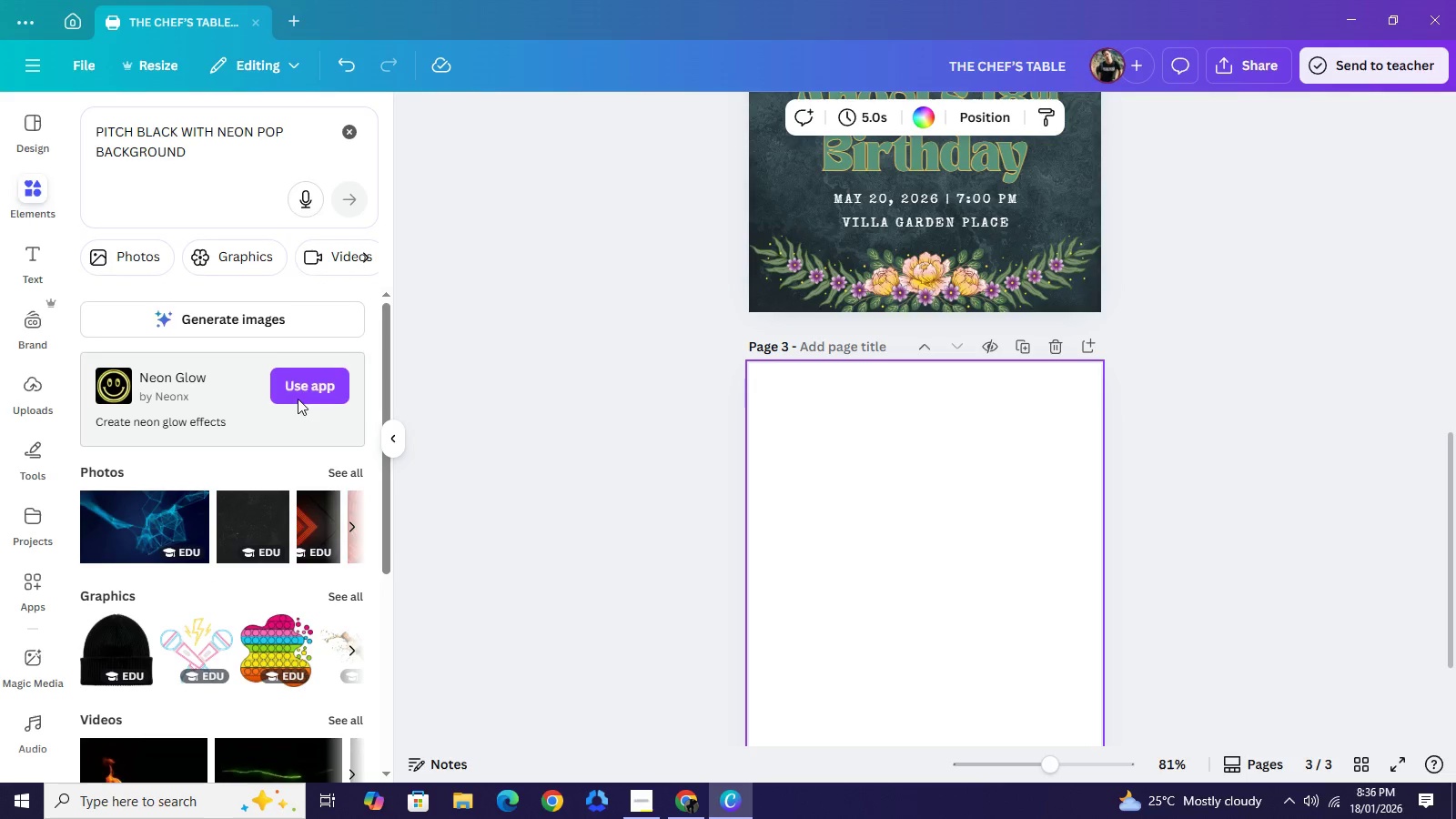 
left_click([253, 314])
 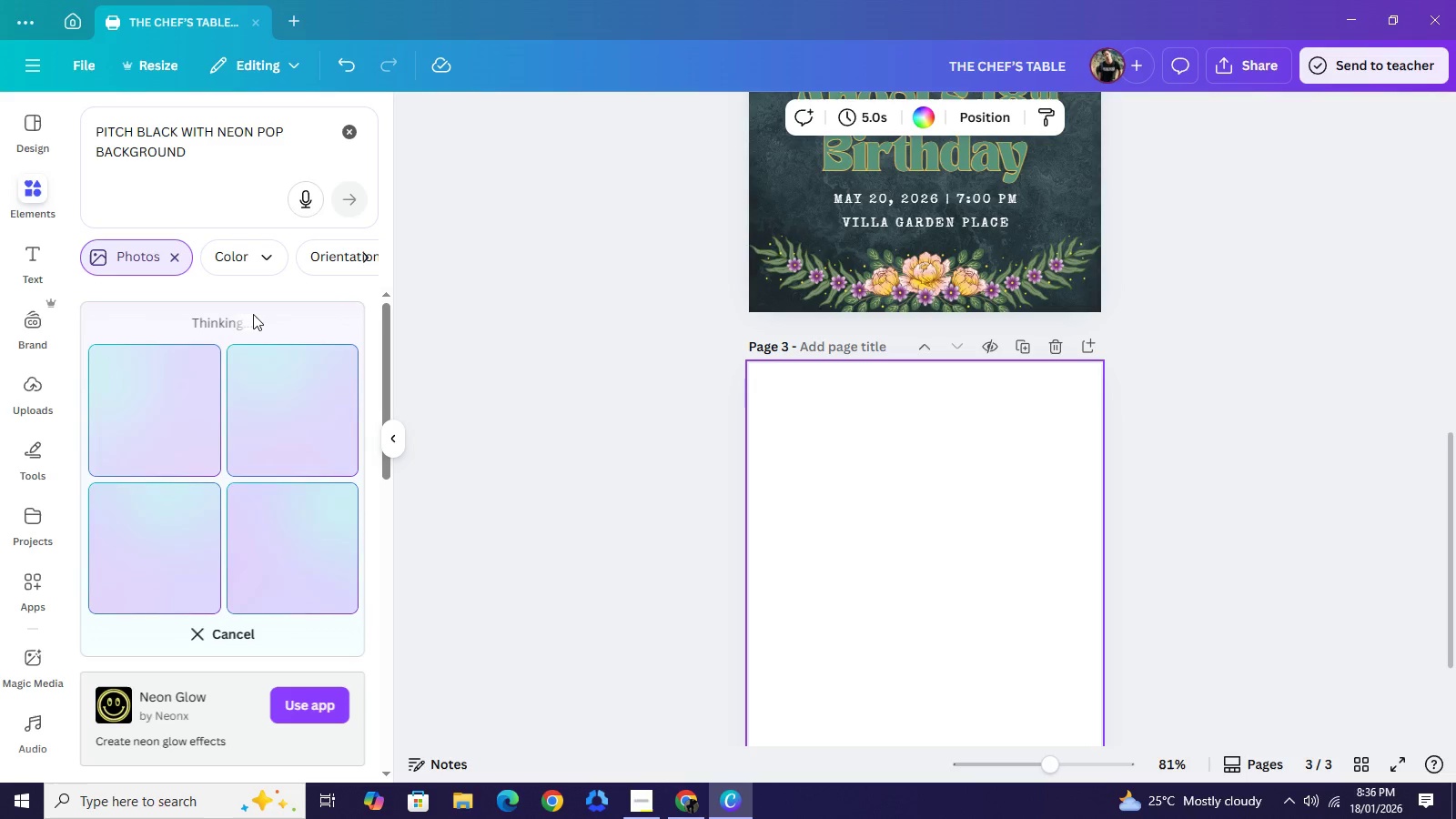 
wait(13.42)
 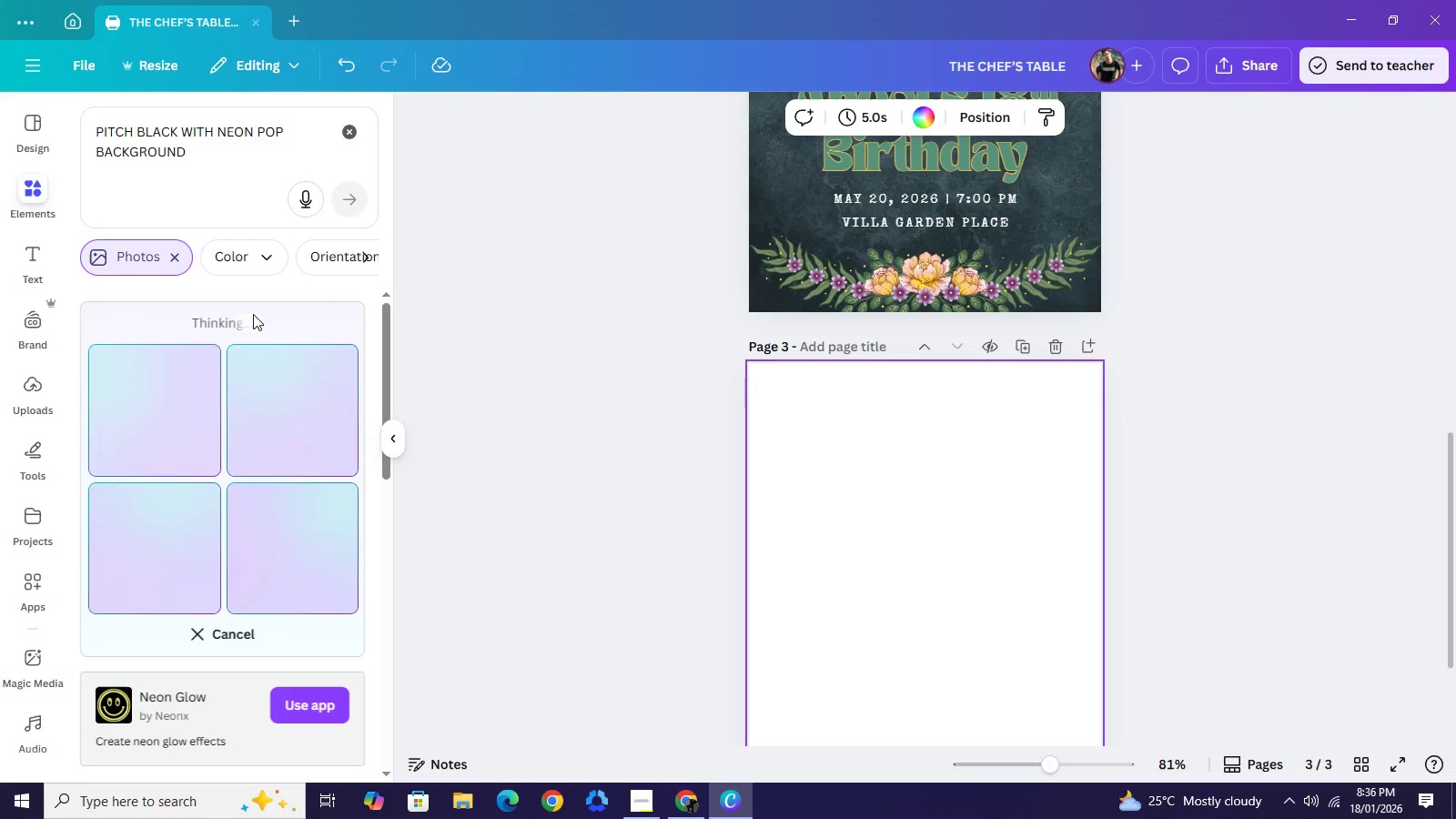 
scroll: coordinate [288, 389], scroll_direction: down, amount: 12.0
 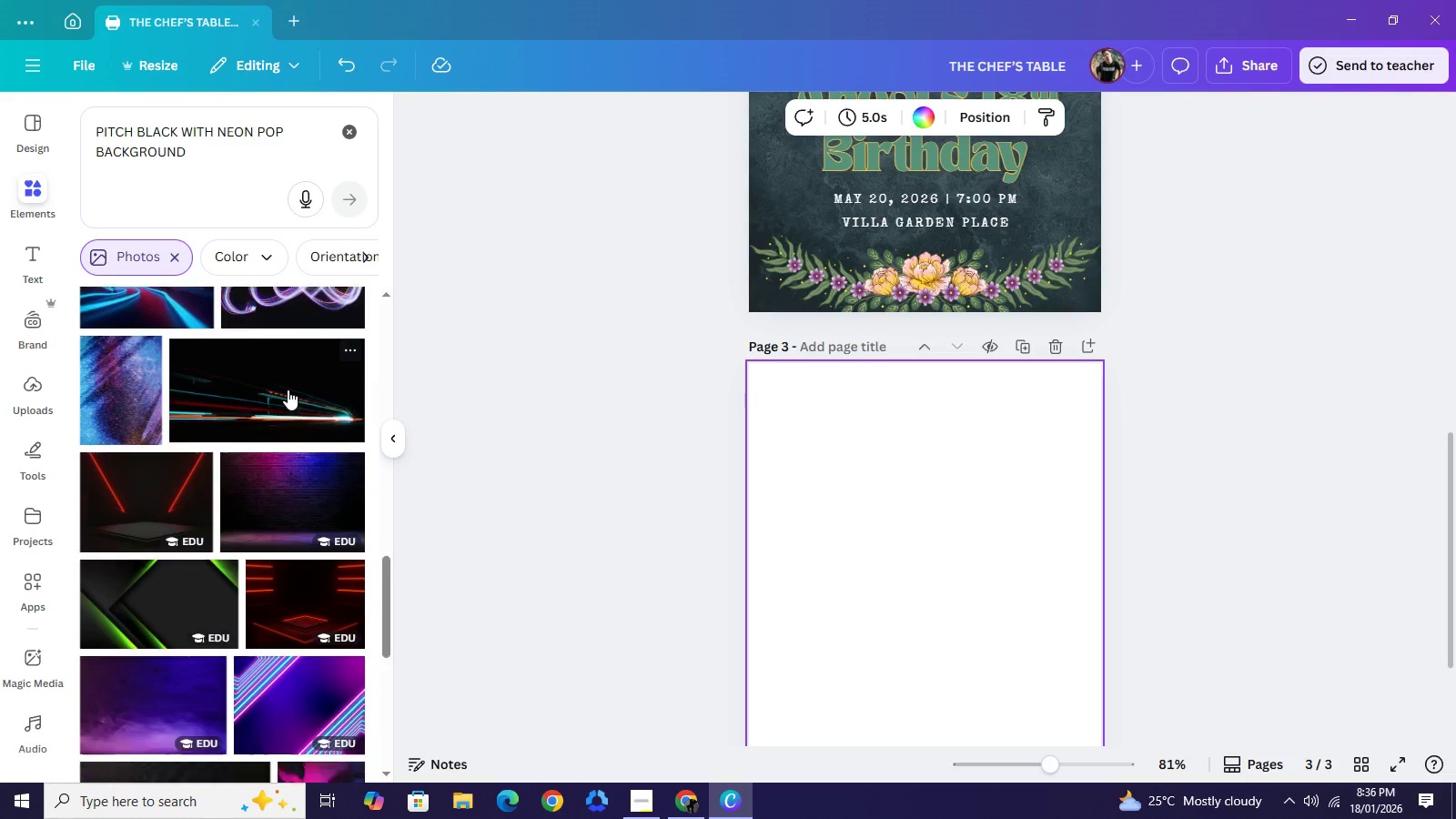 
scroll: coordinate [288, 389], scroll_direction: down, amount: 2.0
 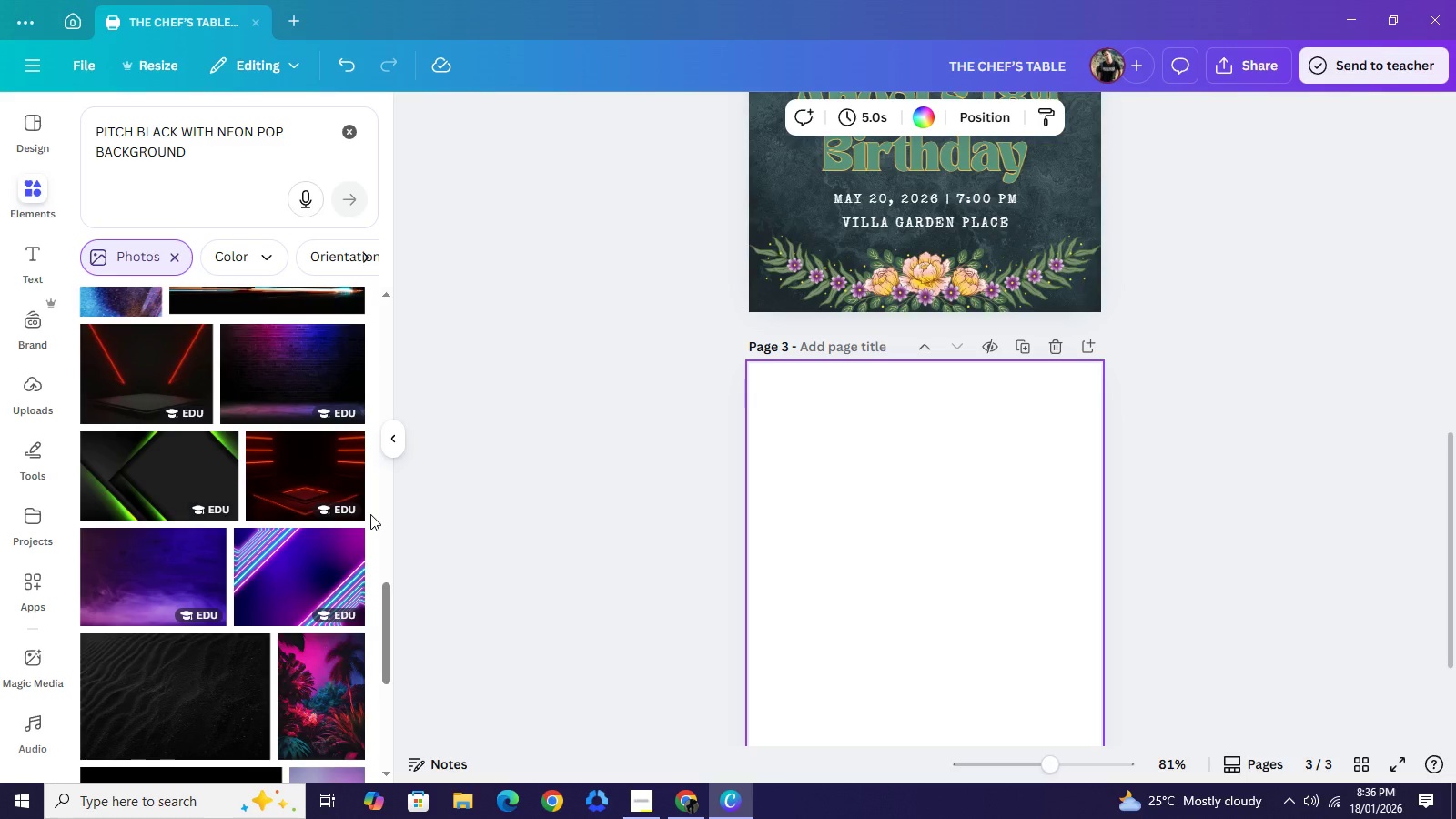 
wait(8.99)
 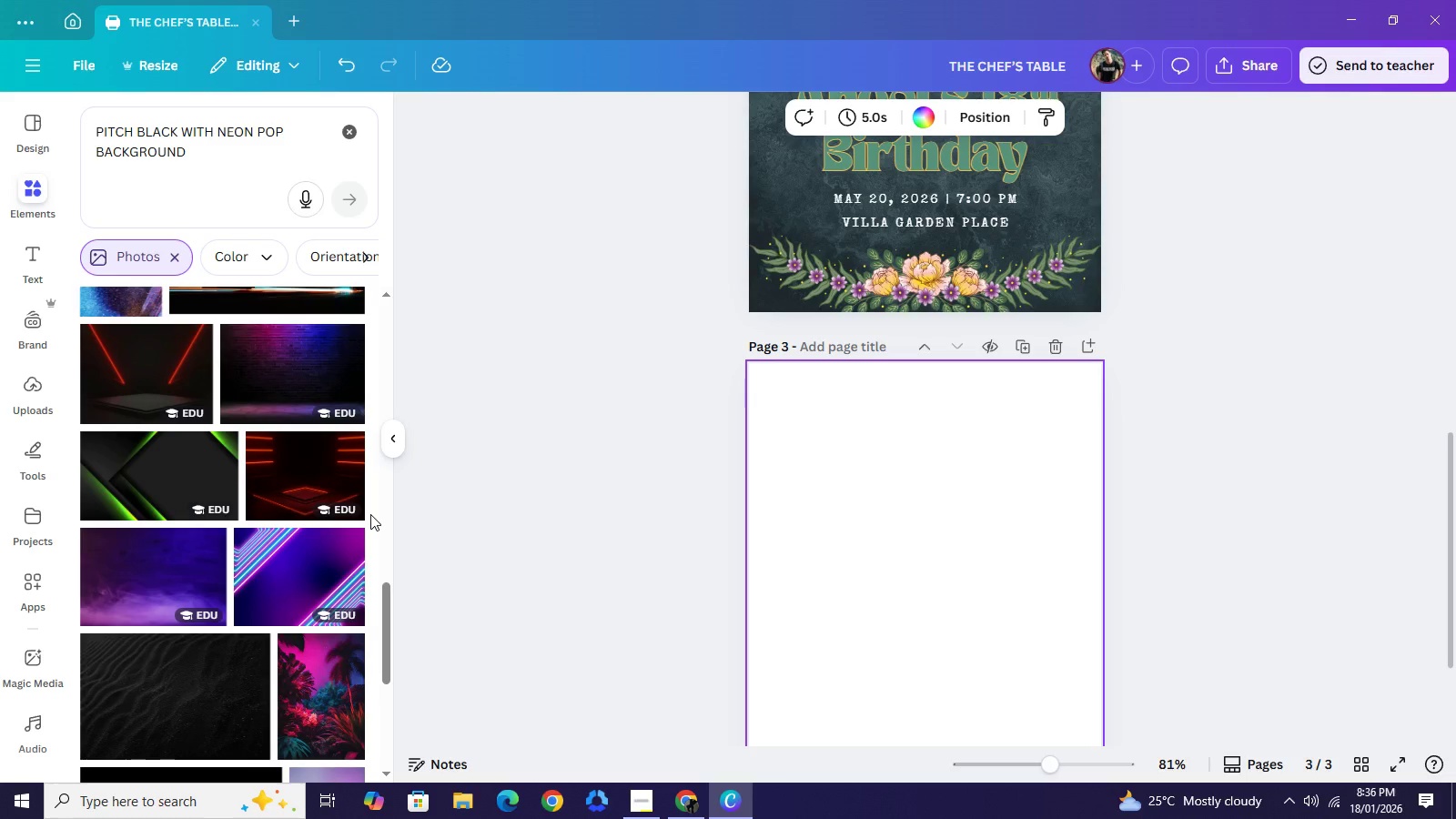 
left_click([972, 676])
 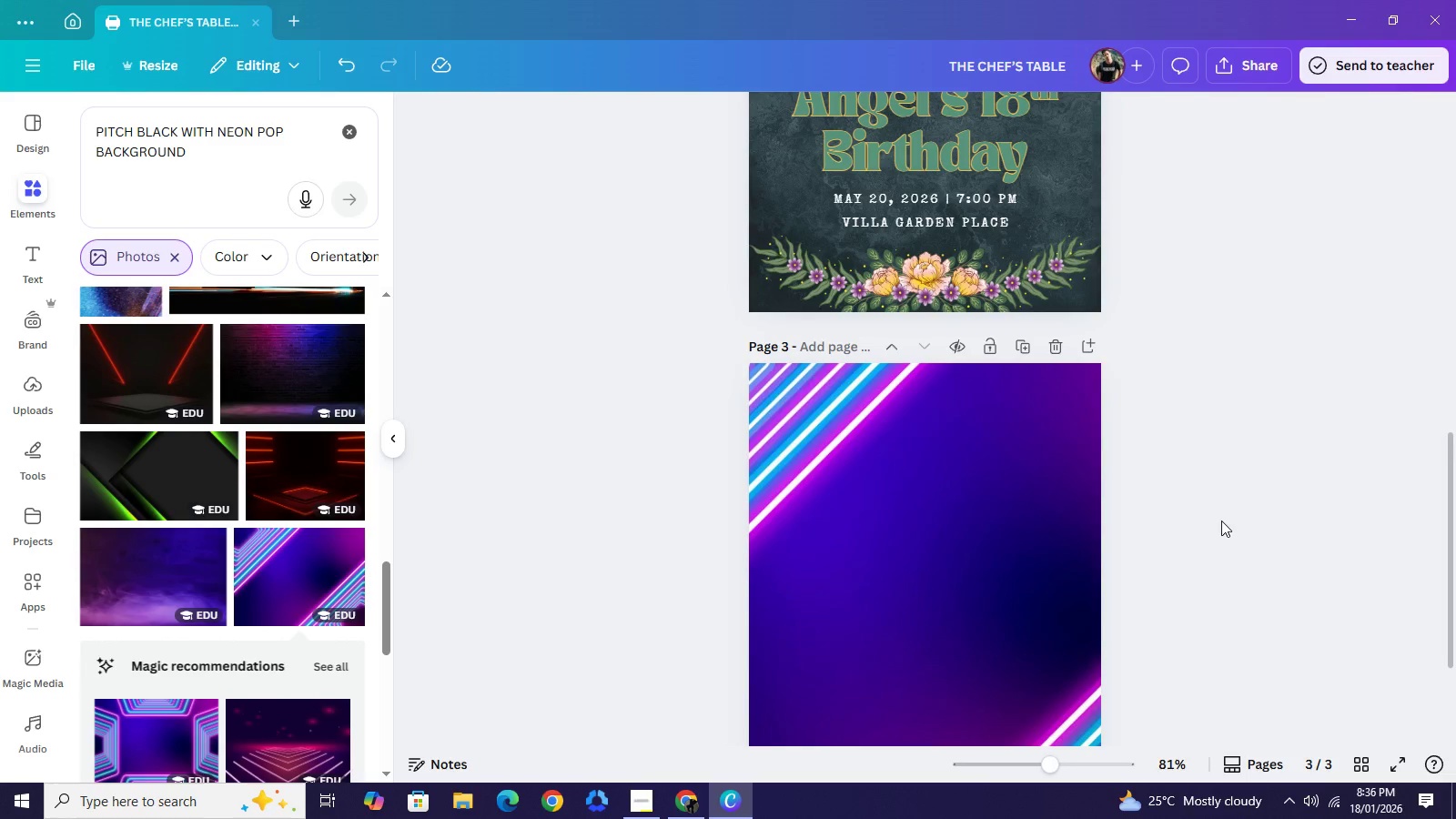 
left_click([1221, 521])
 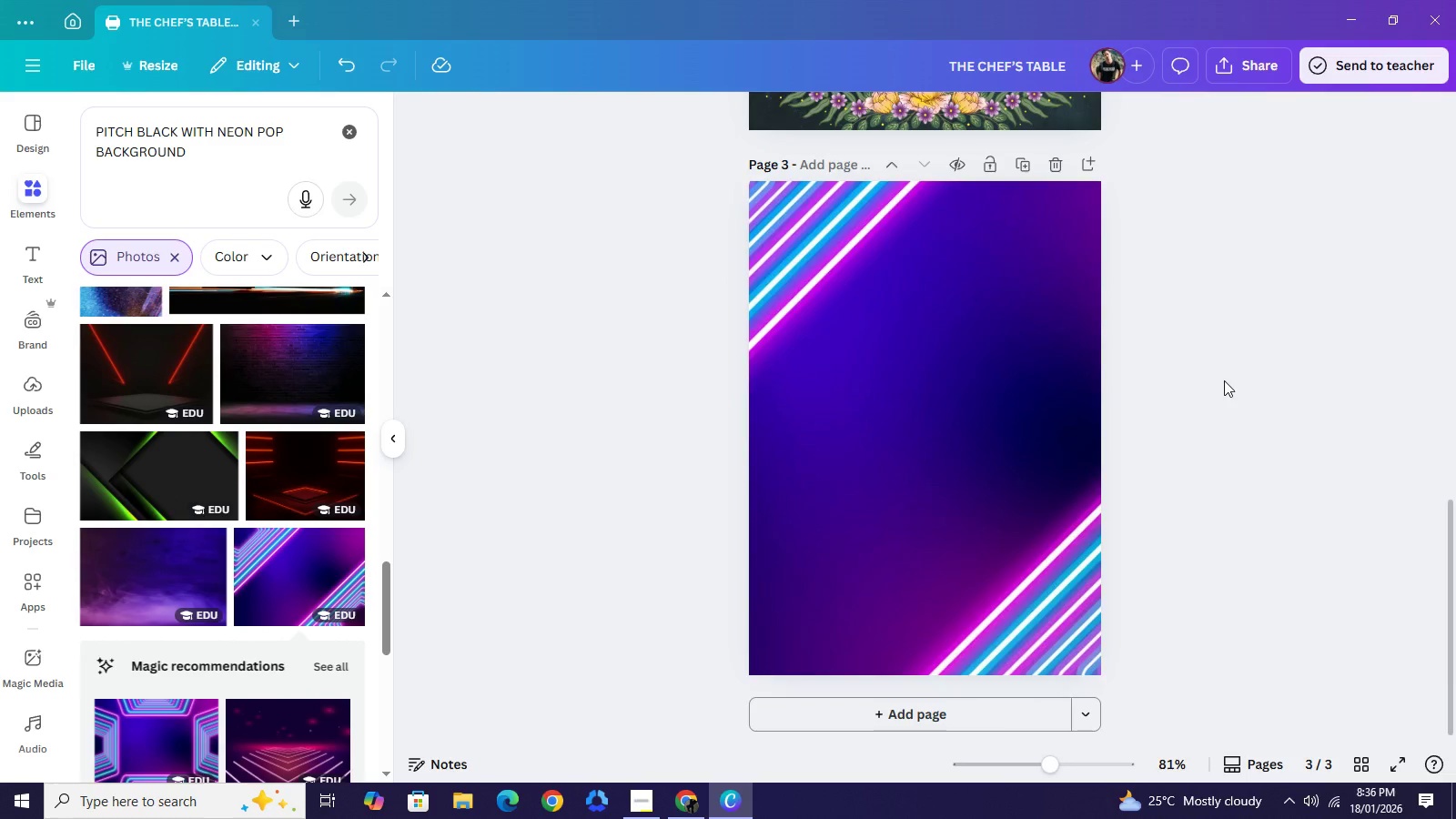 
scroll: coordinate [1217, 477], scroll_direction: down, amount: 3.0
 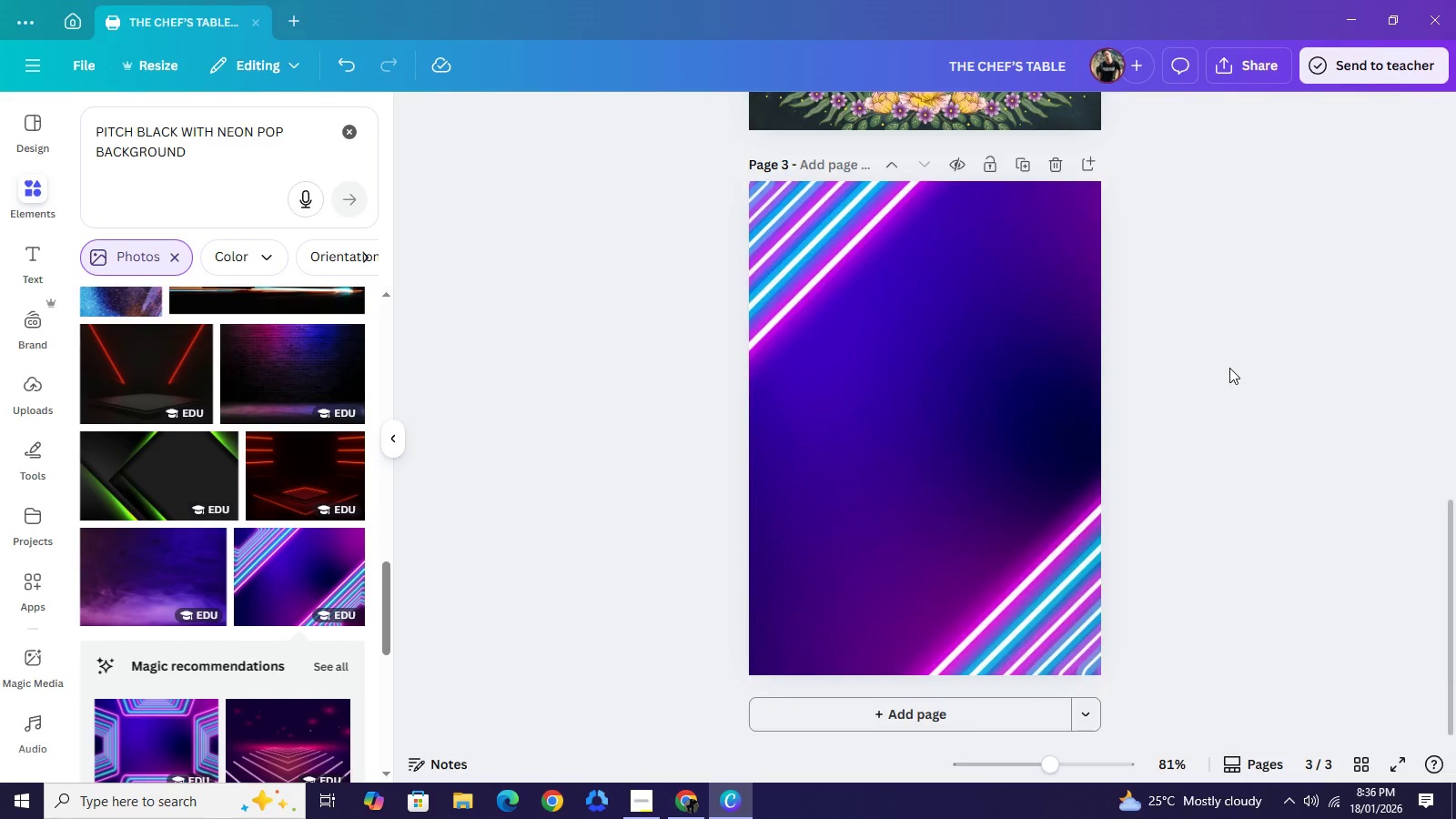 
left_click([1229, 368])
 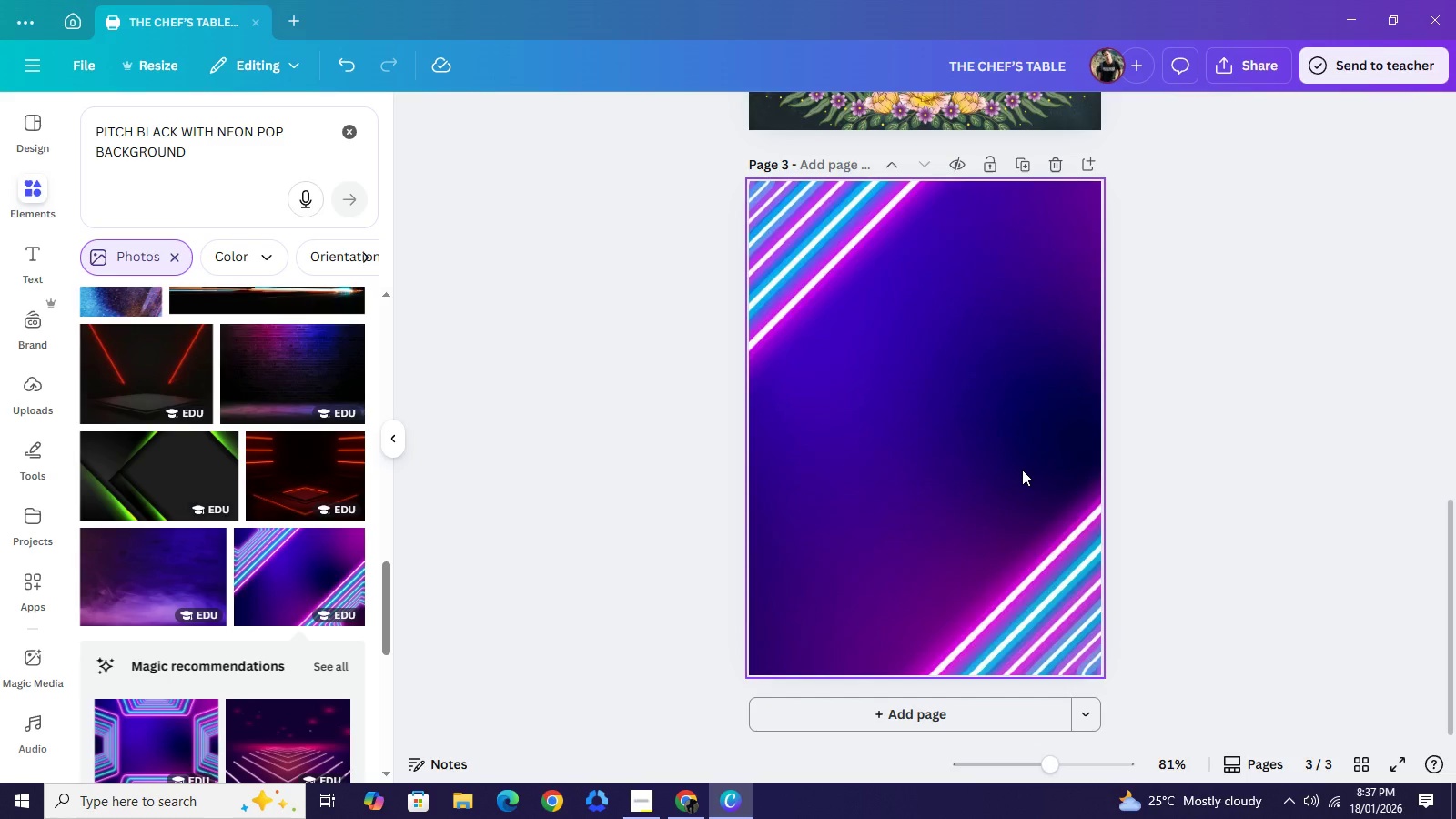 
wait(32.02)
 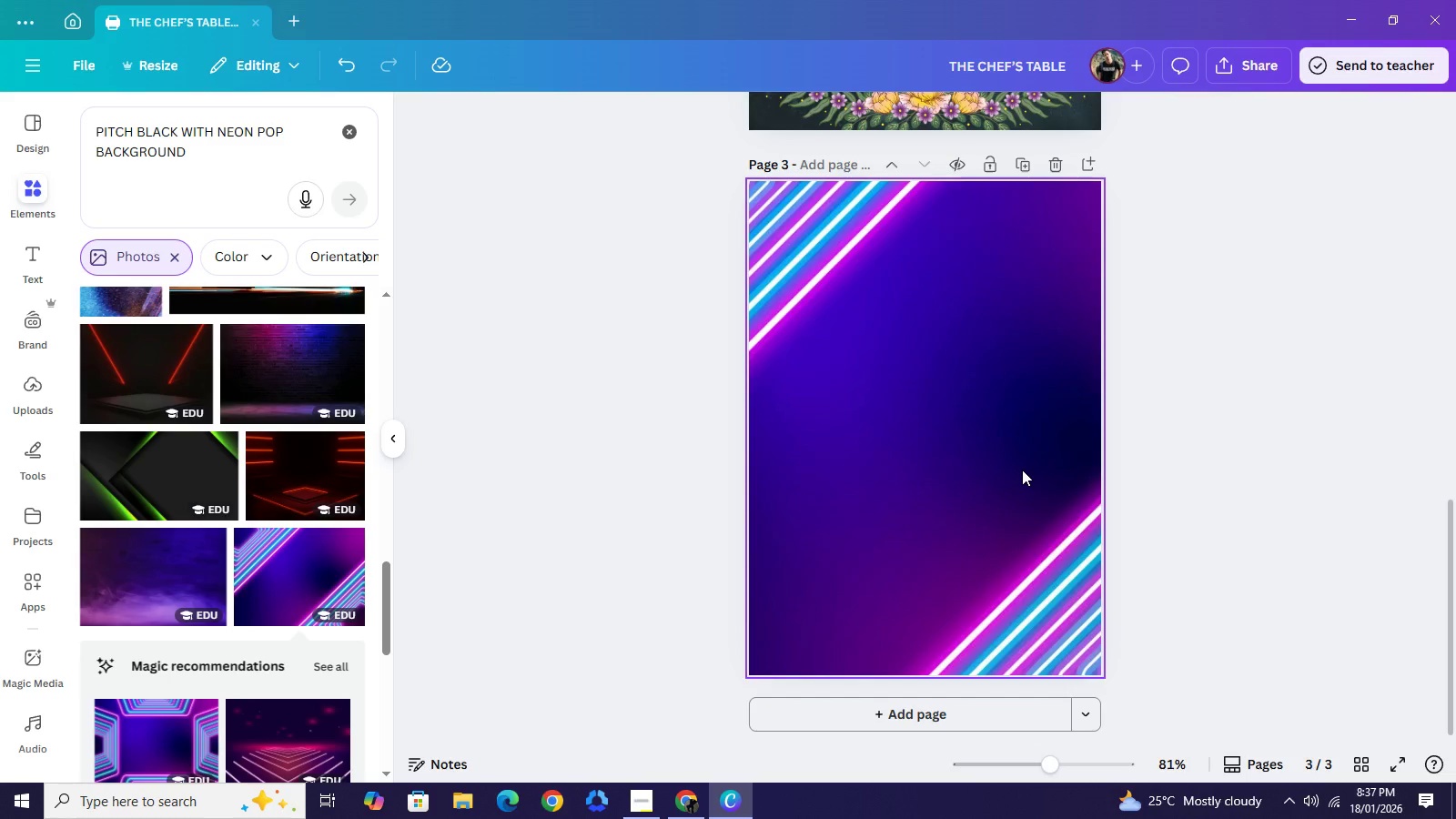 
left_click([35, 255])
 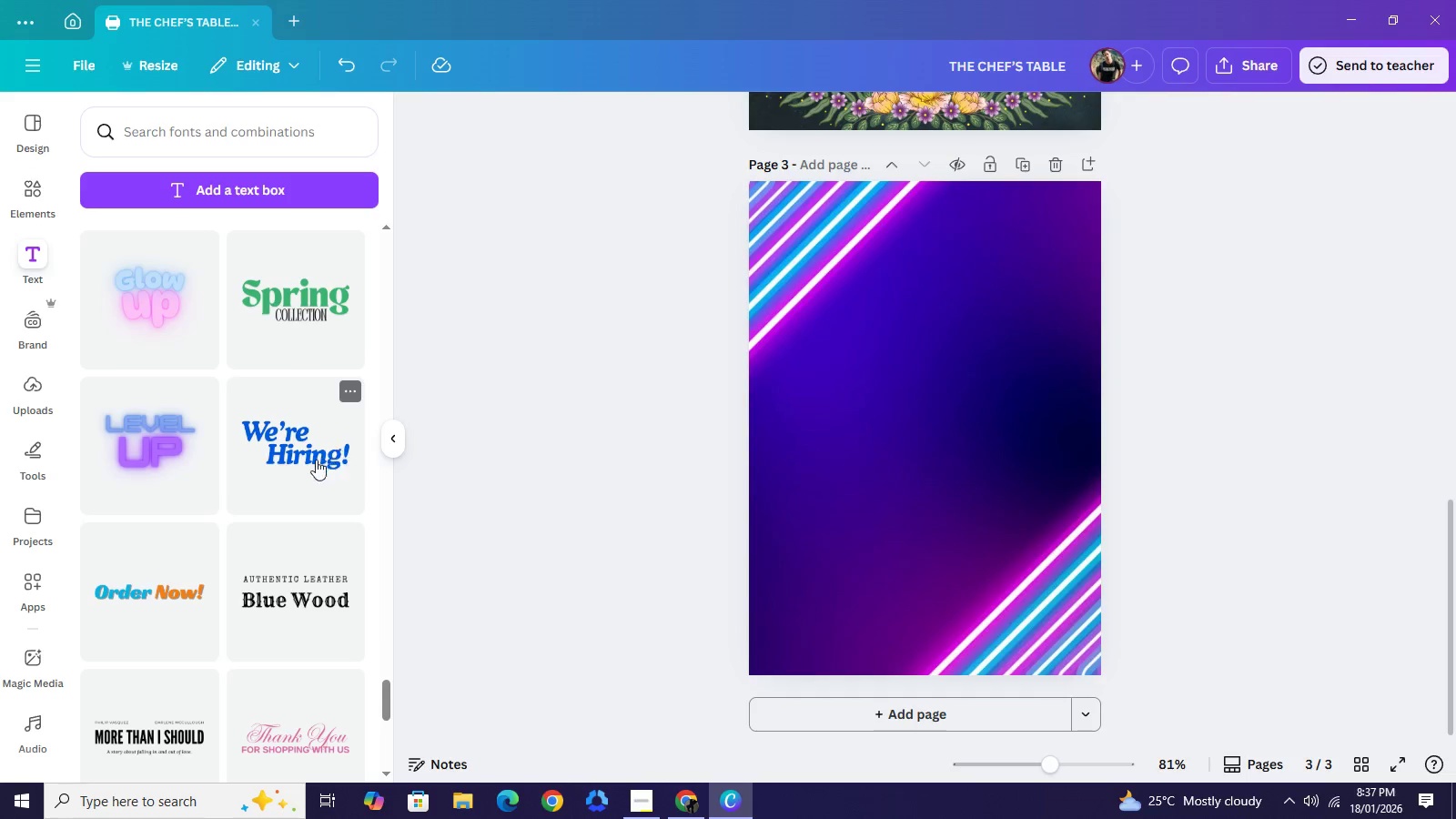 
scroll: coordinate [162, 443], scroll_direction: down, amount: 8.0
 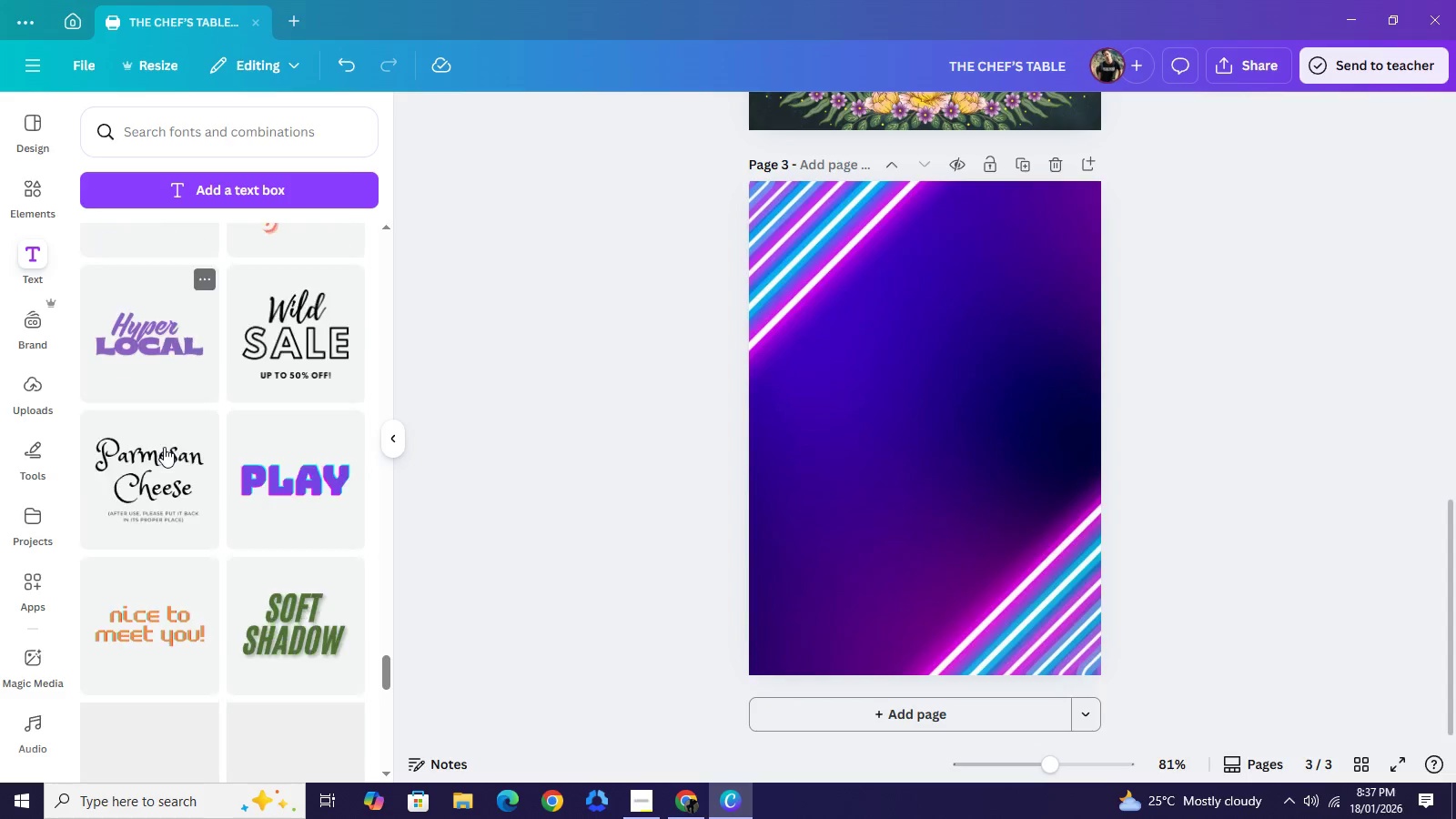 
scroll: coordinate [166, 453], scroll_direction: up, amount: 26.0
 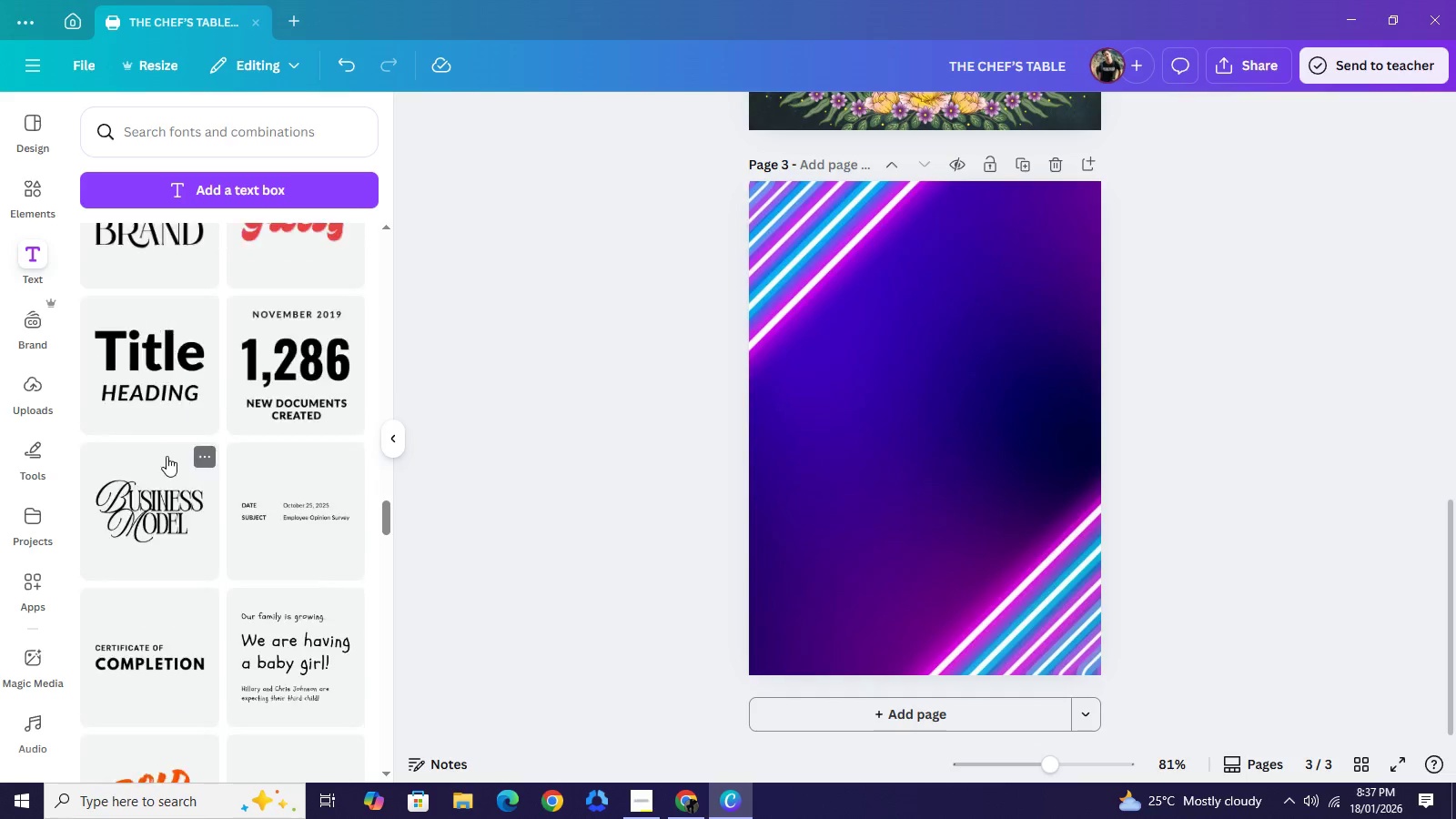 
scroll: coordinate [168, 462], scroll_direction: up, amount: 19.0
 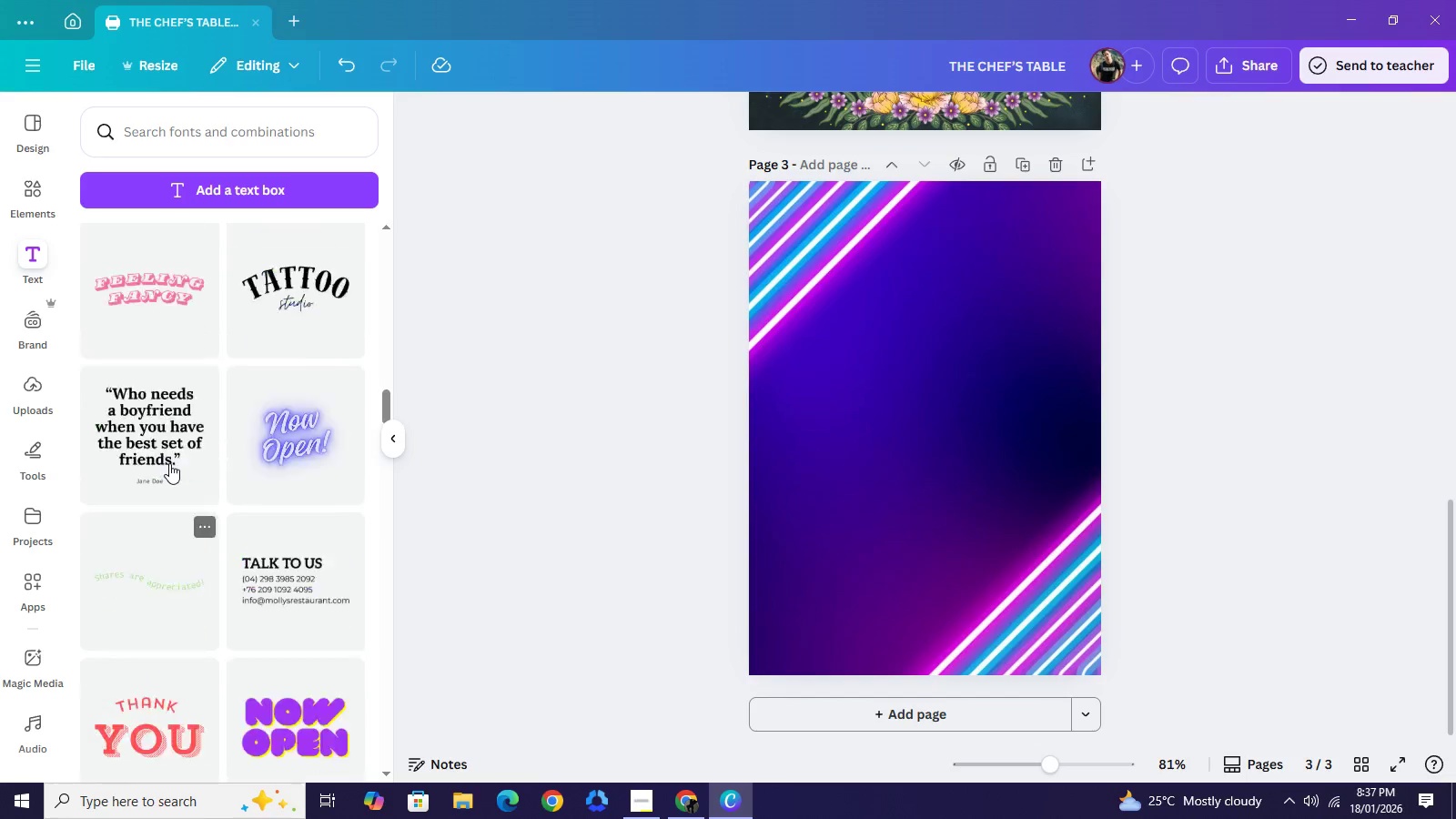 
scroll: coordinate [170, 468], scroll_direction: up, amount: 12.0
 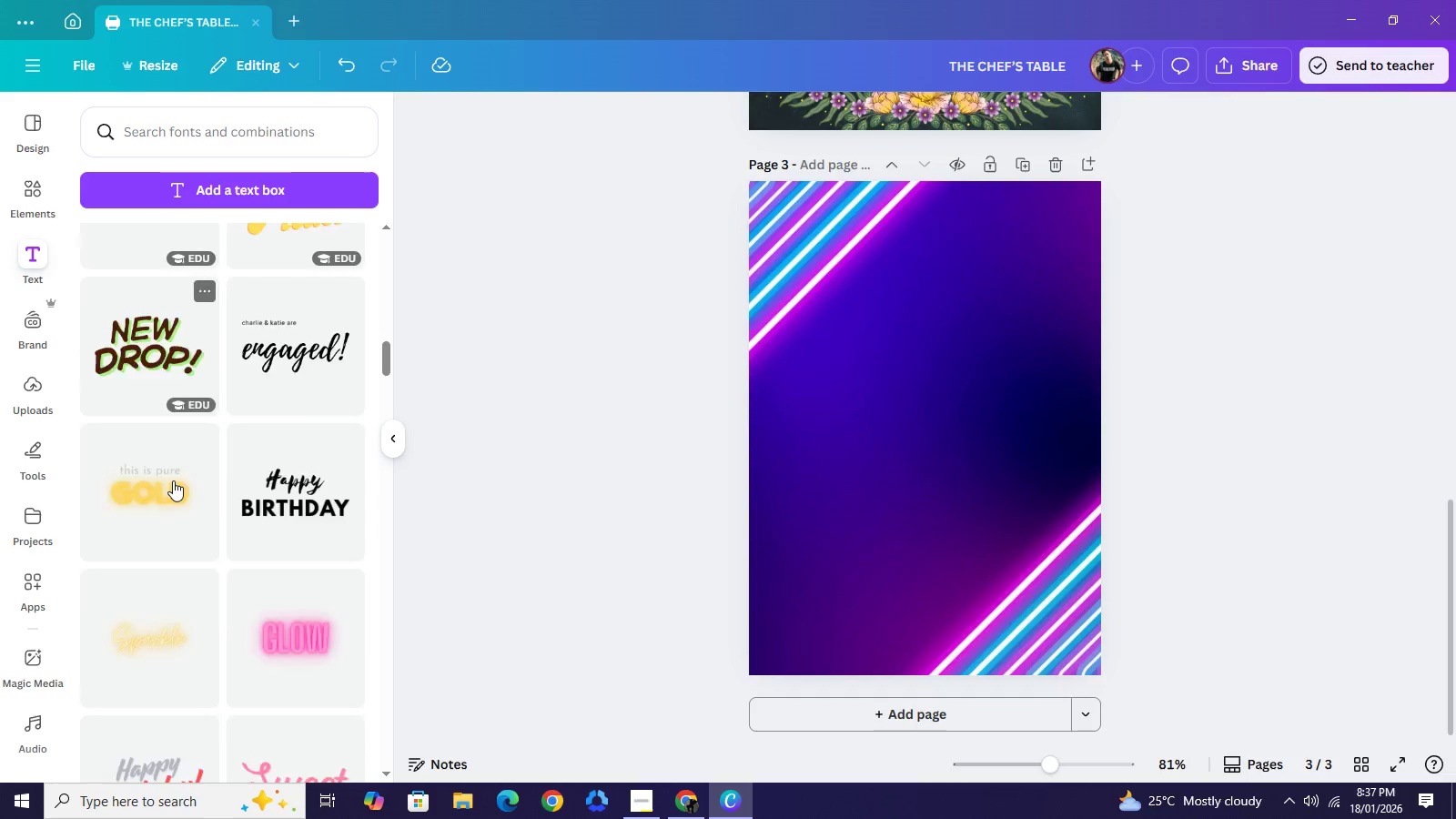 
scroll: coordinate [329, 501], scroll_direction: down, amount: 11.0
 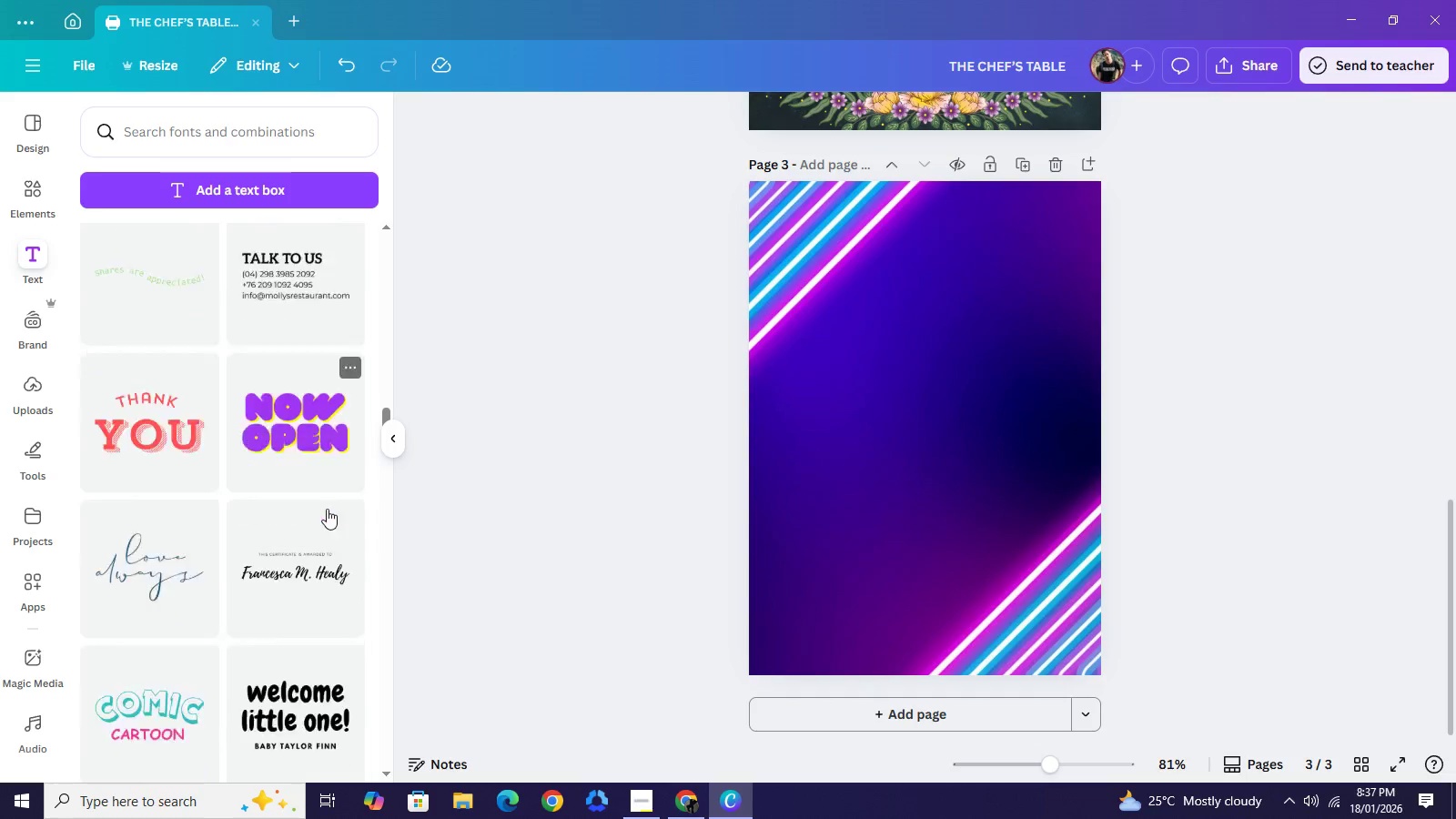 
scroll: coordinate [327, 509], scroll_direction: down, amount: 6.0
 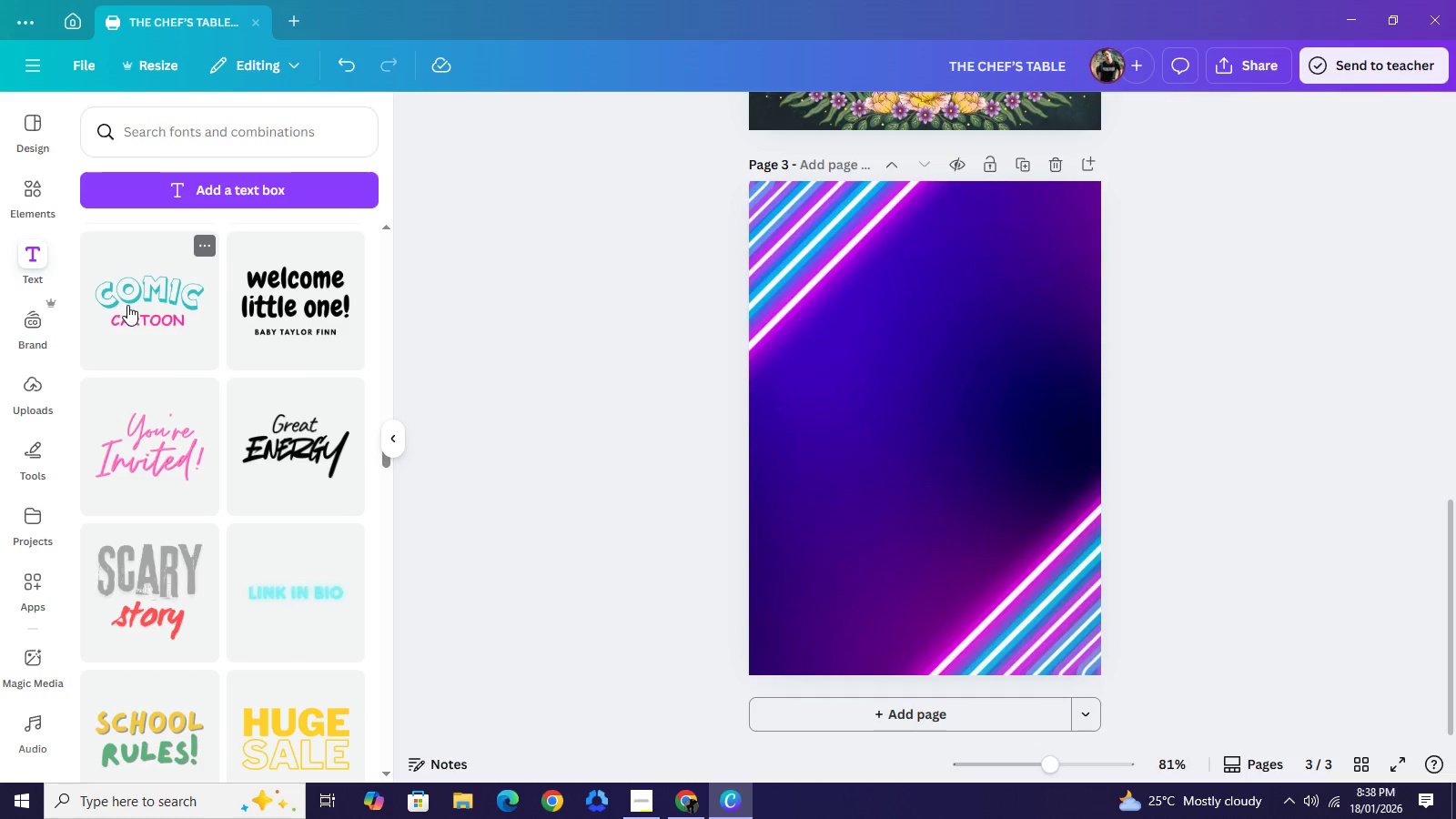 
left_click([132, 305])
 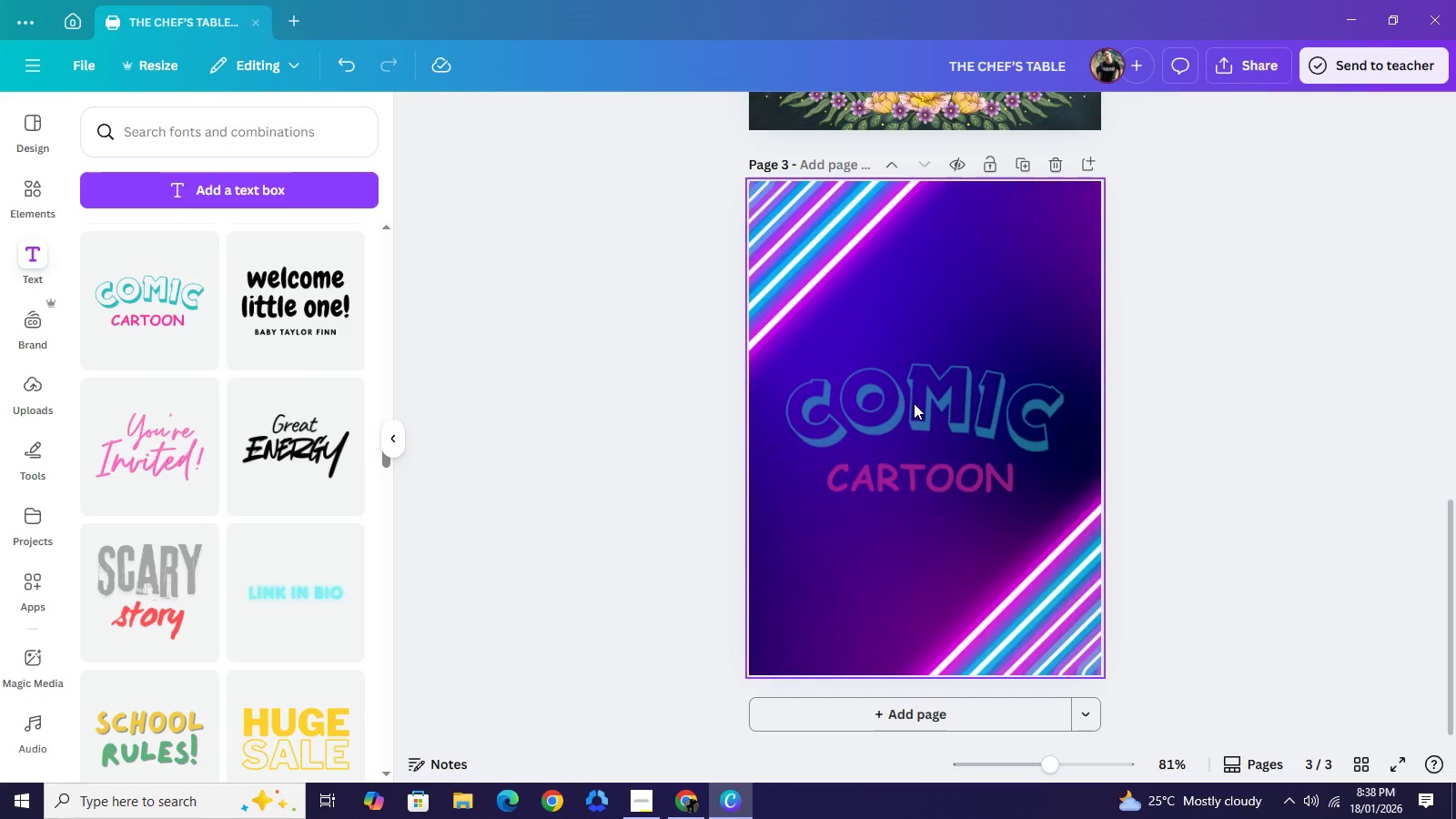 
wait(5.27)
 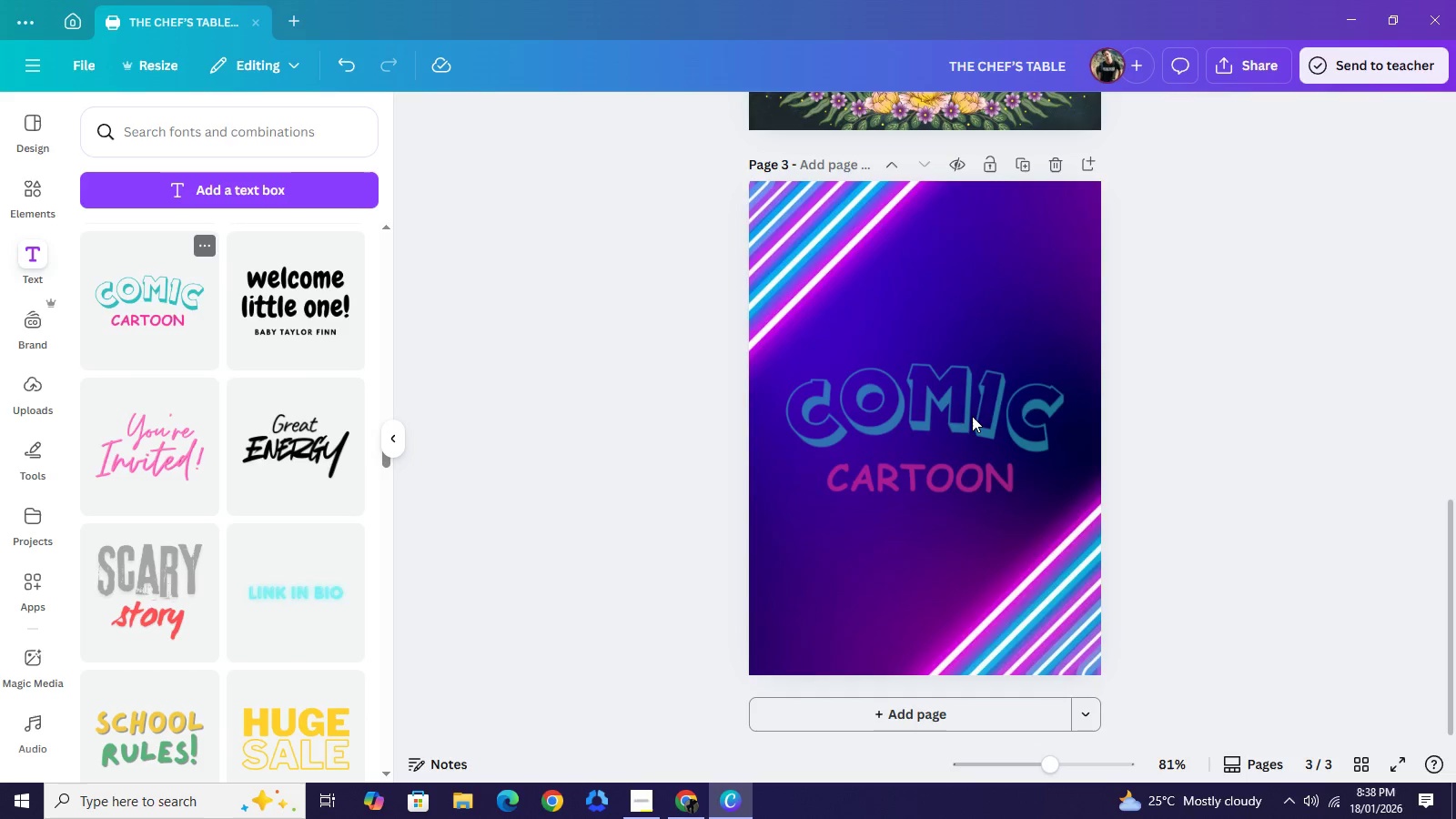 
left_click([923, 410])
 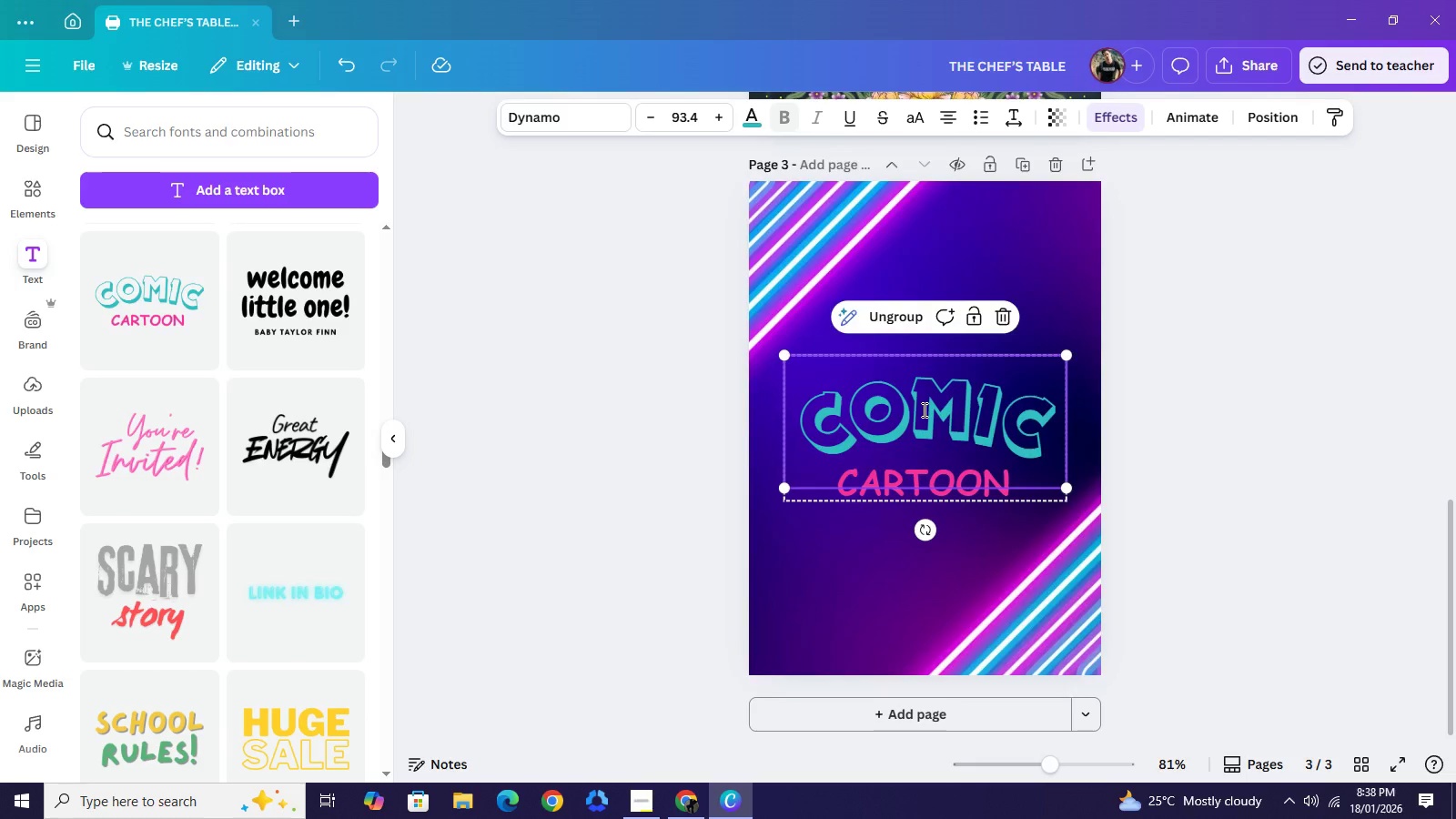 
double_click([923, 410])
 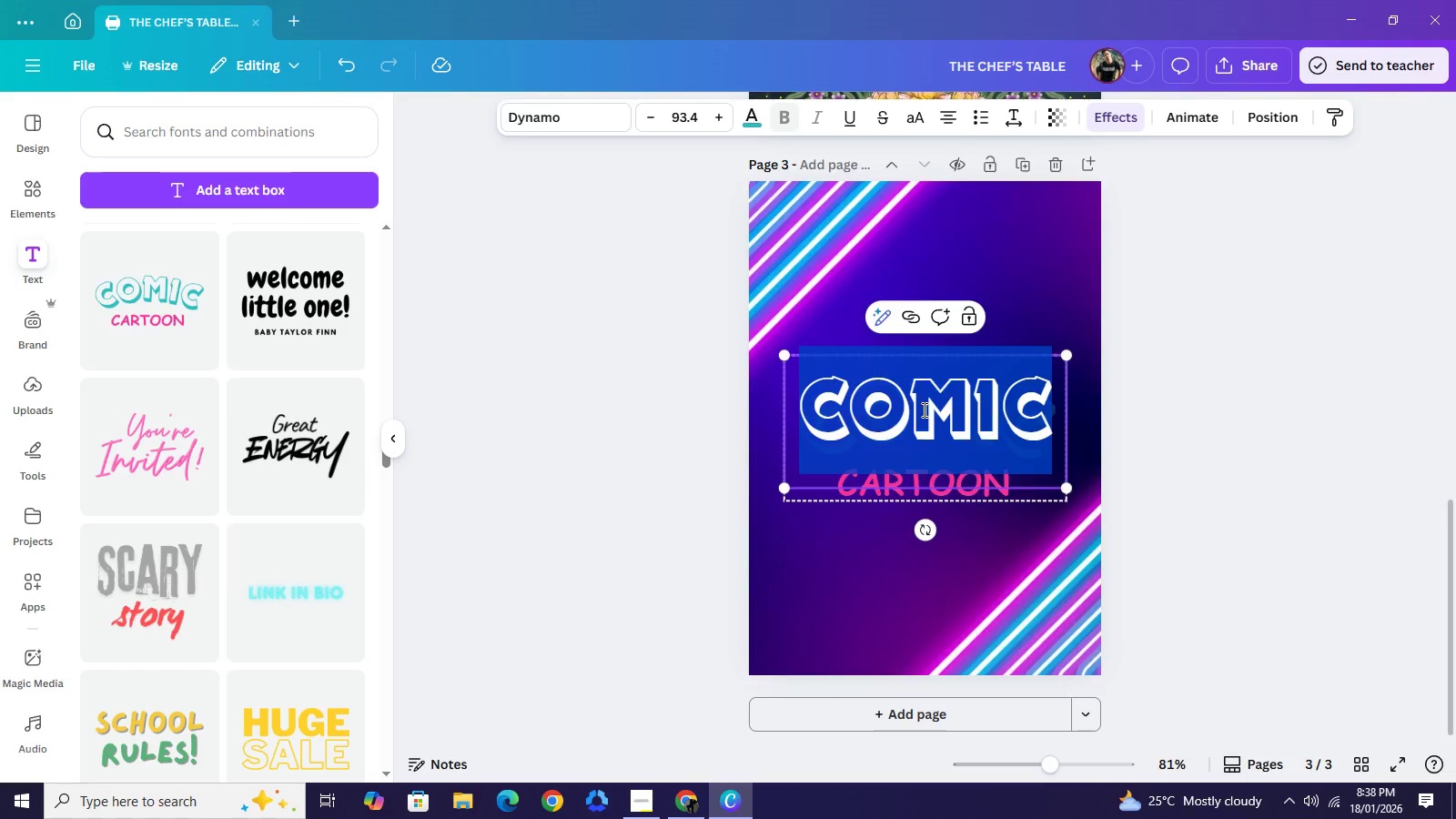 
type(THE FOOD)
key(NumpadEnter)
 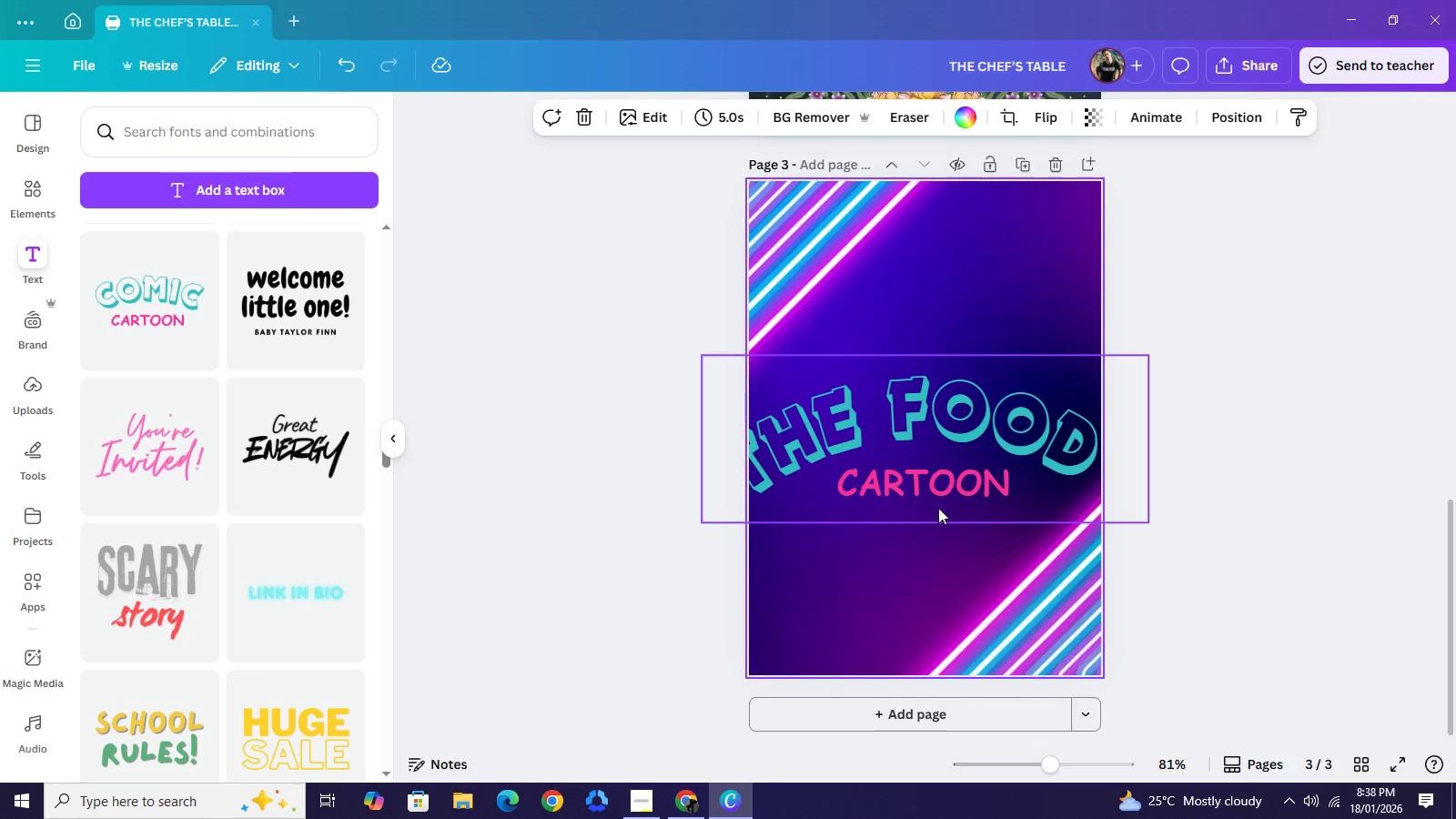 
double_click([943, 498])
 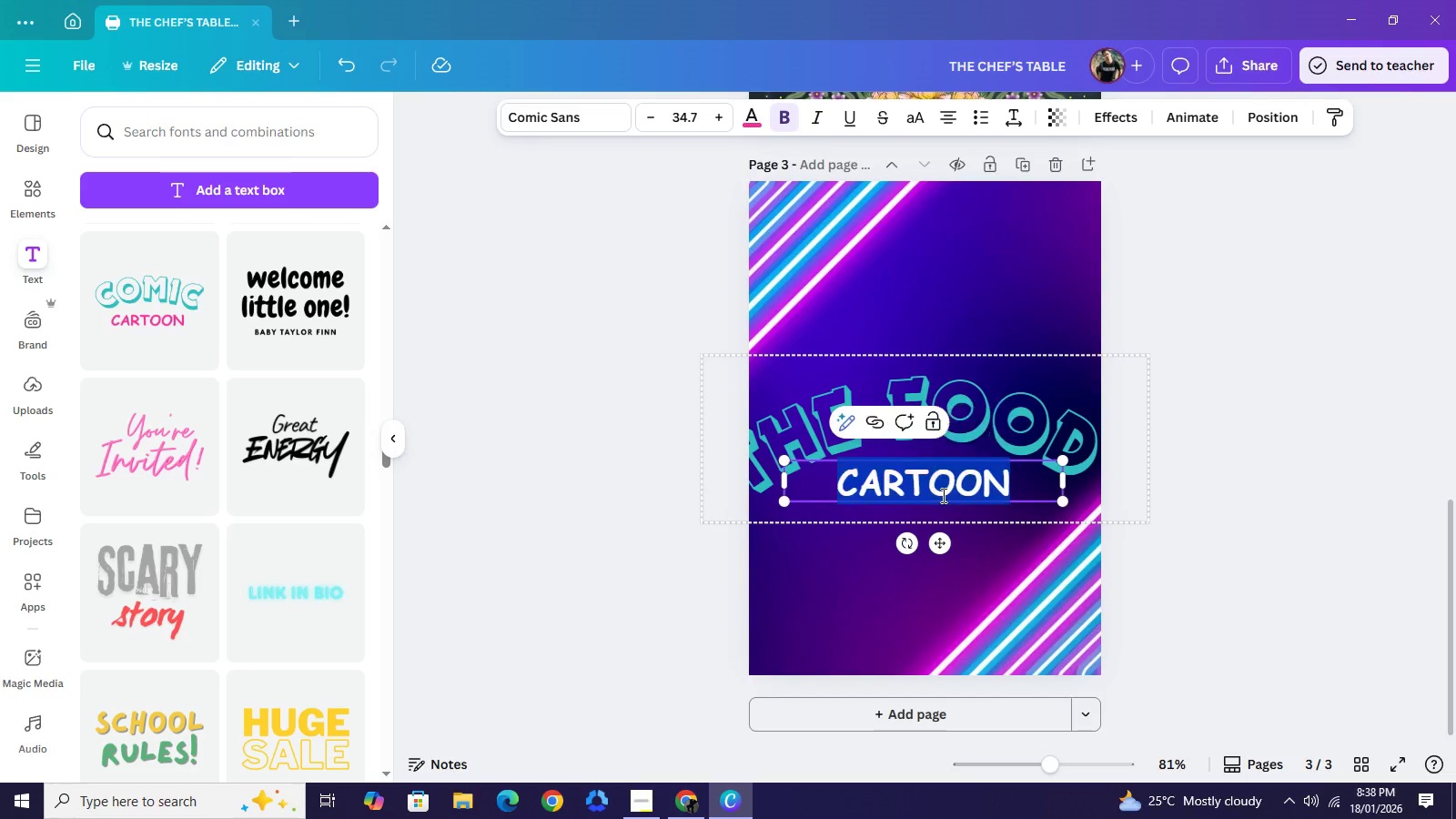 
double_click([942, 495])
 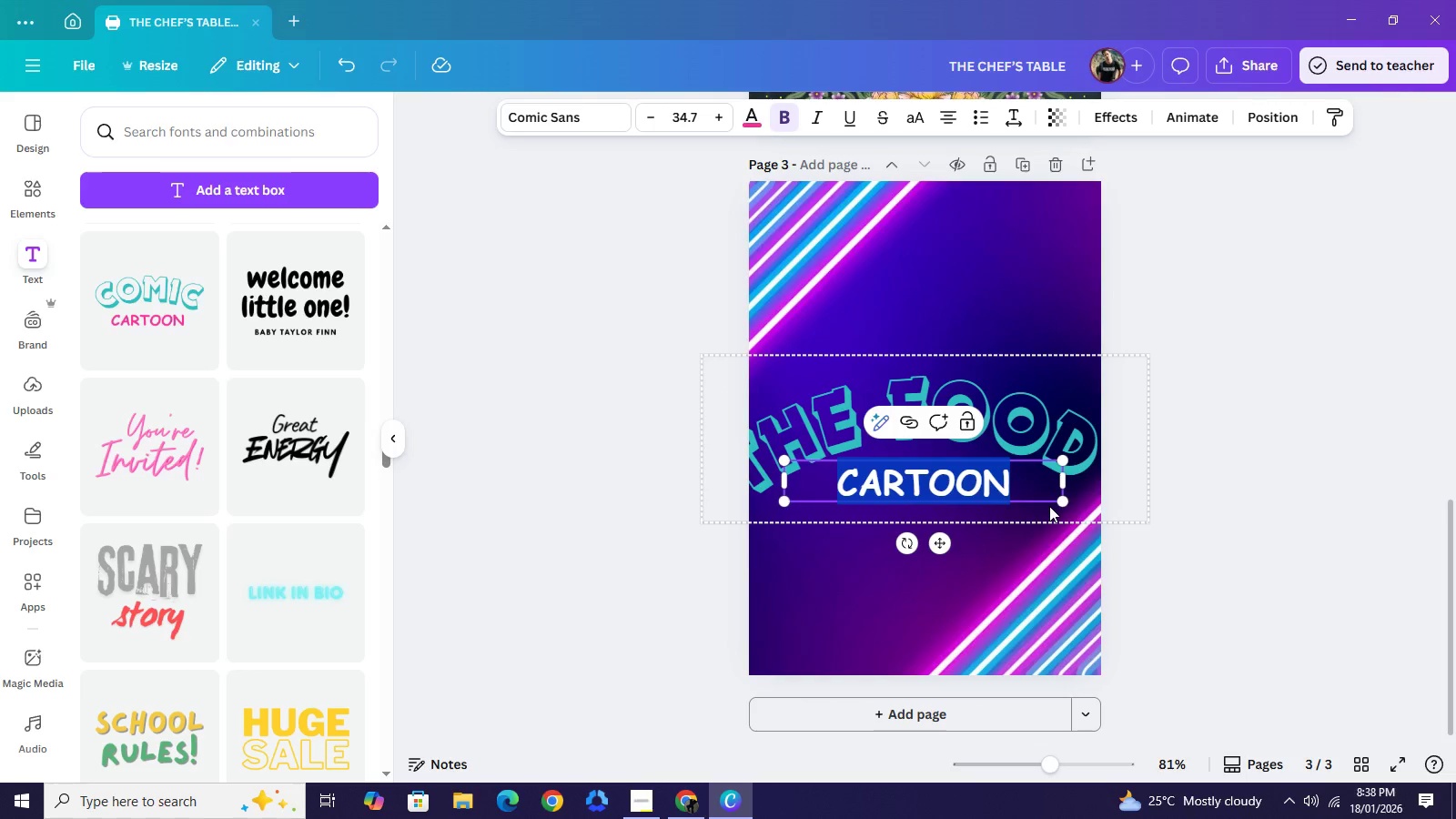 
type(TRUCK SOCIAL)
 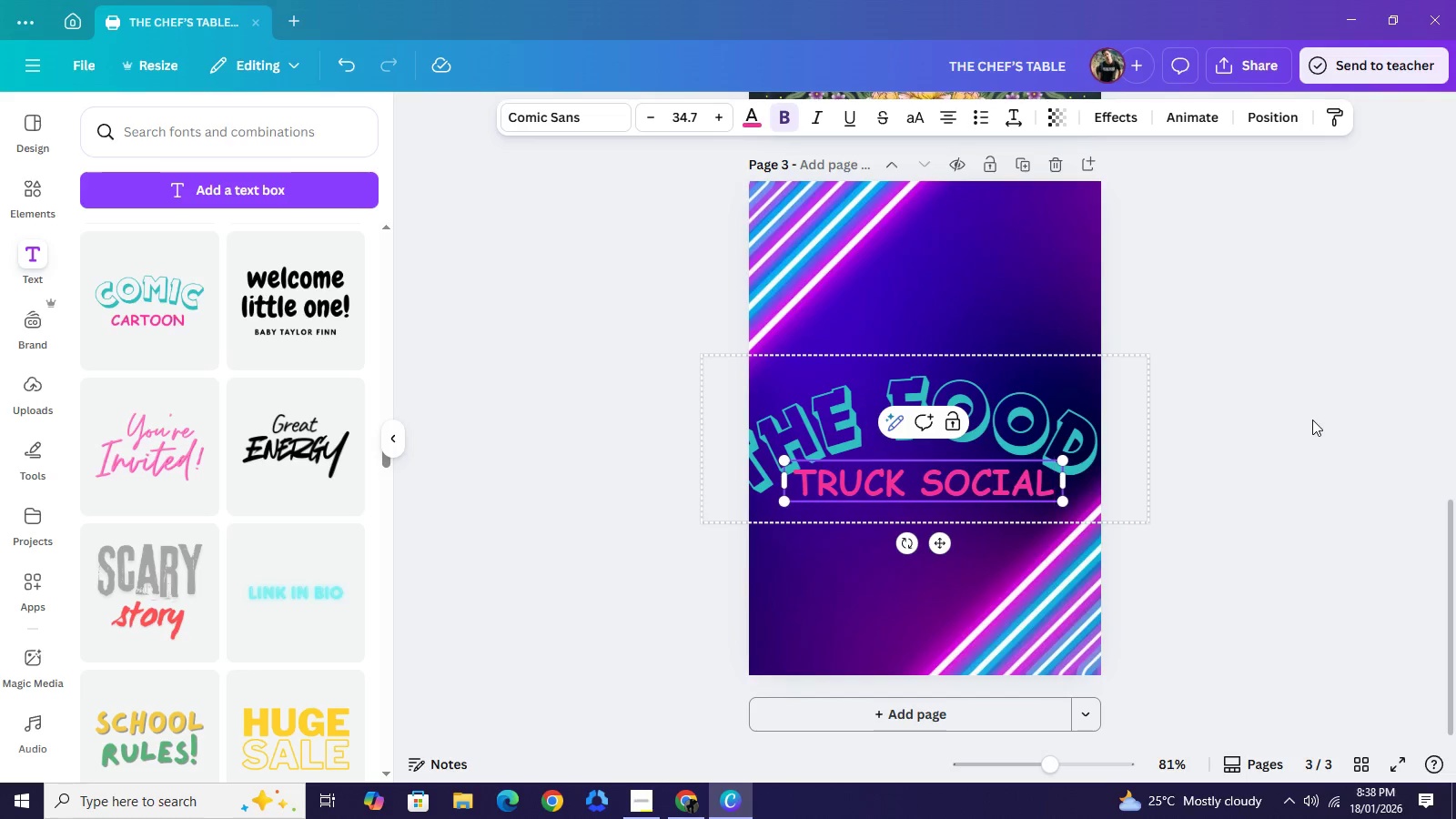 
left_click([1312, 420])
 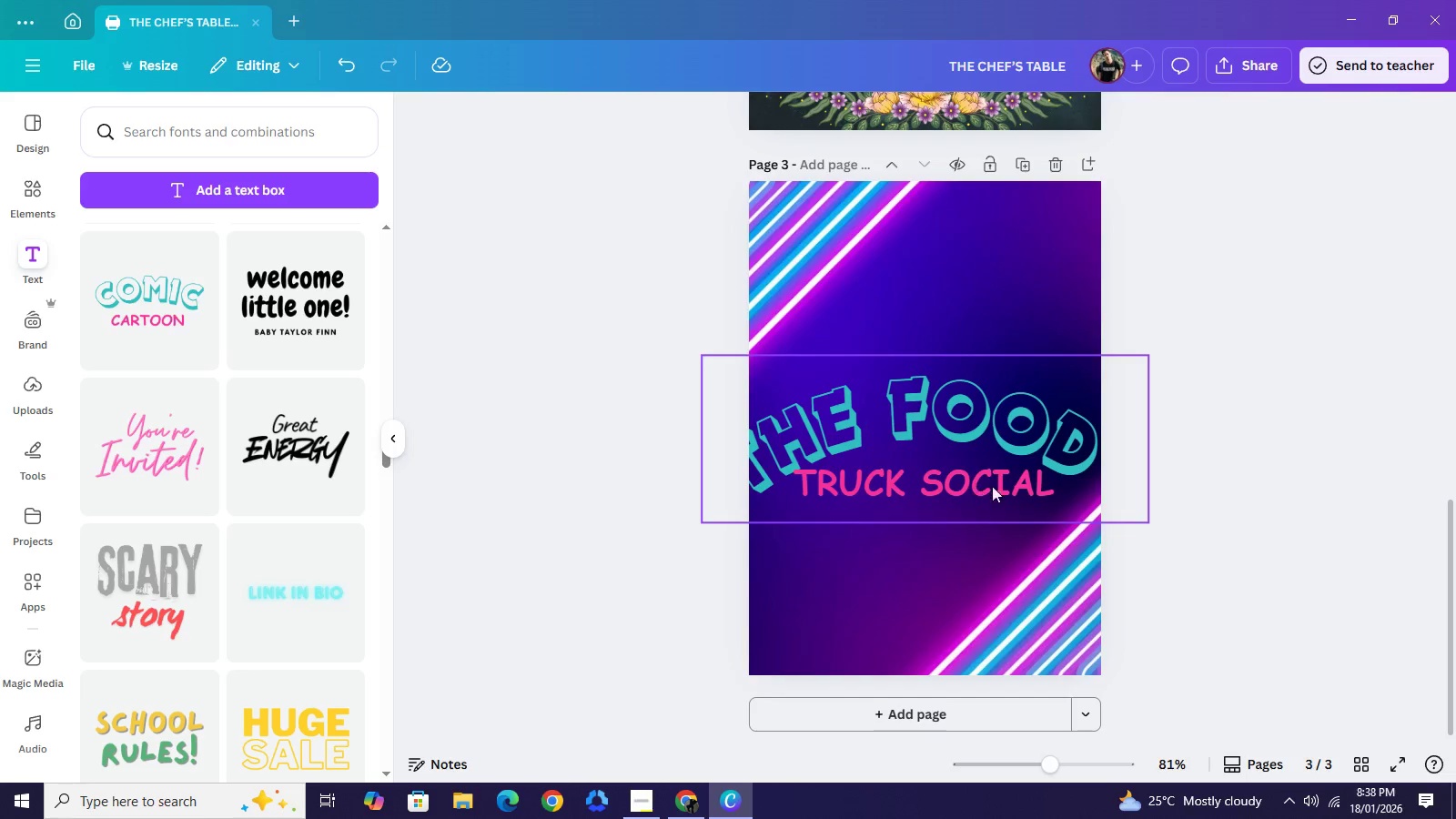 
left_click([975, 483])
 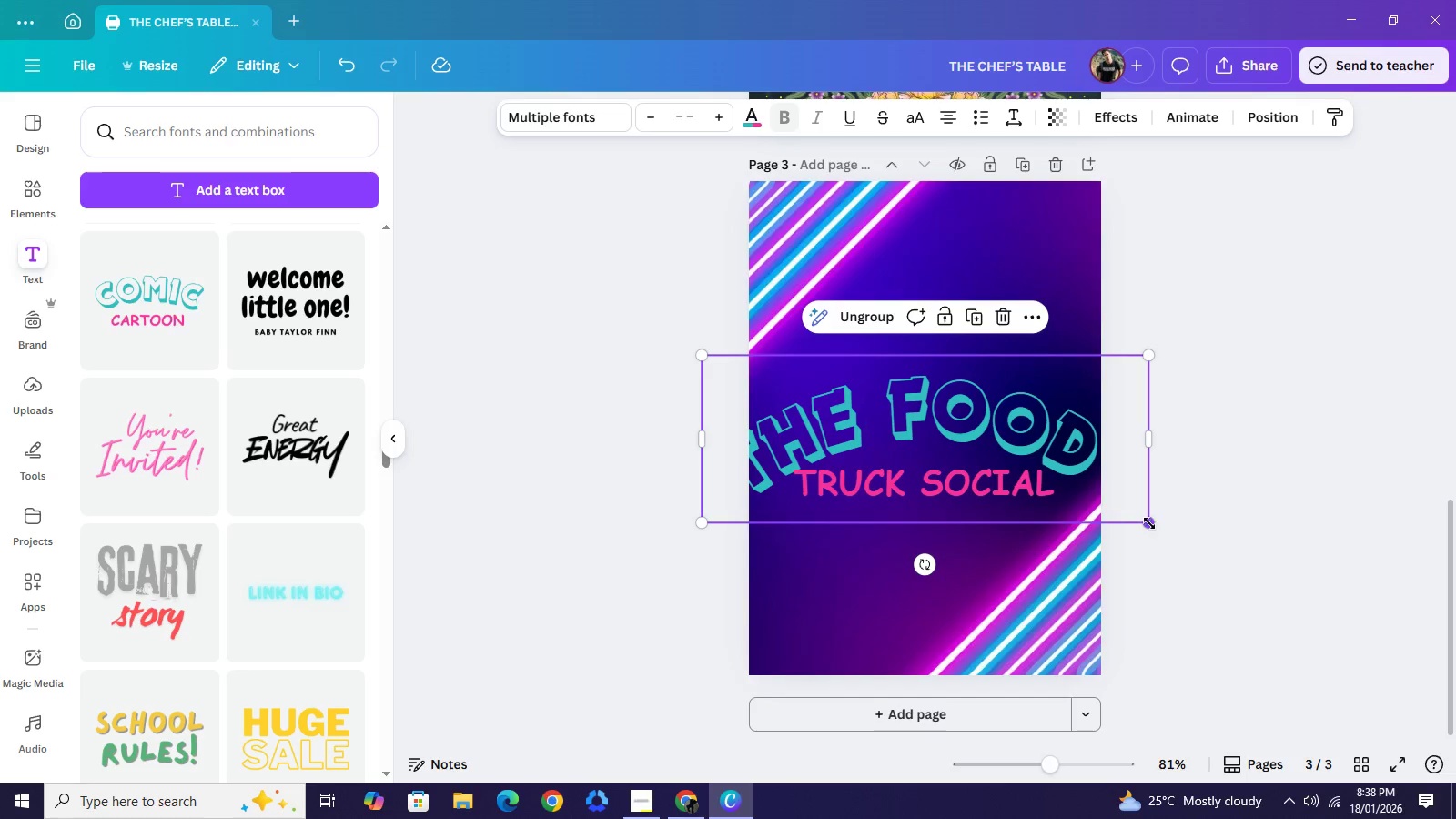 
left_click_drag(start_coordinate=[1150, 525], to_coordinate=[1016, 460])
 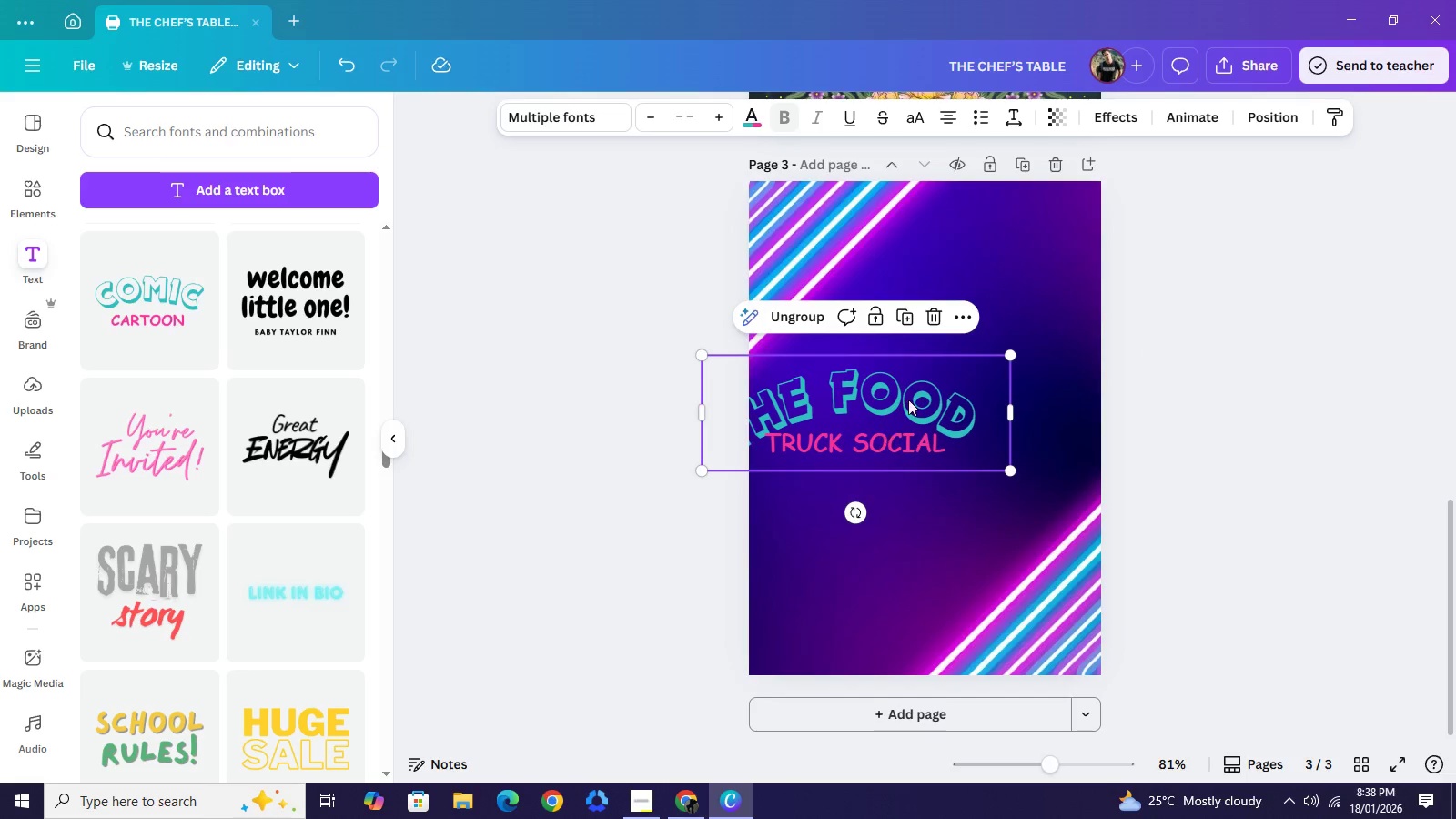 
left_click_drag(start_coordinate=[875, 432], to_coordinate=[956, 344])
 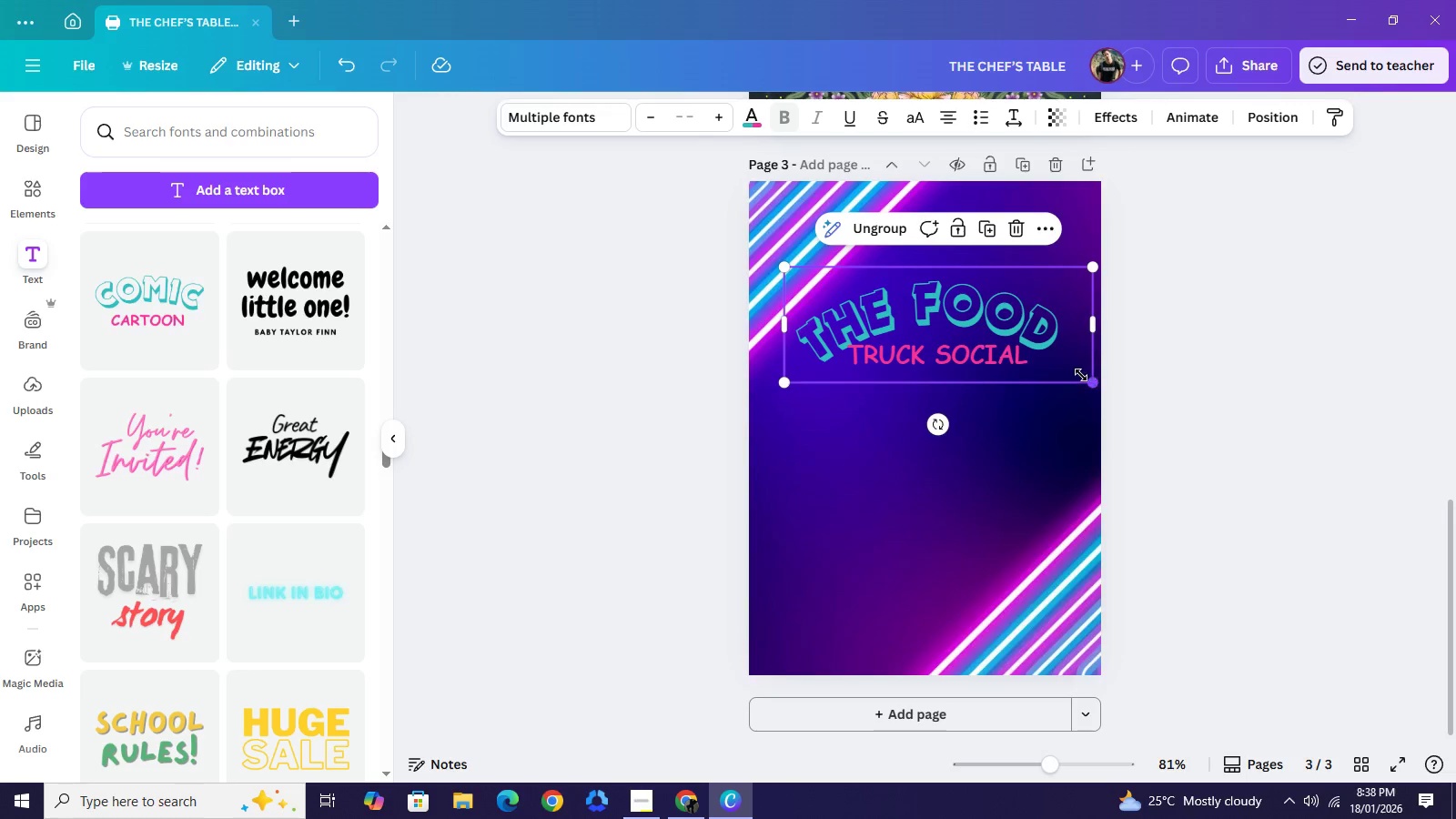 
left_click_drag(start_coordinate=[976, 329], to_coordinate=[956, 330])
 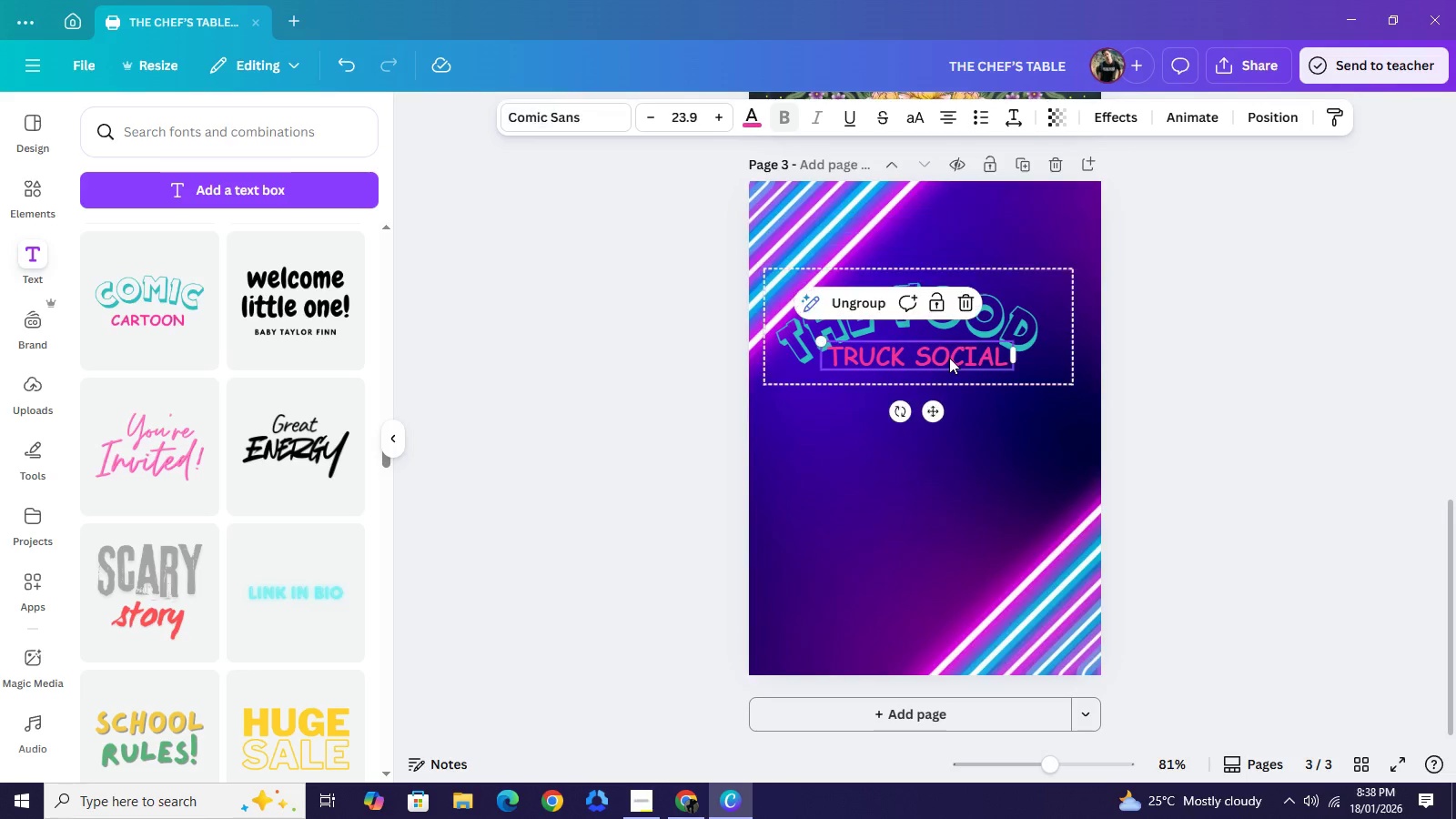 
left_click([949, 358])
 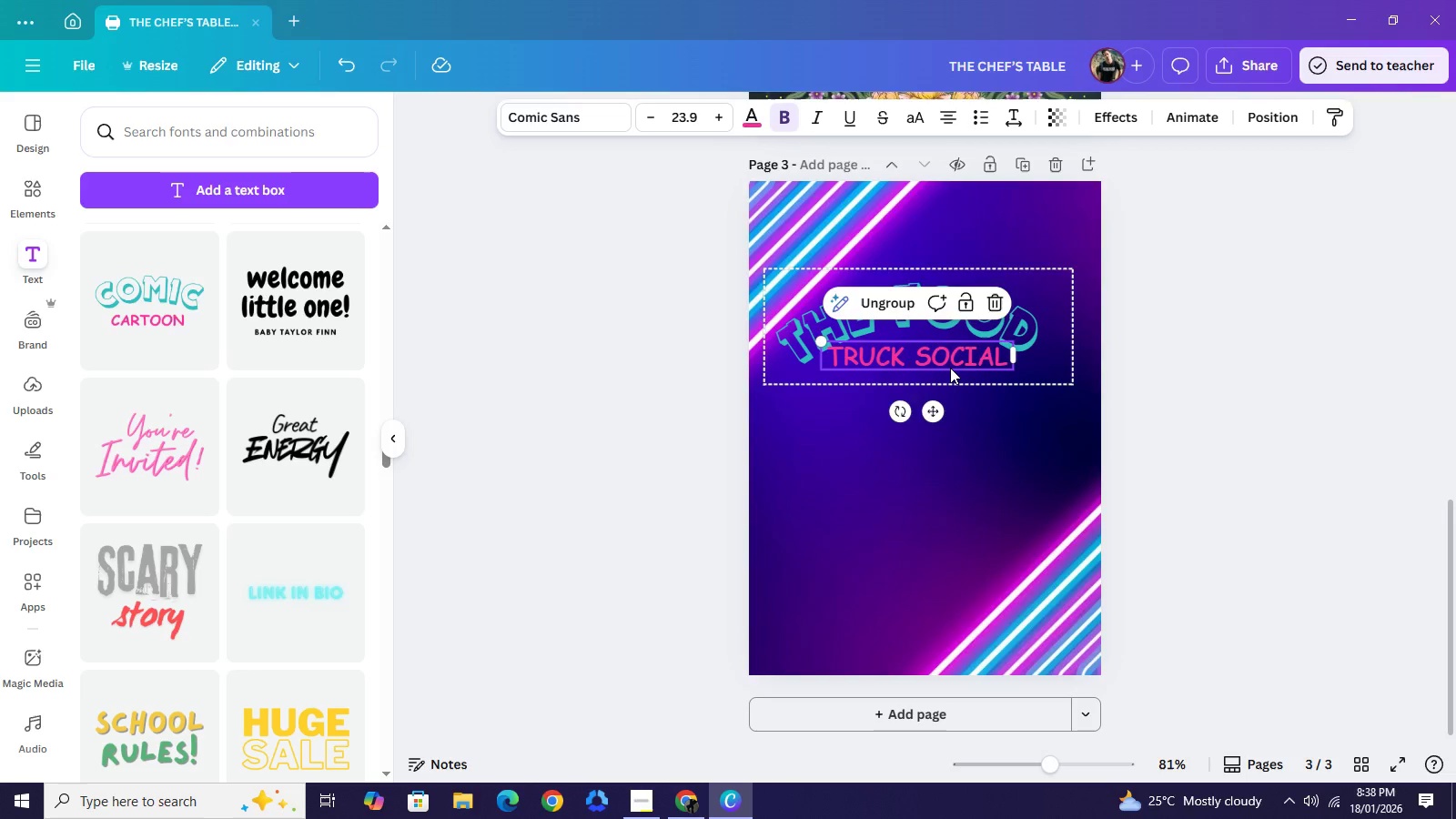 
key(Backspace)
 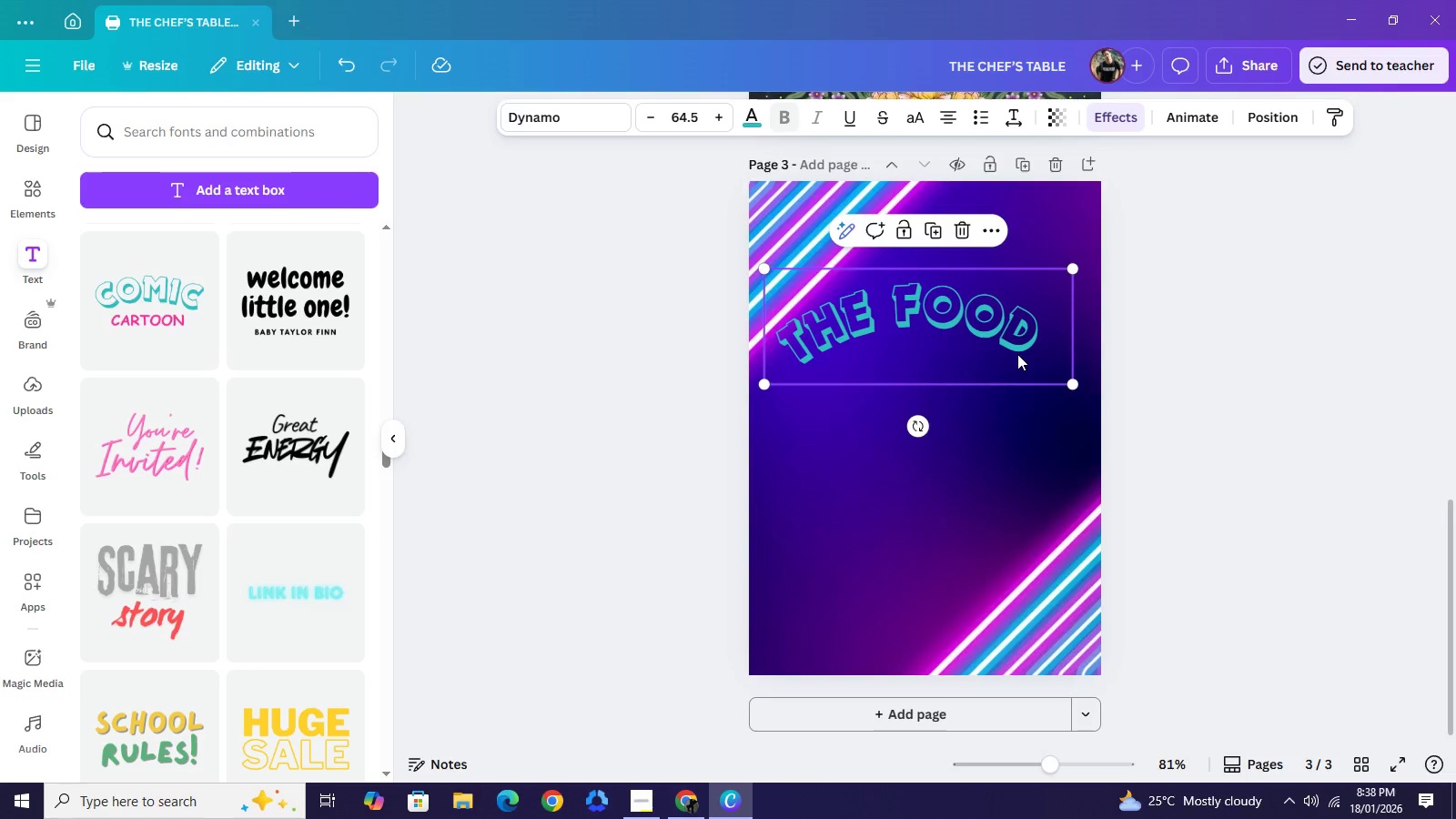 
left_click([1017, 354])
 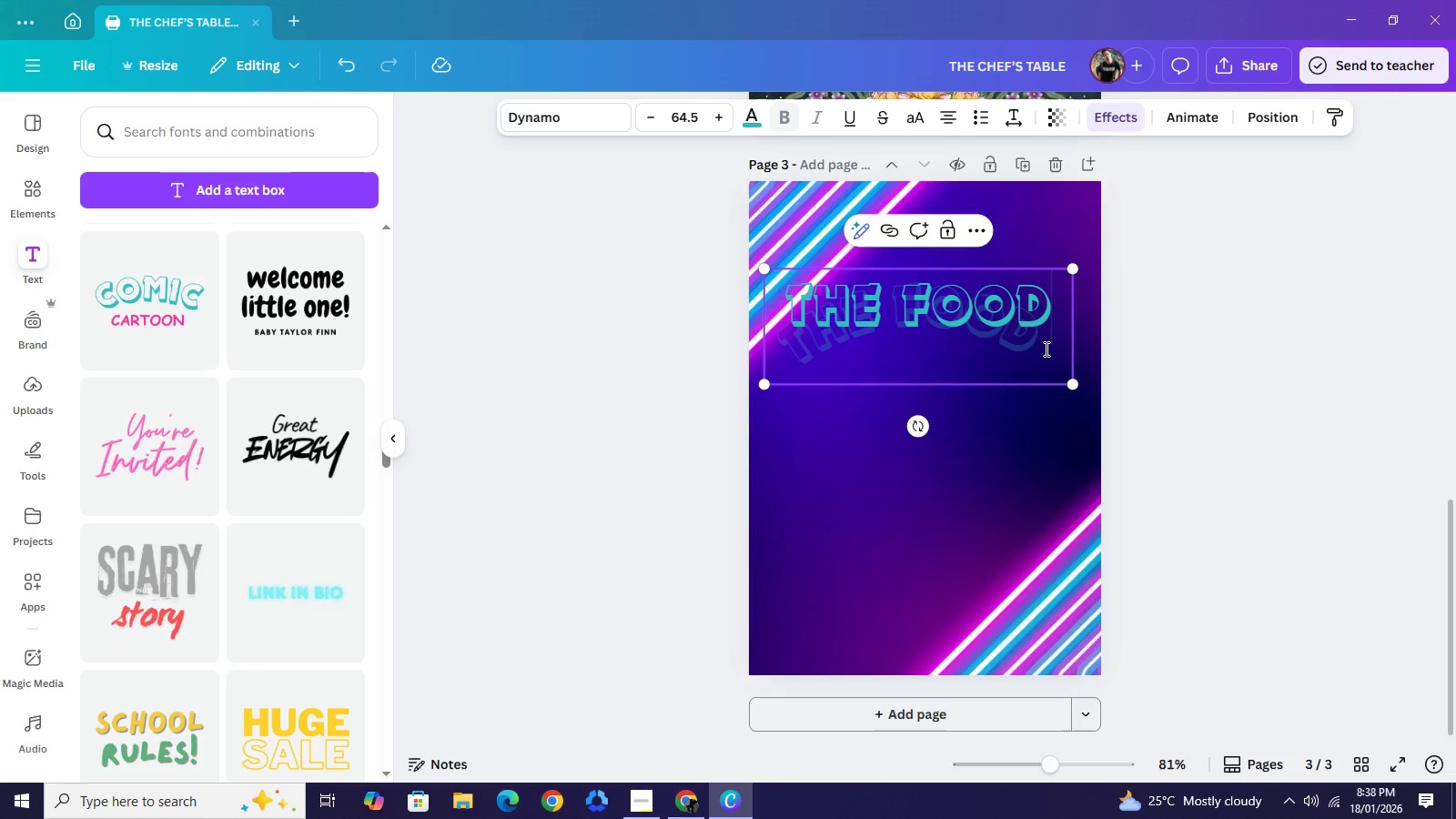 
left_click([1045, 349])
 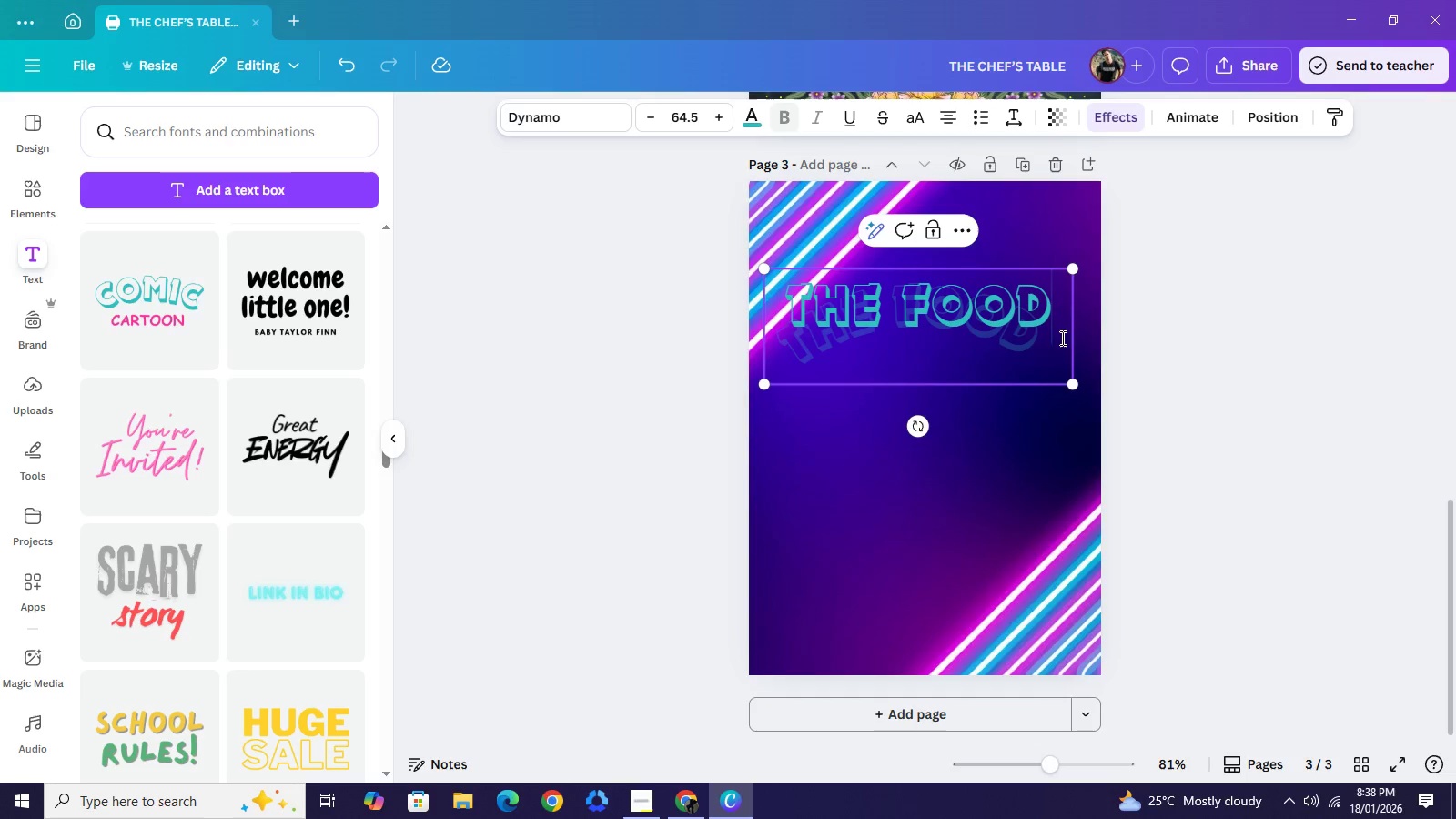 
key(NumpadEnter)
type(TRUCJ)
key(Backspace)
type(K SOCIAL)
 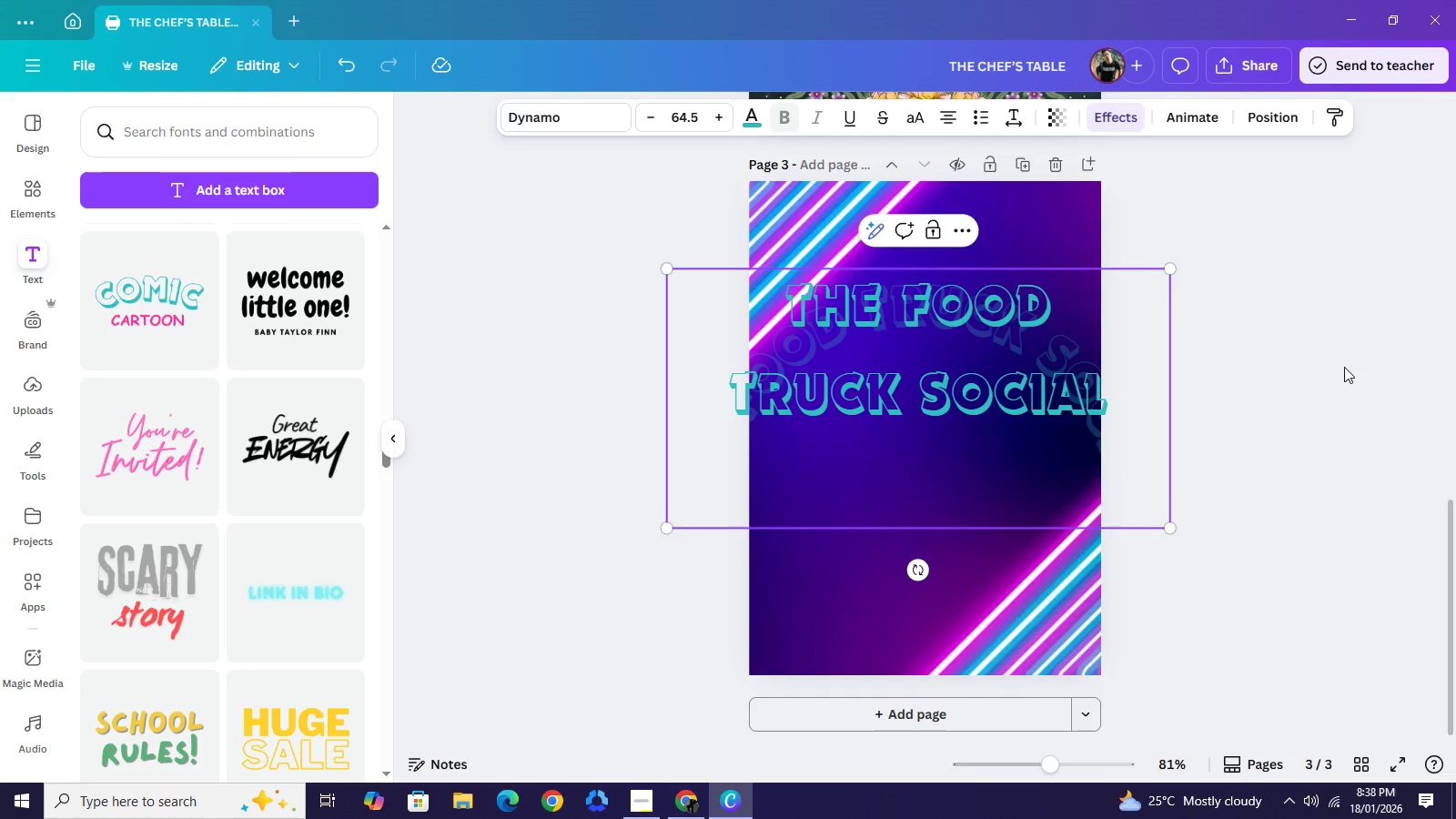 
left_click([1344, 367])
 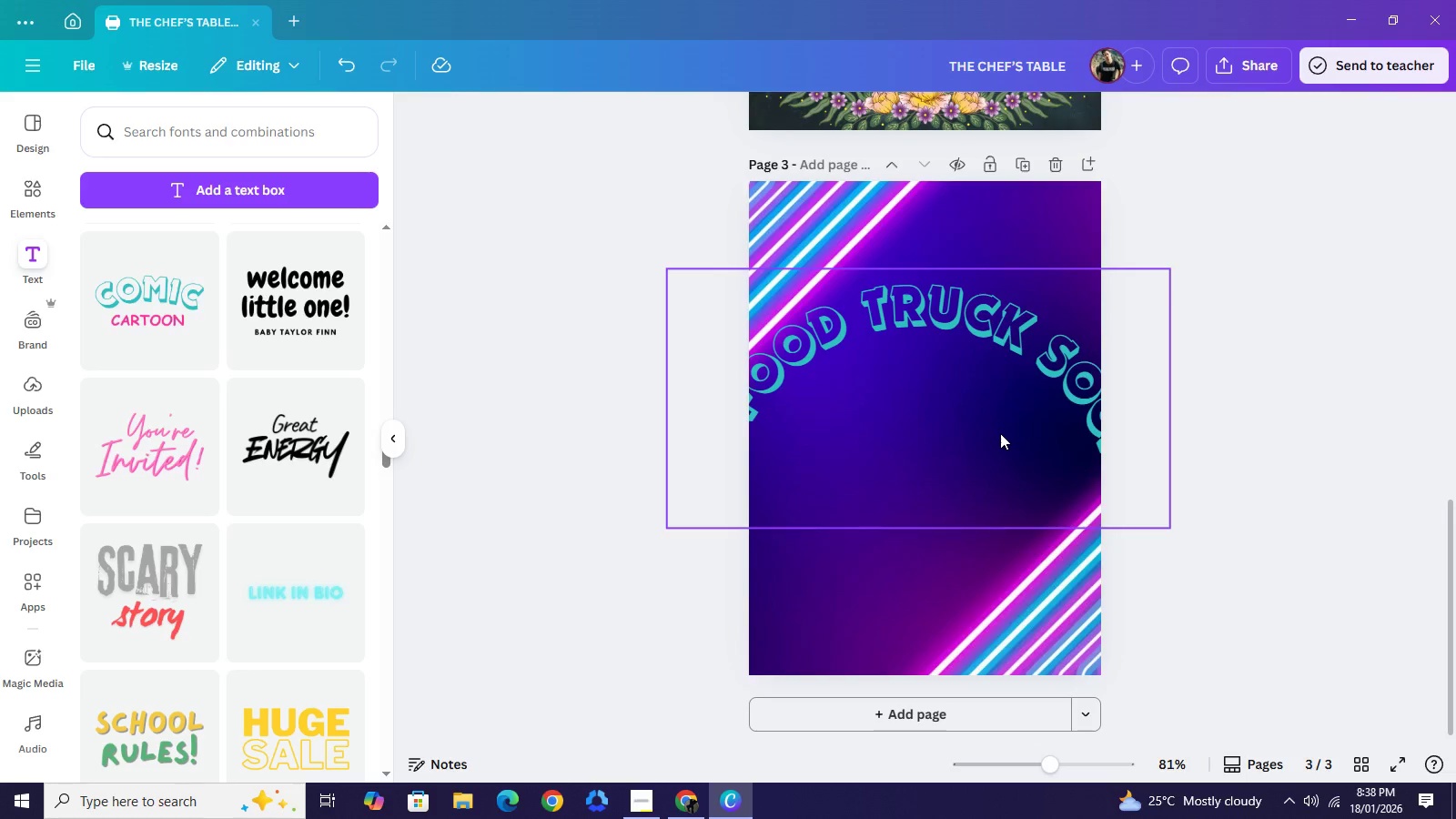 
left_click_drag(start_coordinate=[1000, 433], to_coordinate=[1047, 405])
 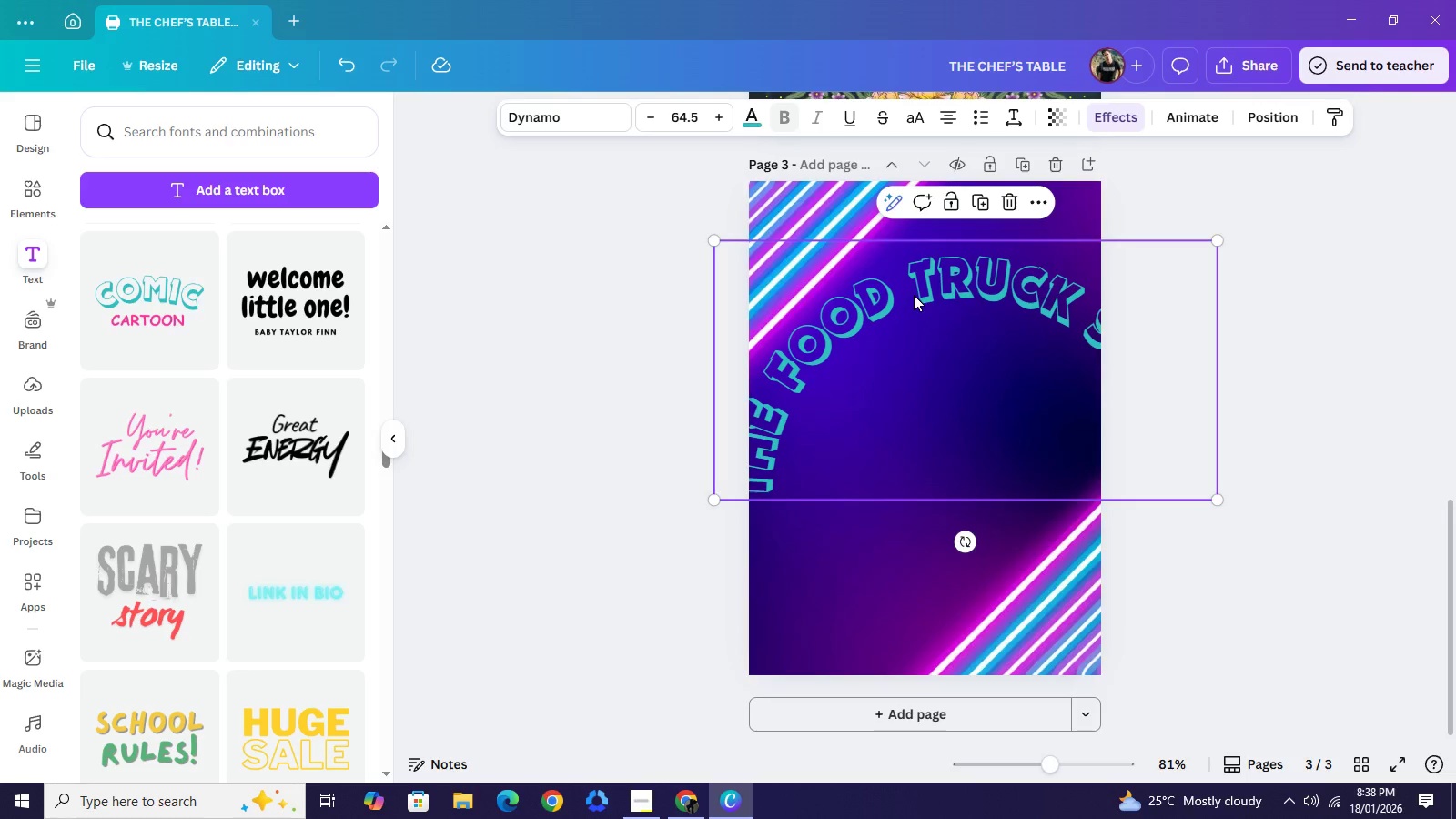 
left_click([914, 295])
 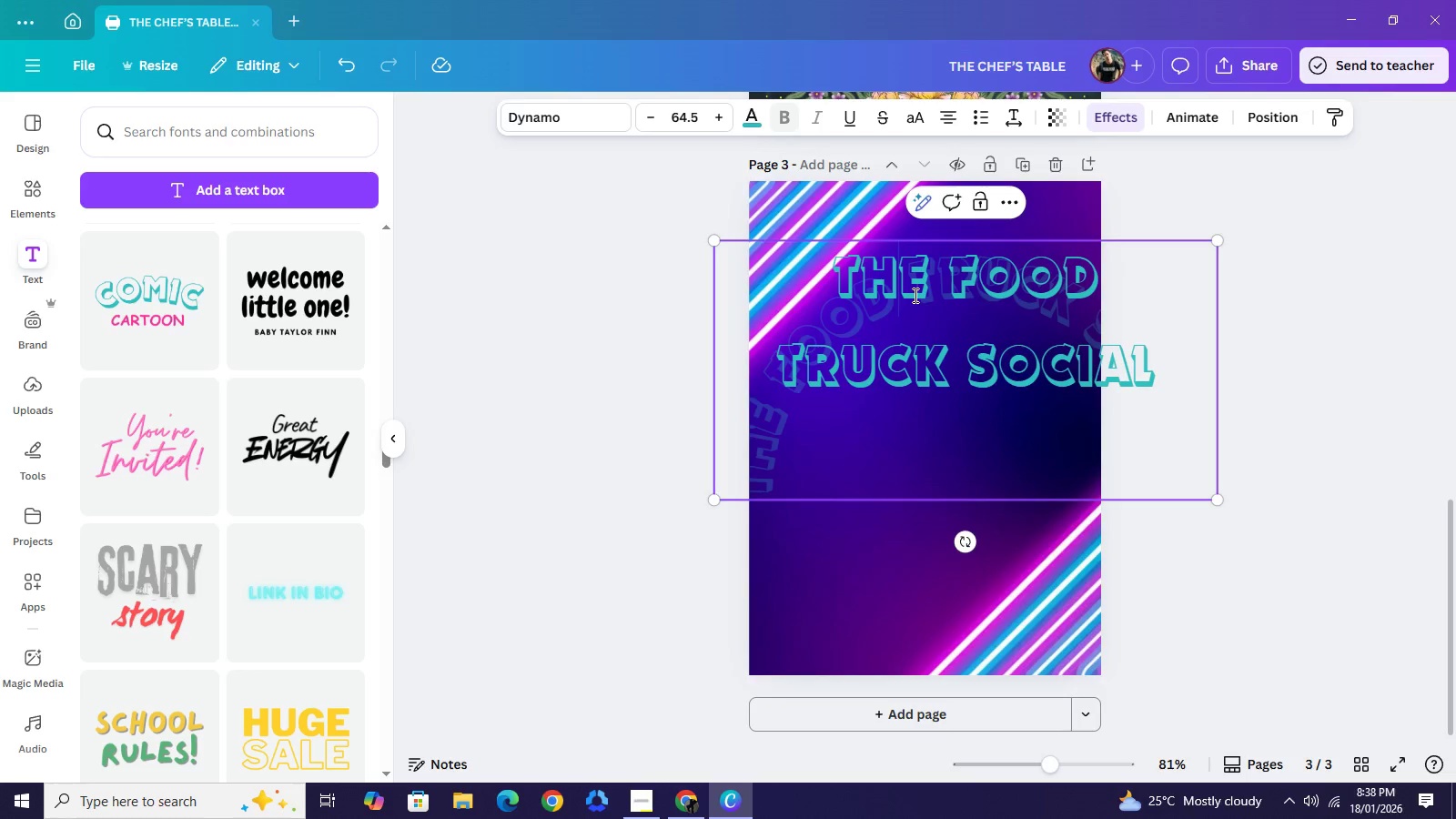 
left_click([914, 295])
 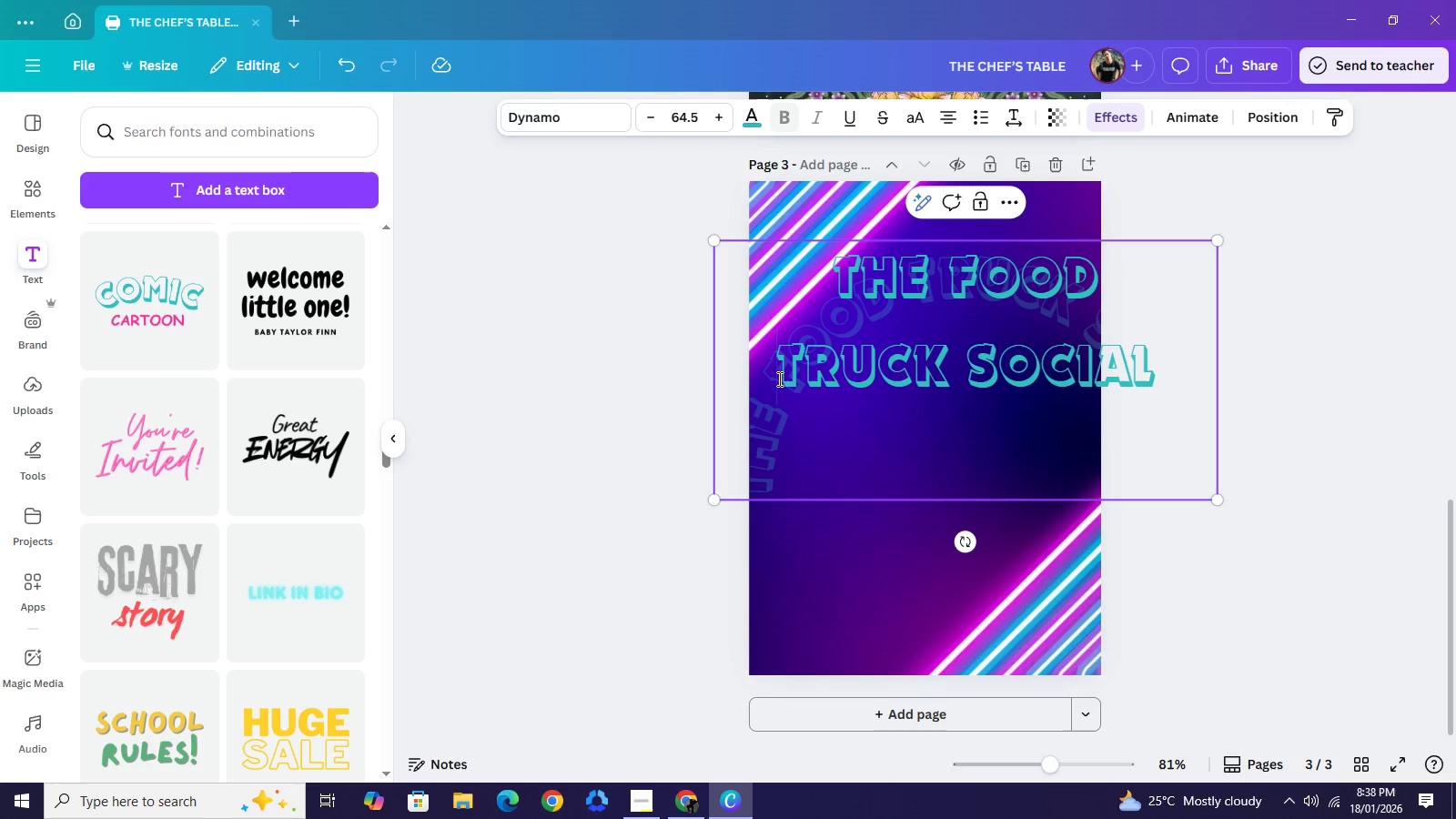 
left_click([778, 379])
 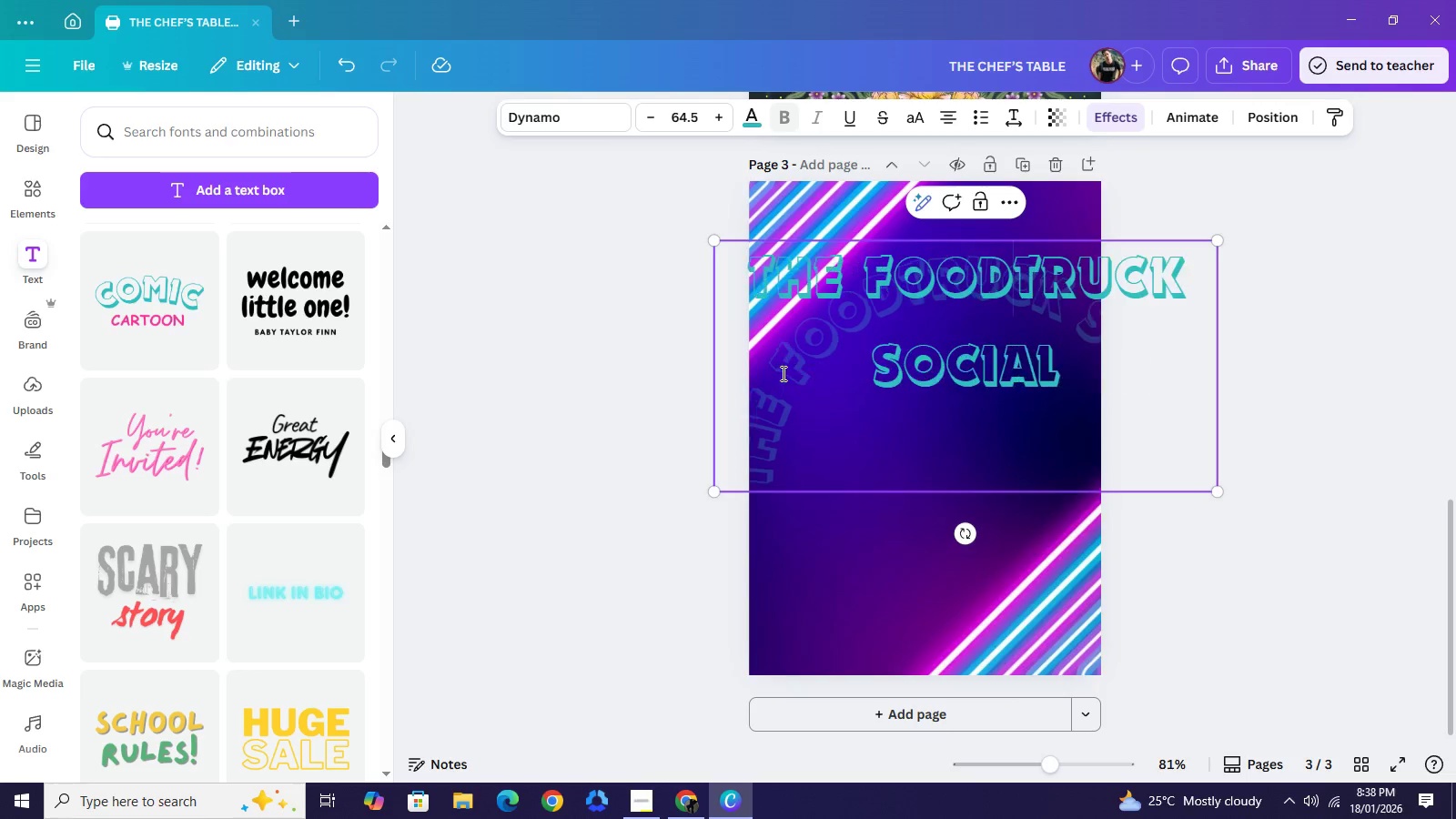 
key(Backspace)
 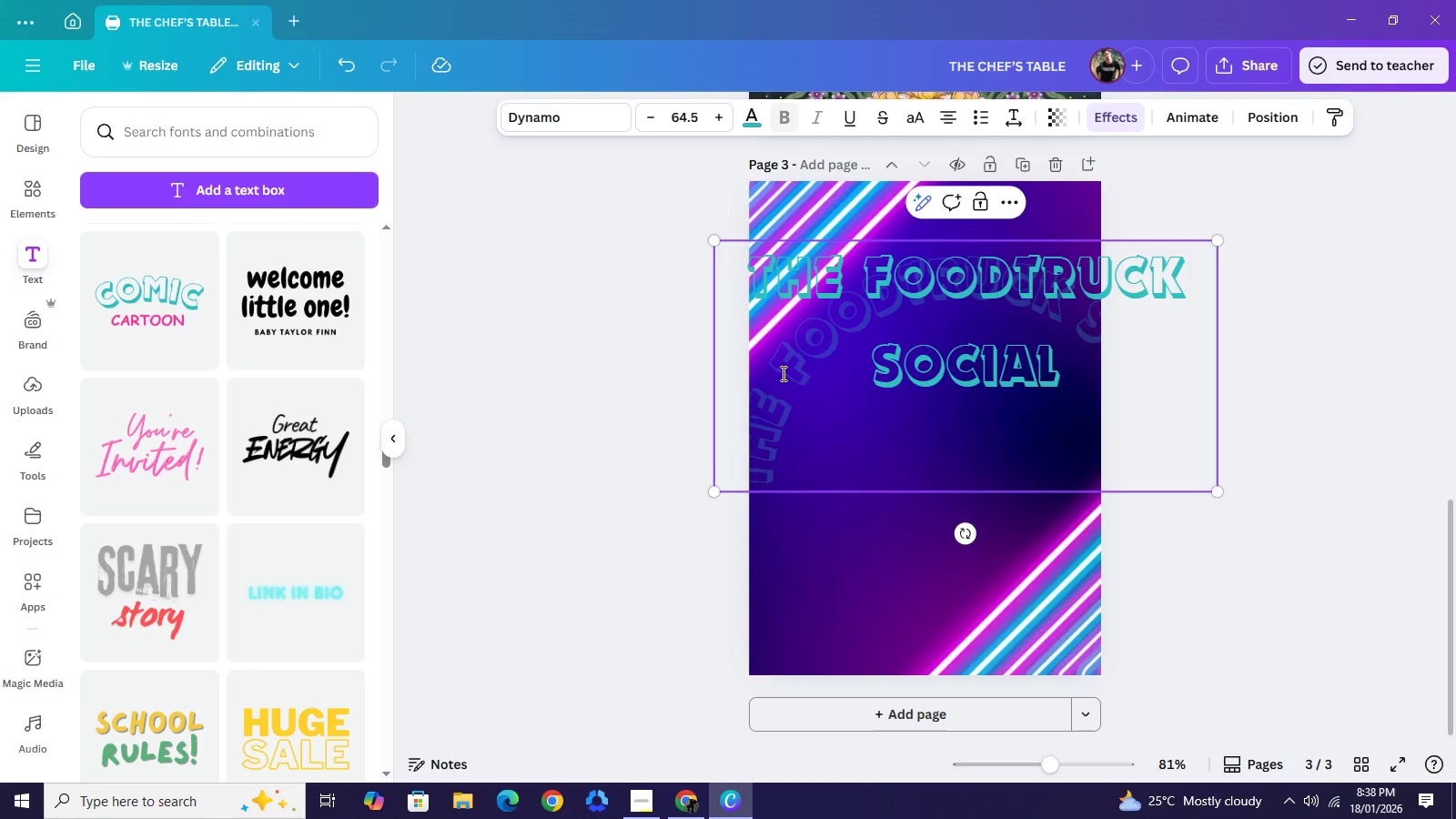 
key(Enter)
 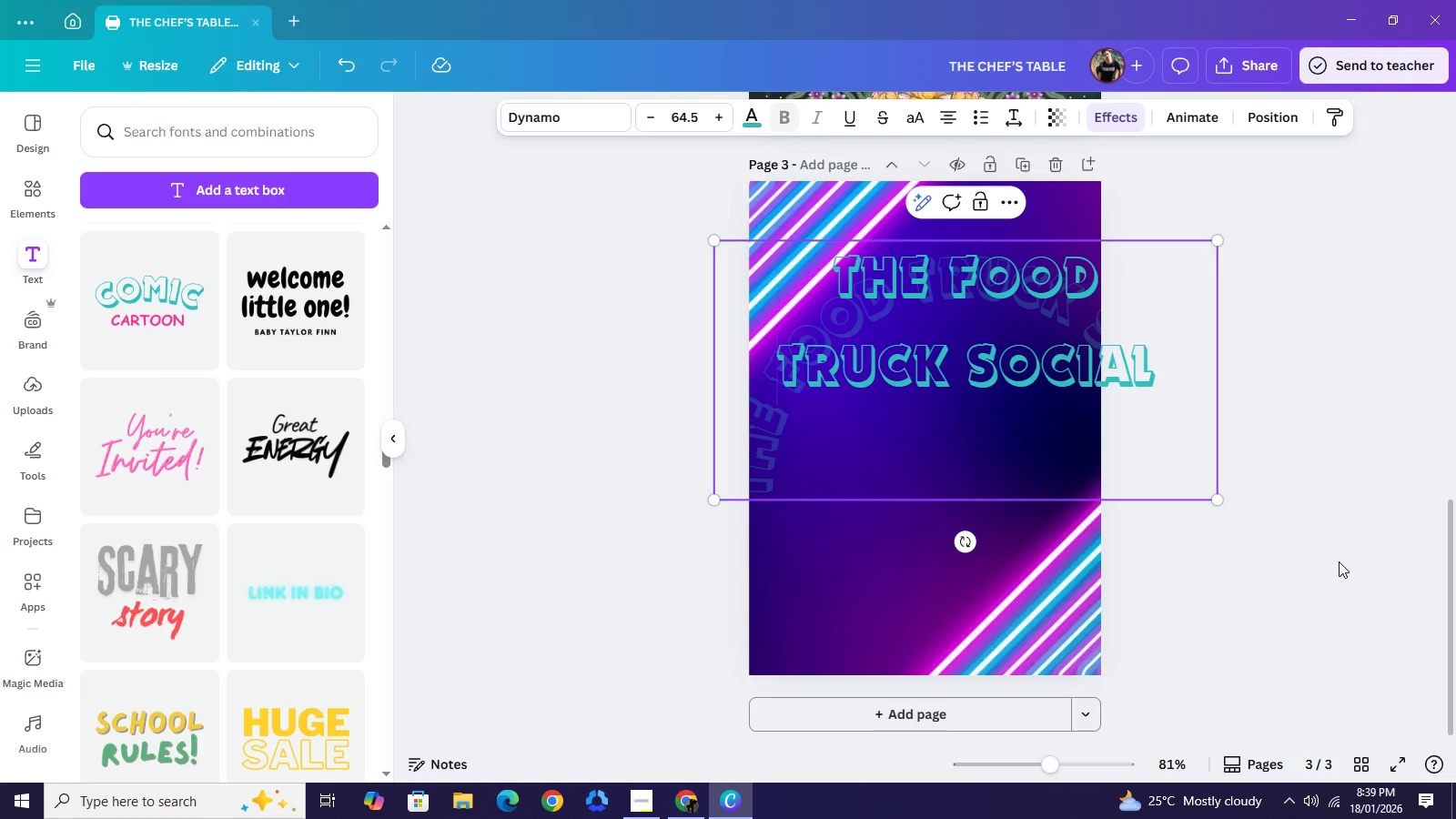 
left_click([1339, 561])
 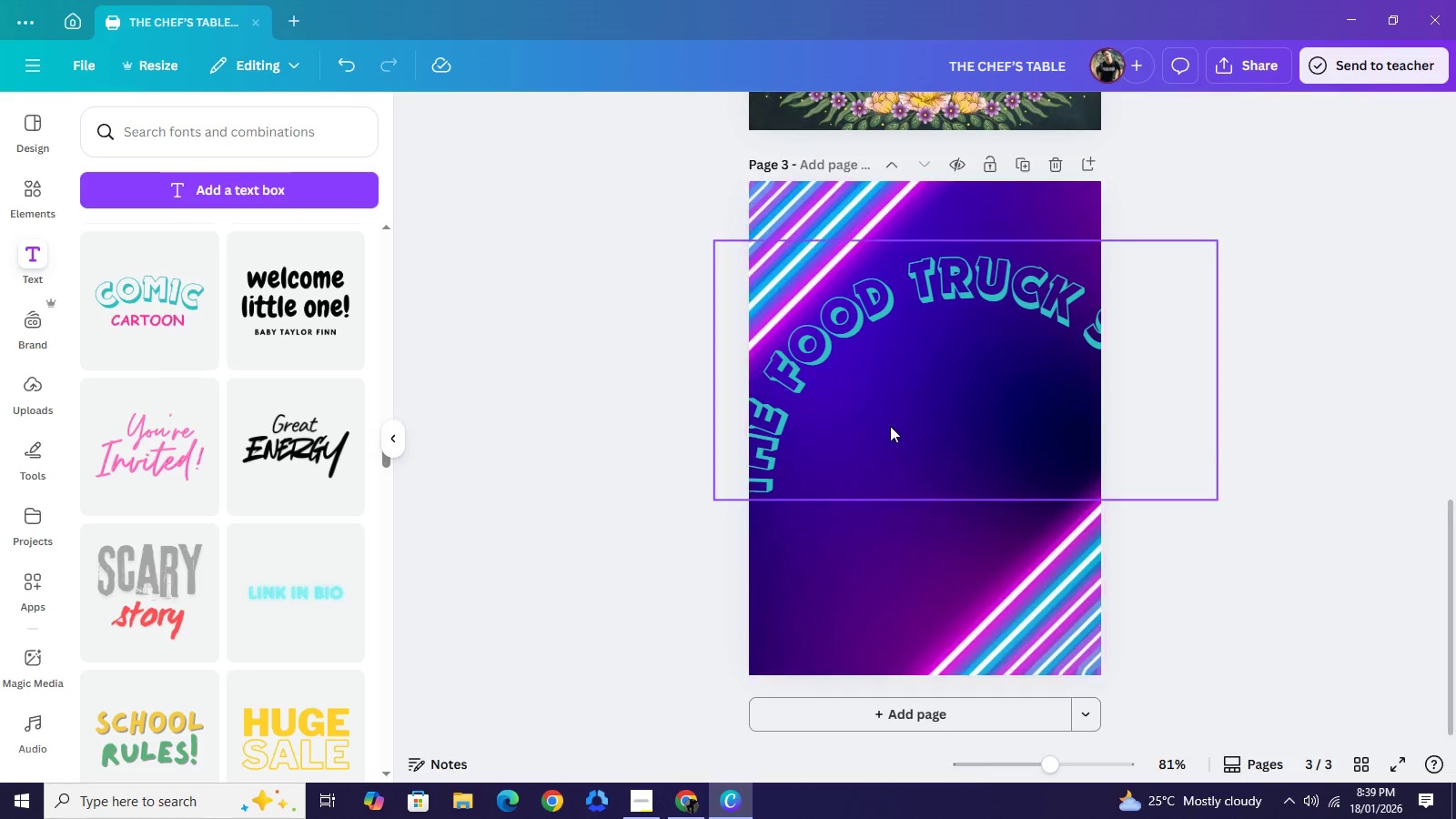 
left_click([890, 426])
 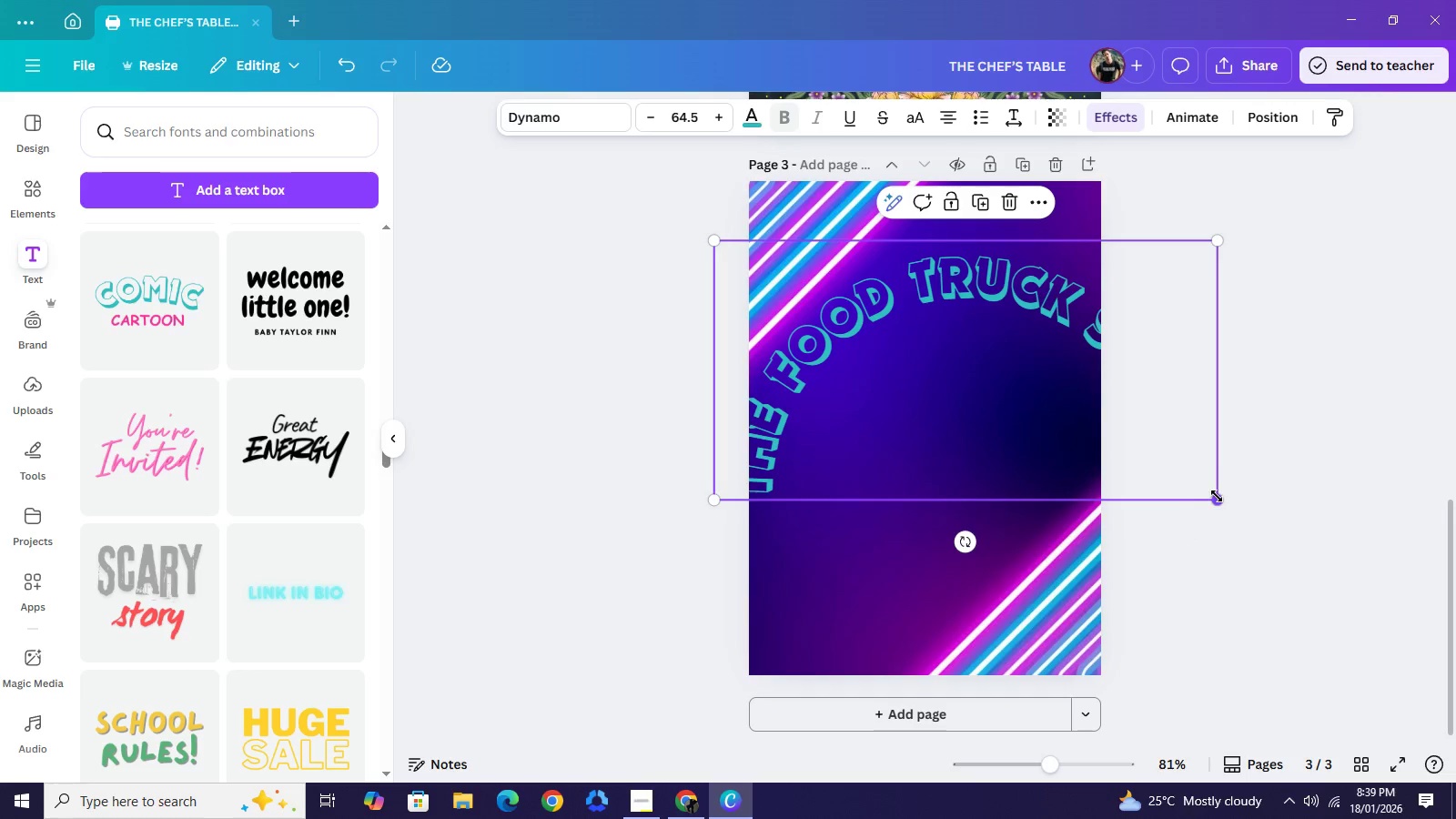 
left_click_drag(start_coordinate=[1217, 496], to_coordinate=[1039, 430])
 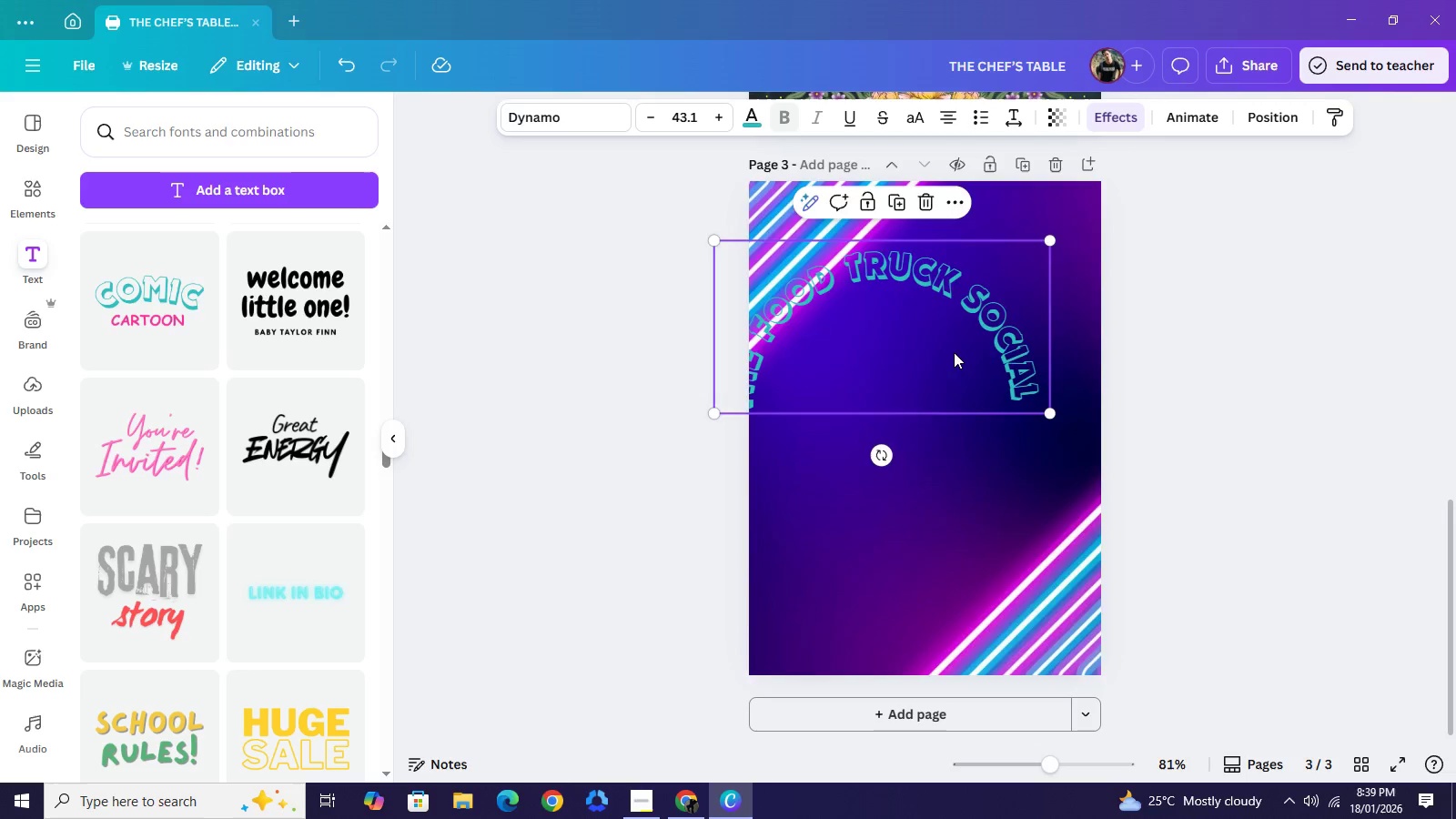 
left_click_drag(start_coordinate=[932, 348], to_coordinate=[981, 369])
 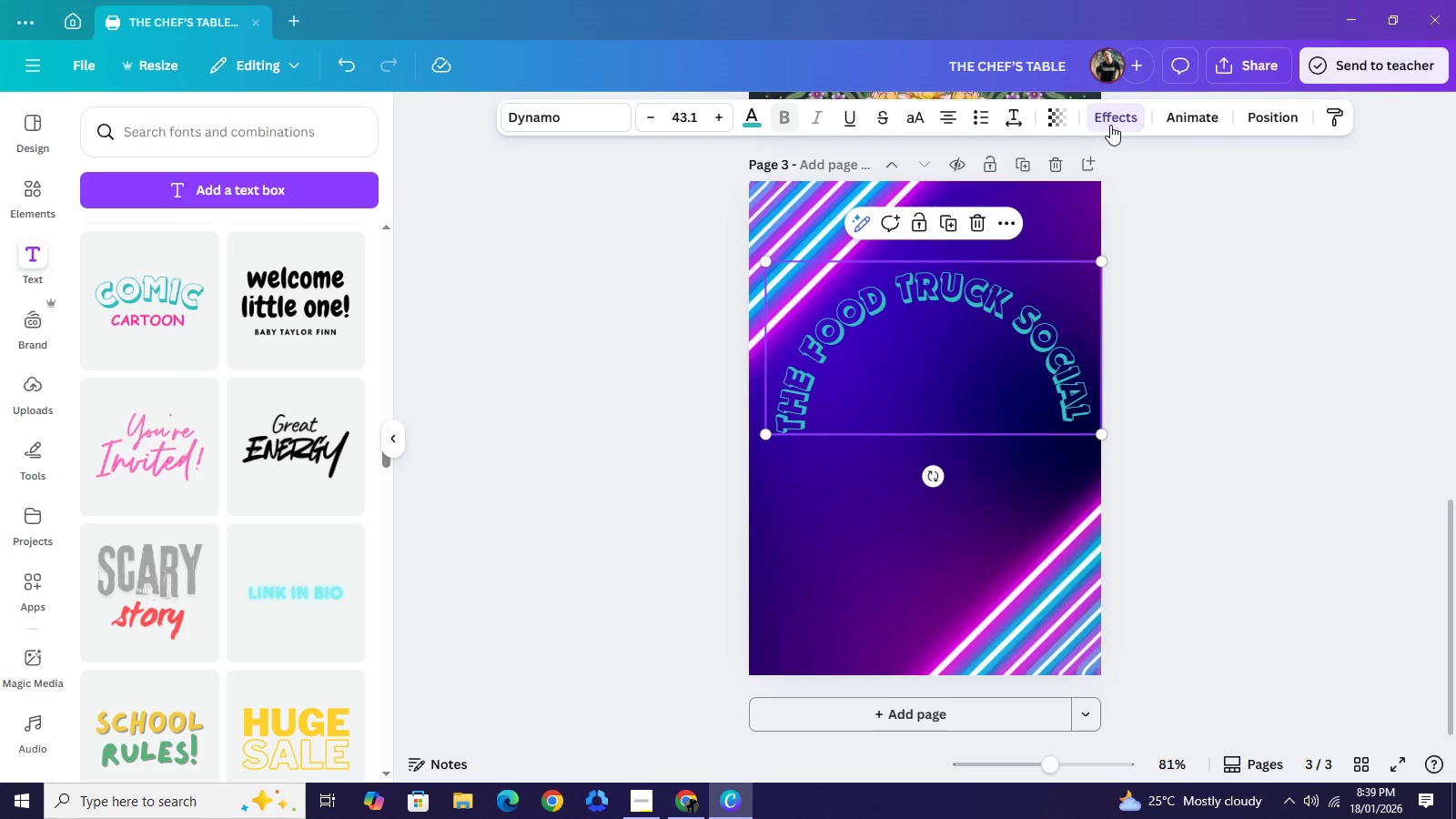 
left_click([1110, 125])
 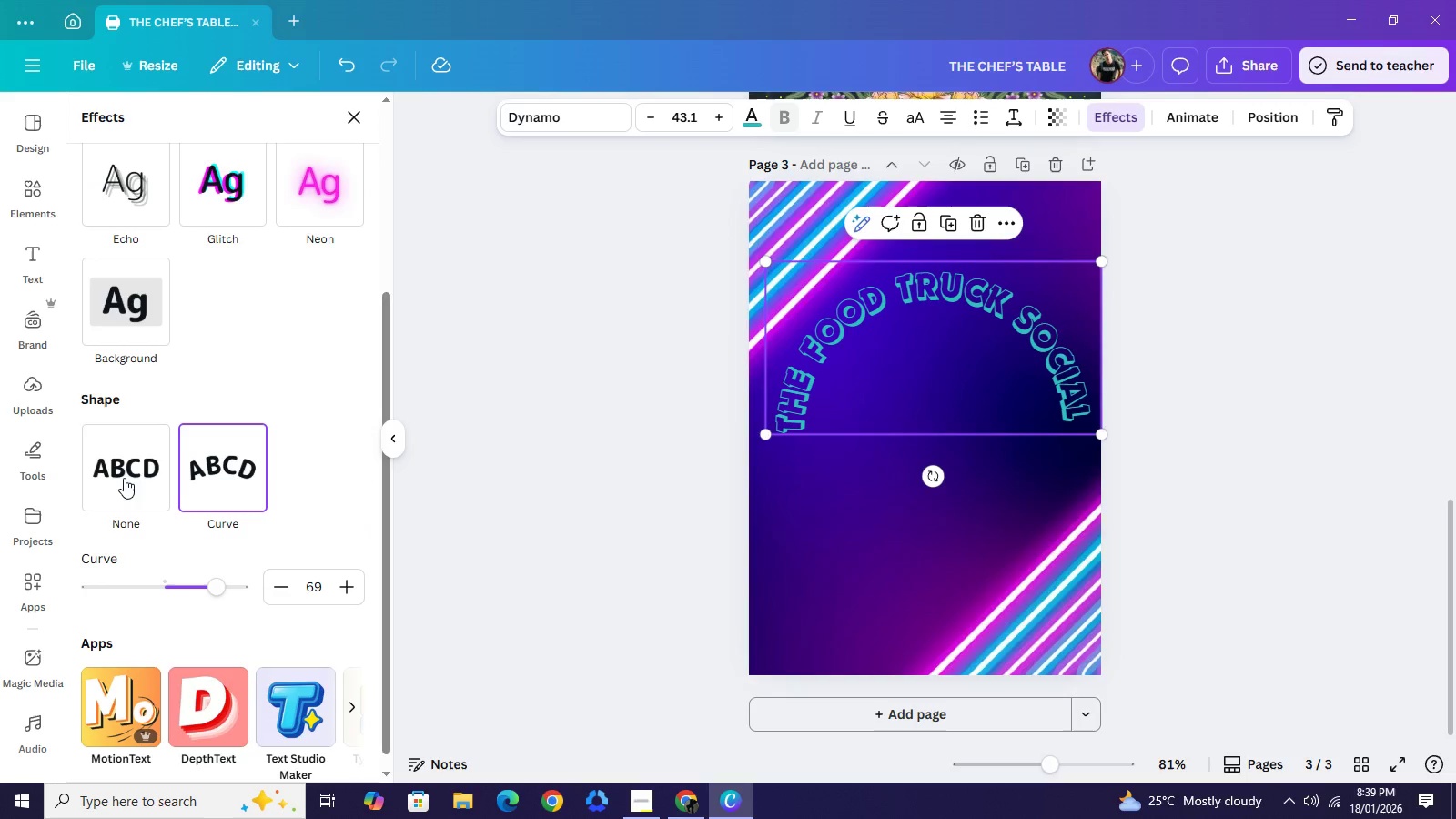 
left_click([124, 478])
 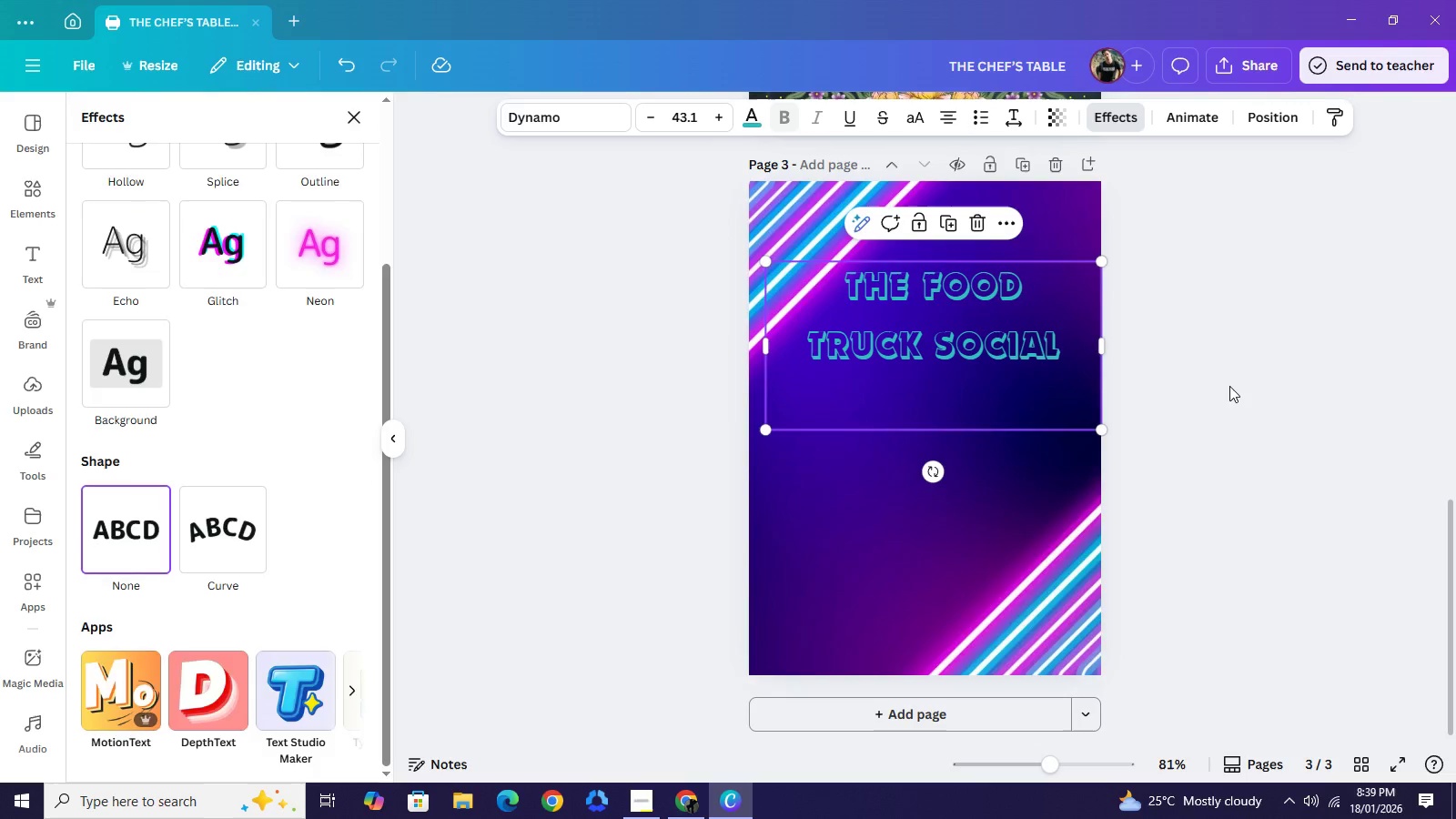 
left_click([1229, 386])
 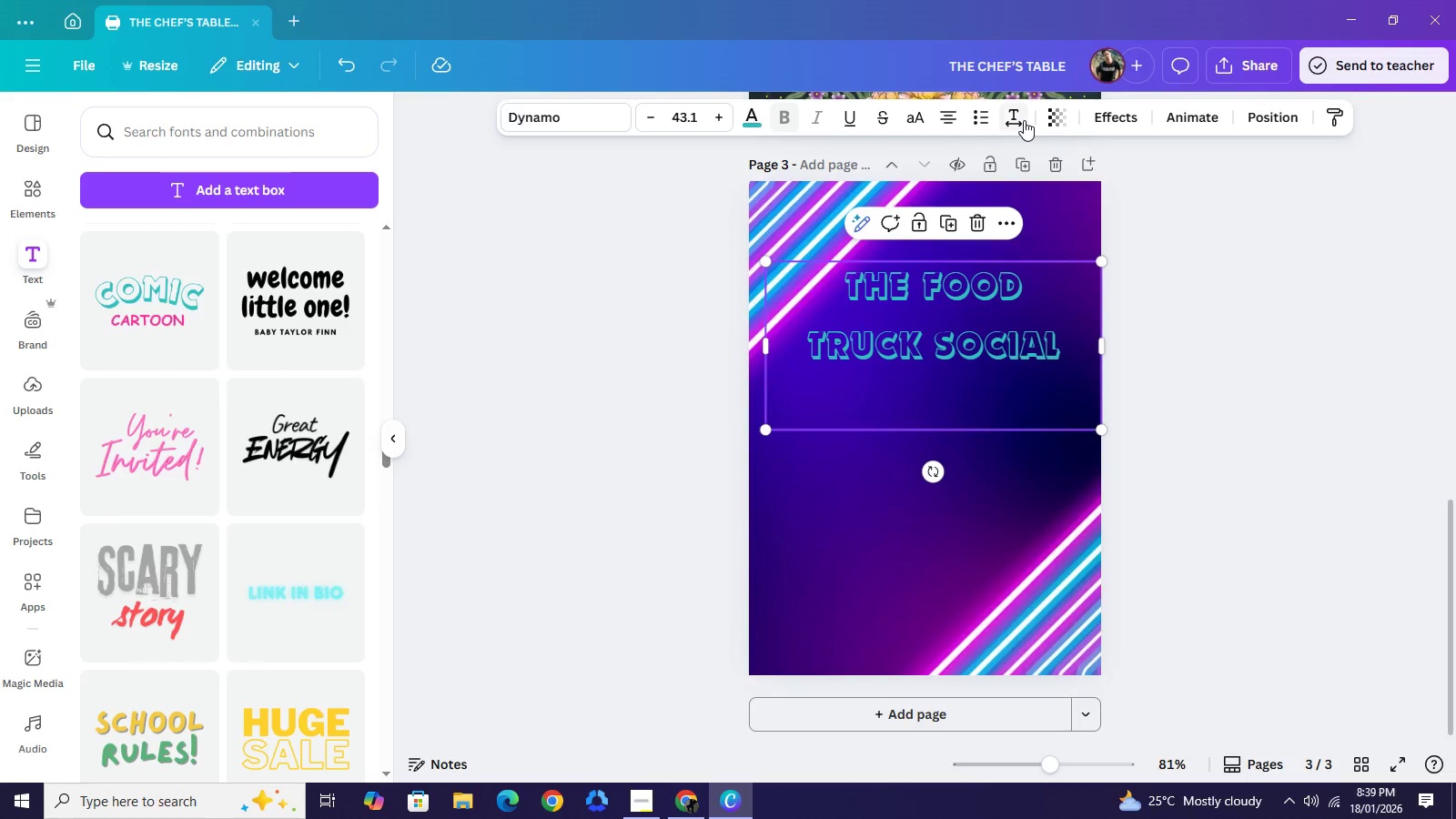 
left_click([1024, 120])
 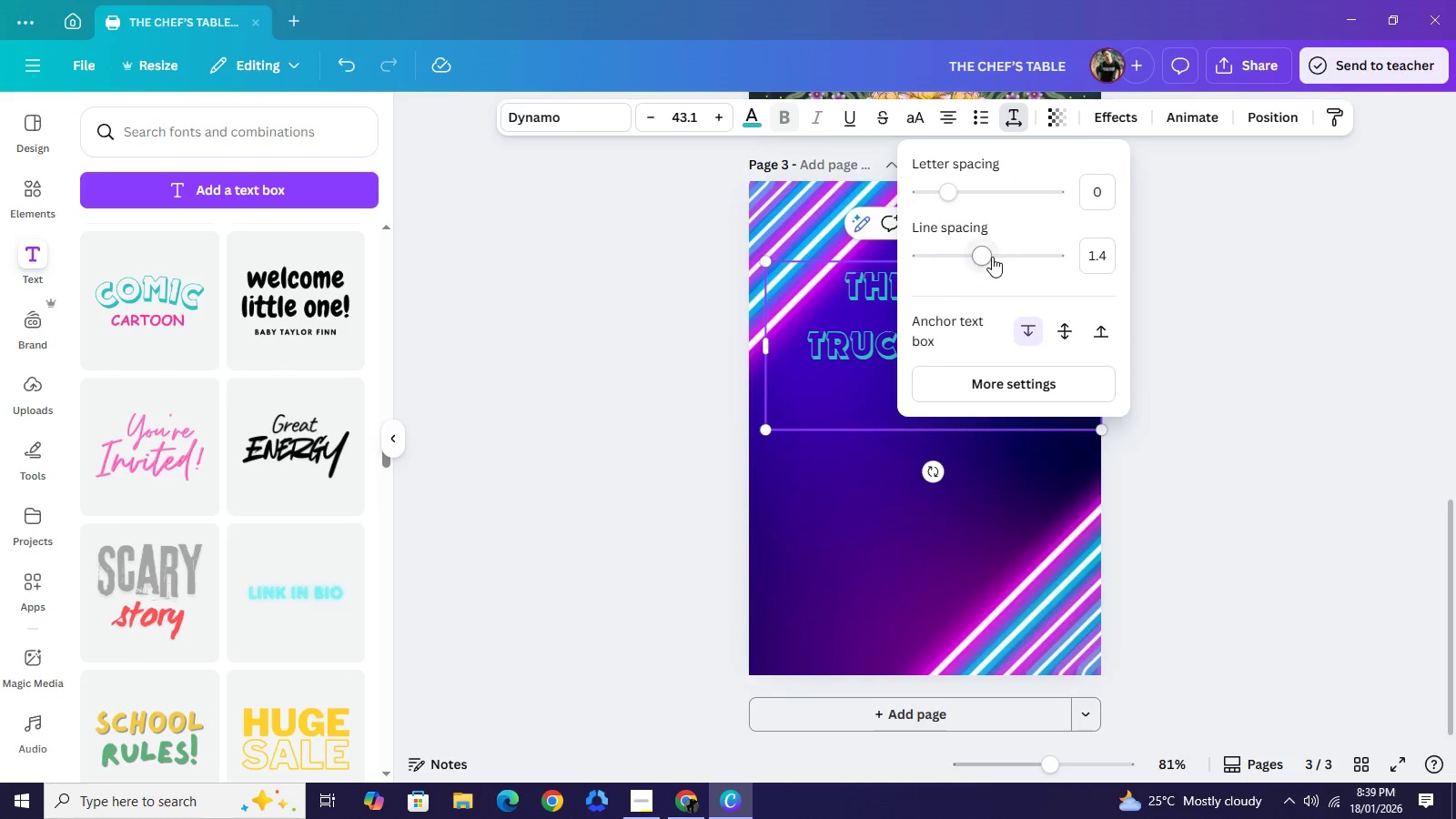 
left_click_drag(start_coordinate=[992, 257], to_coordinate=[938, 260])
 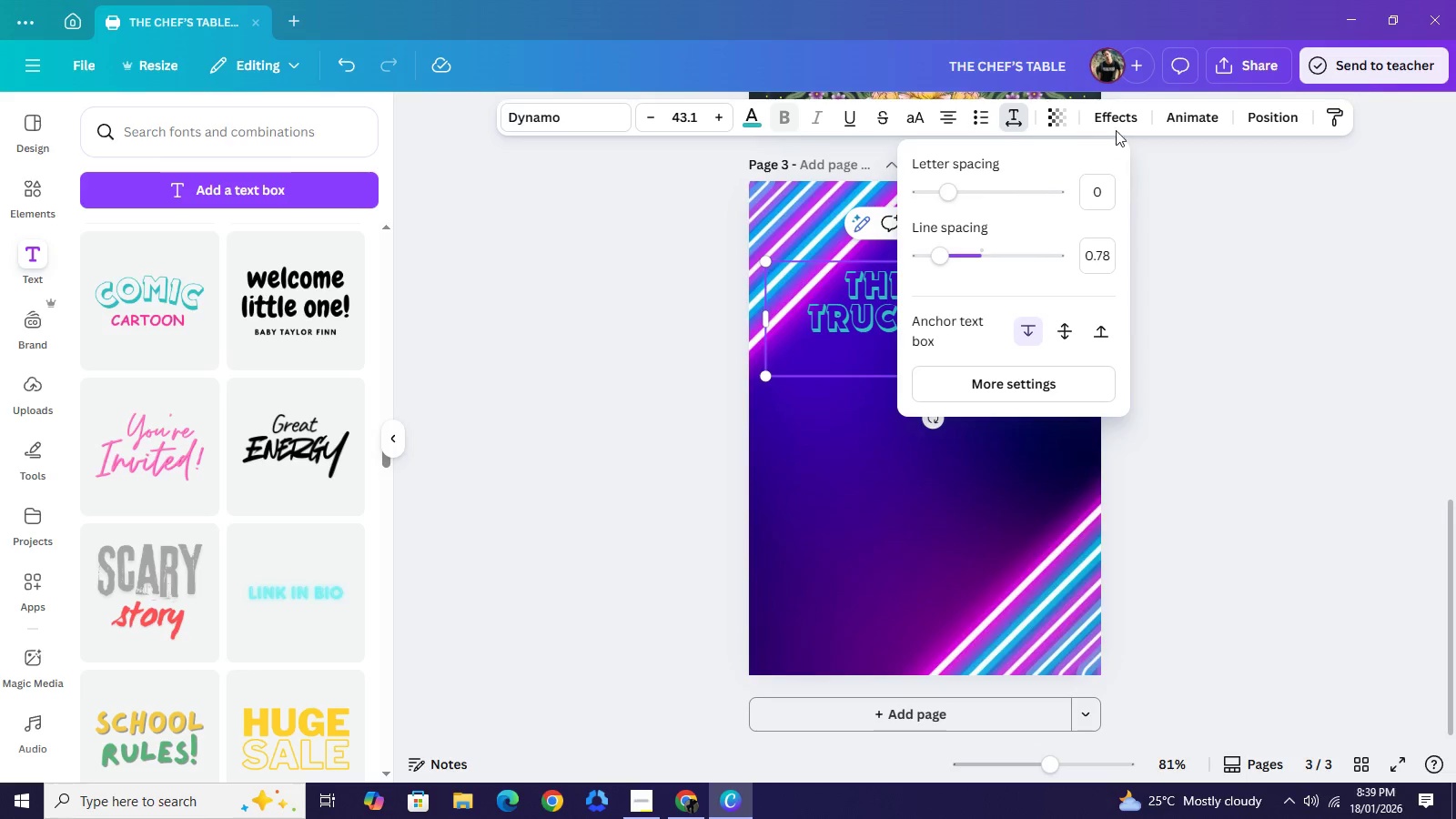 
left_click([1115, 119])
 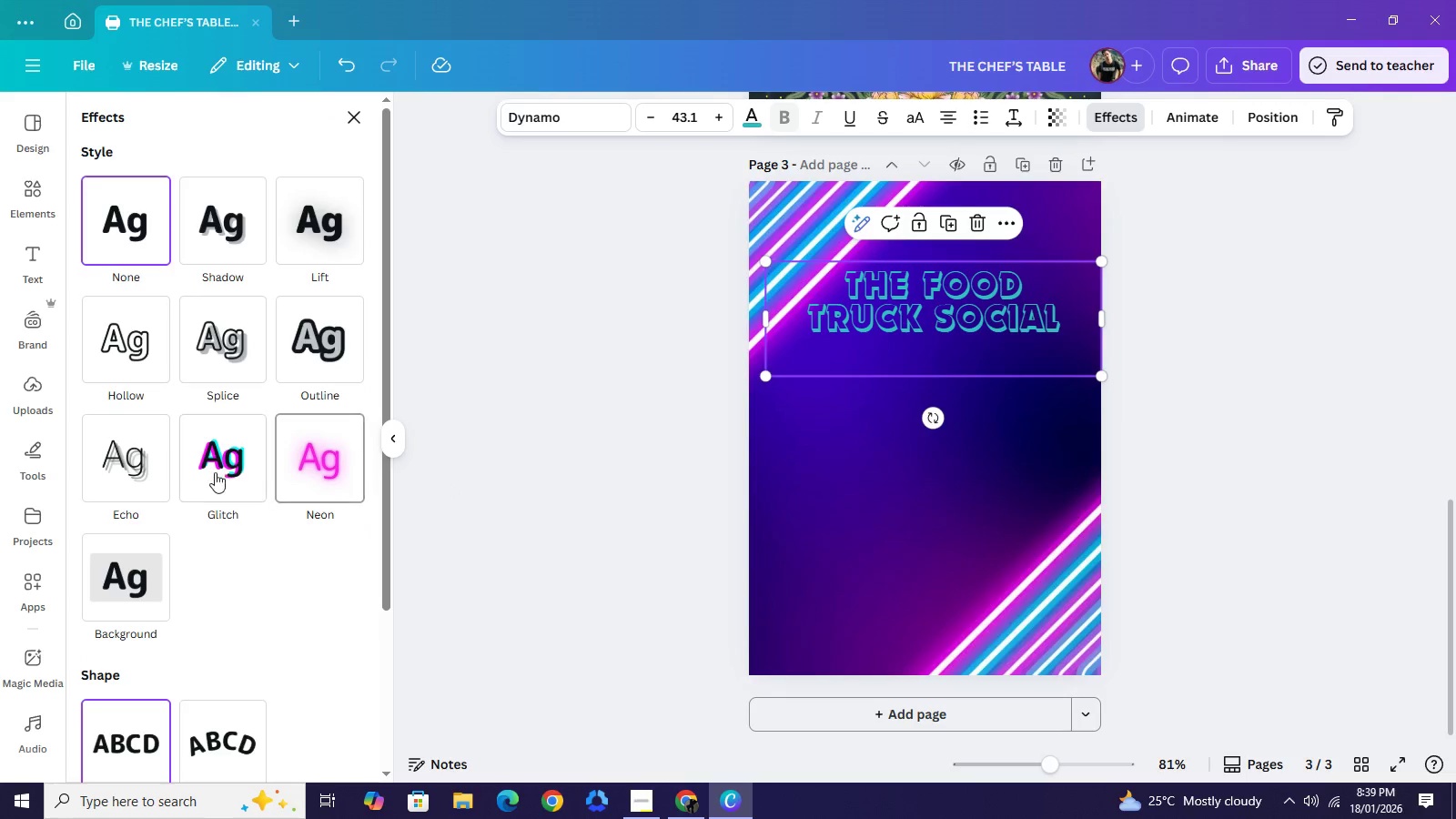 
left_click([214, 470])
 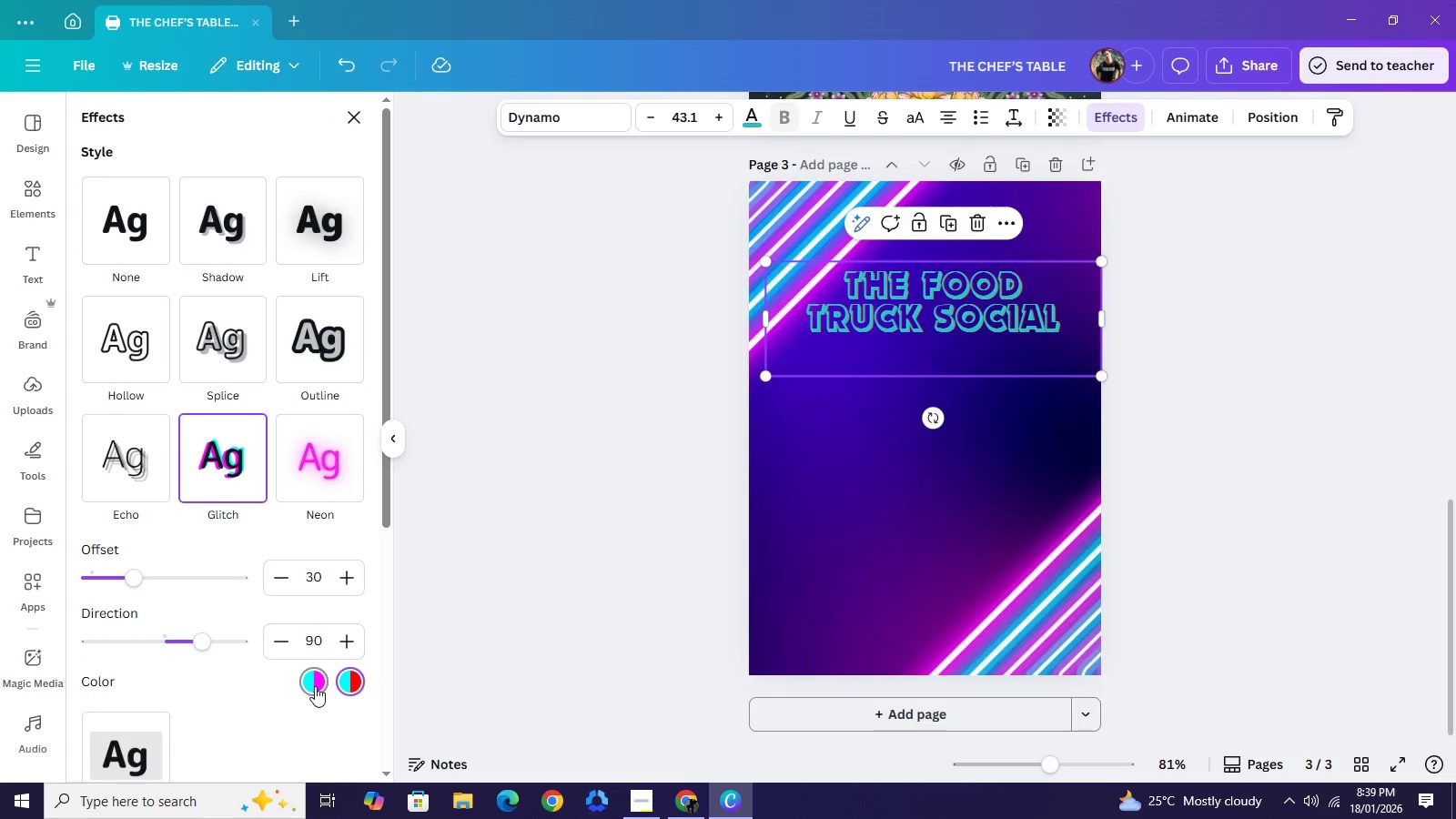 
wait(5.58)
 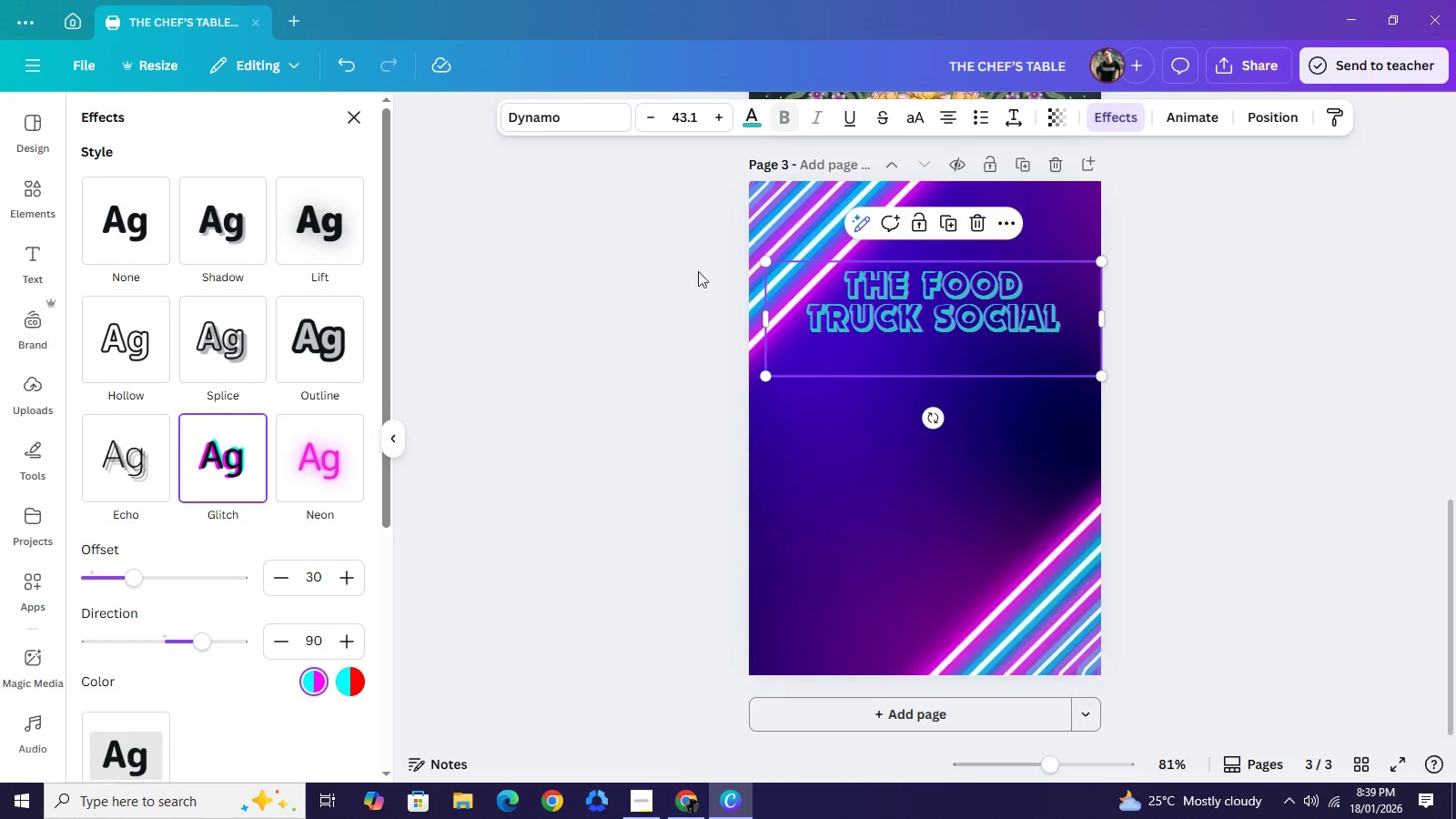 
left_click_drag(start_coordinate=[128, 586], to_coordinate=[121, 609])
 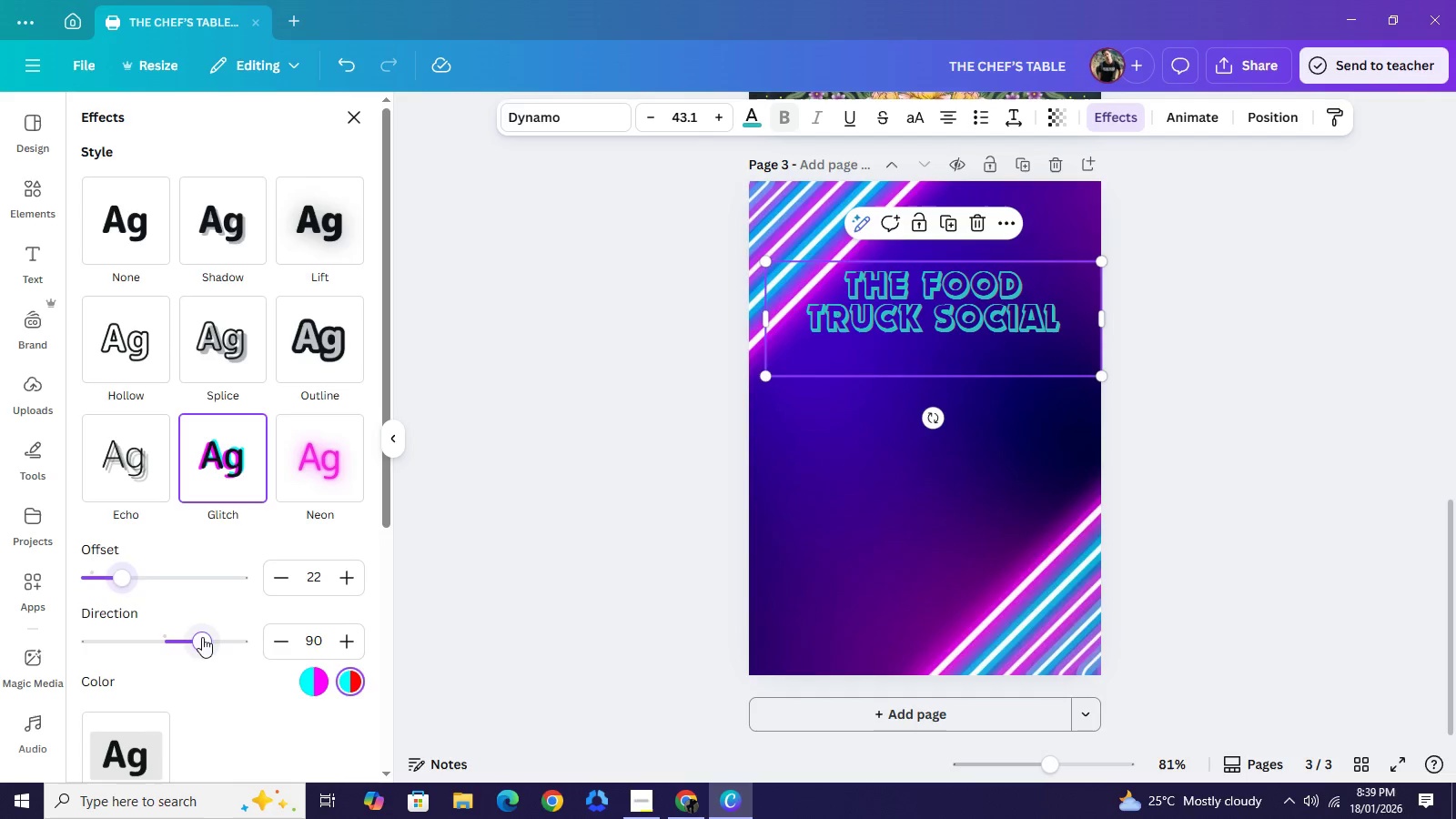 
left_click_drag(start_coordinate=[202, 637], to_coordinate=[203, 649])
 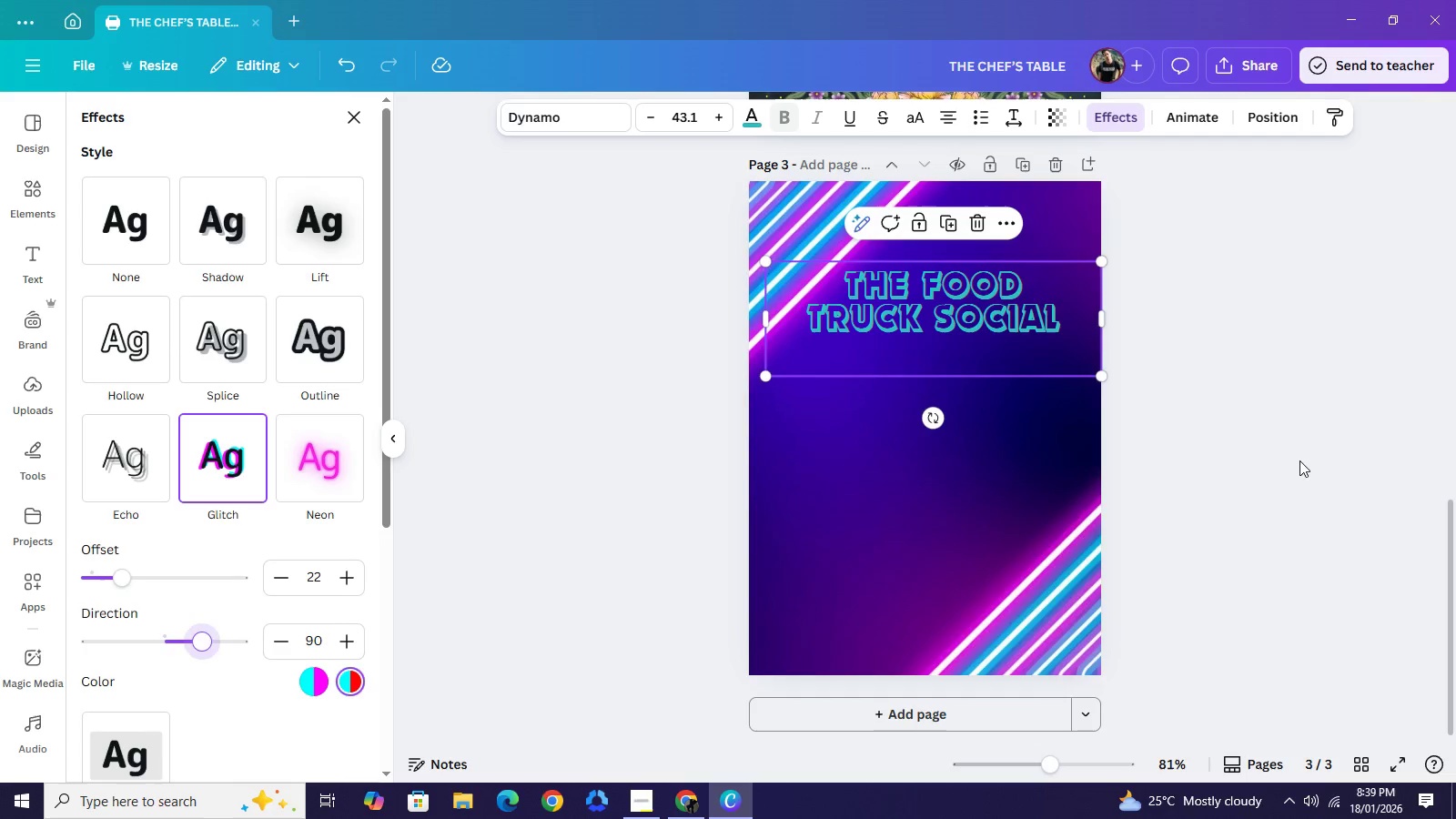 
left_click([1299, 460])
 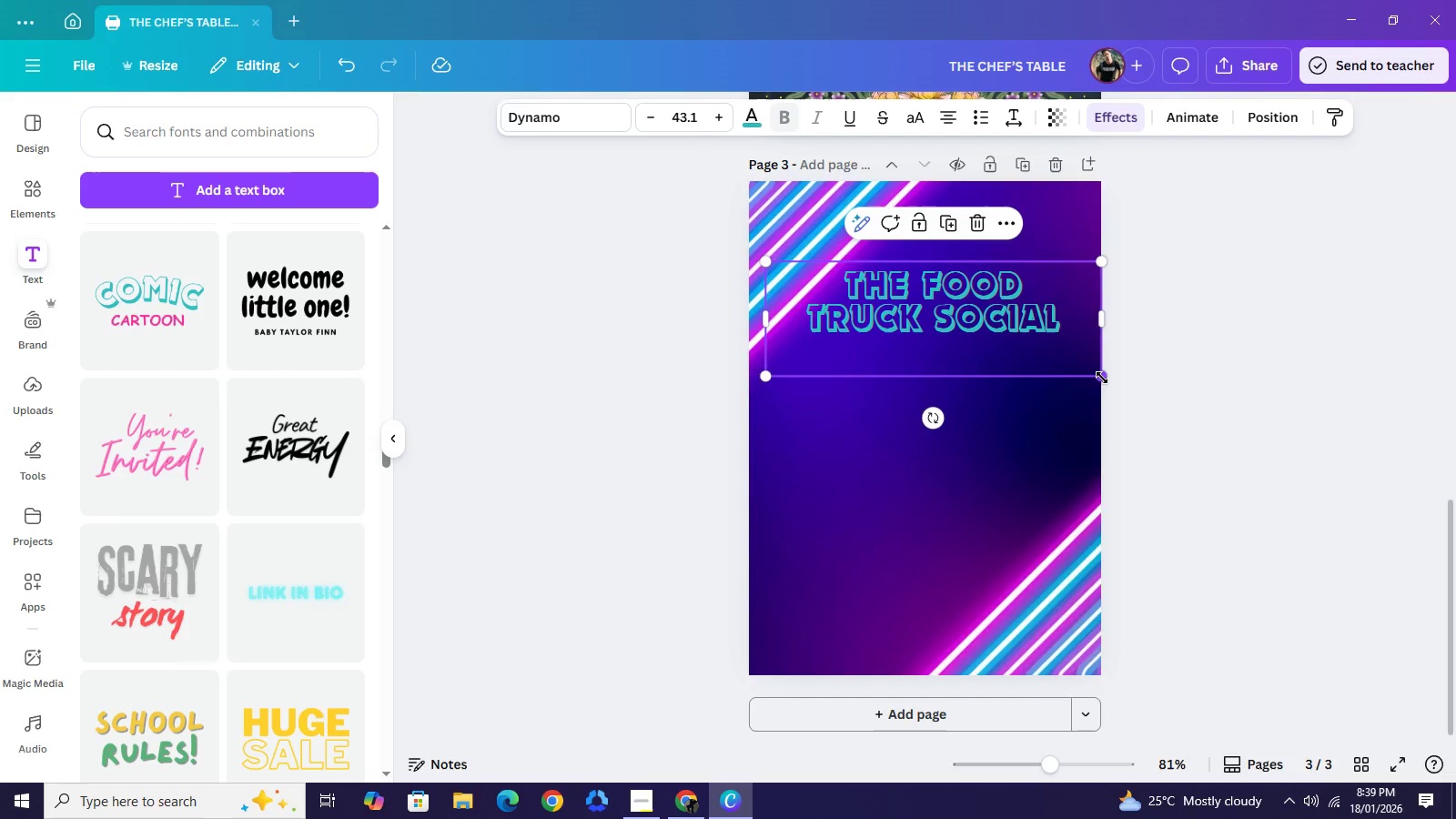 
left_click_drag(start_coordinate=[1102, 378], to_coordinate=[1080, 365])
 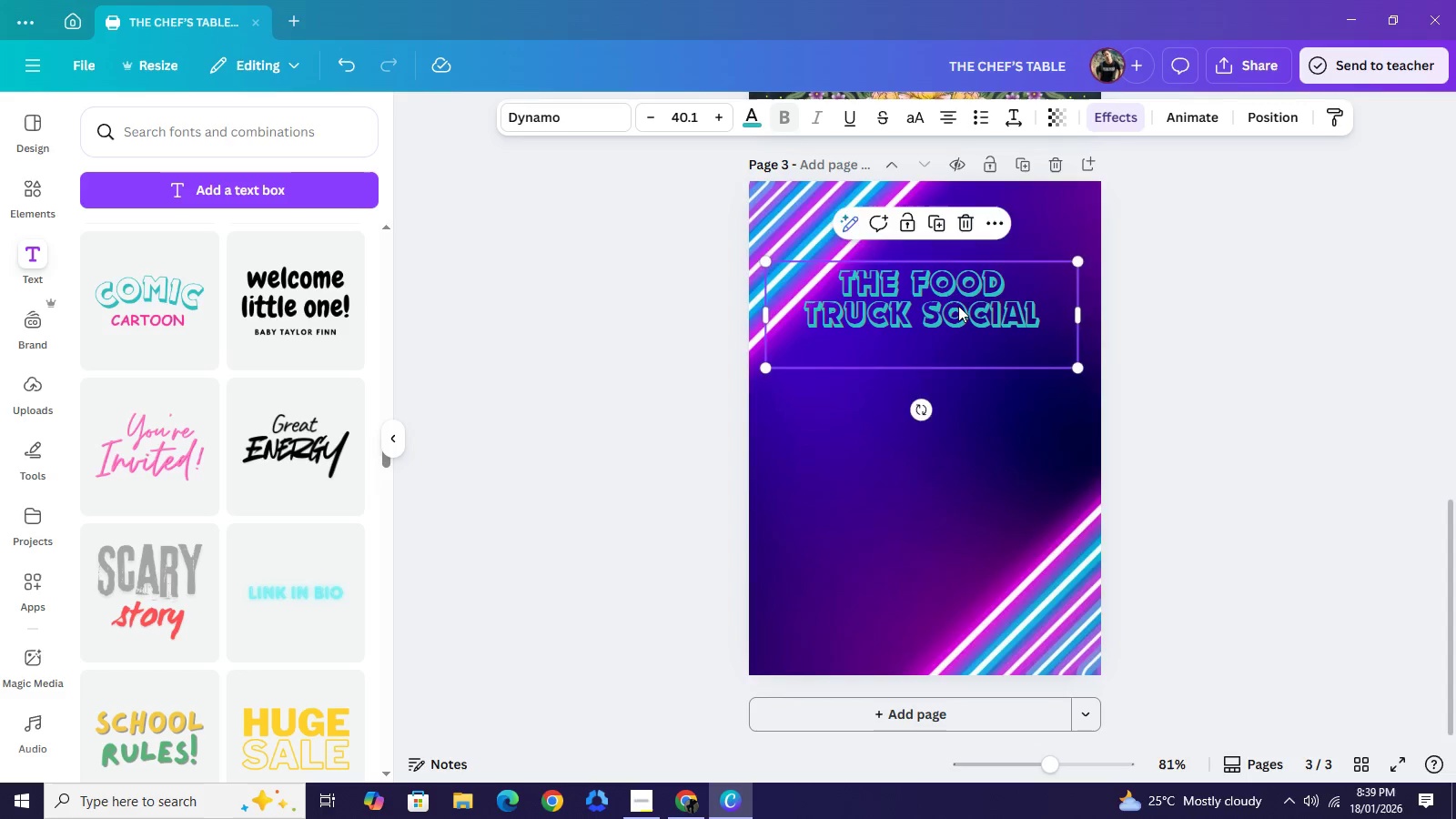 
left_click_drag(start_coordinate=[915, 311], to_coordinate=[968, 303])
 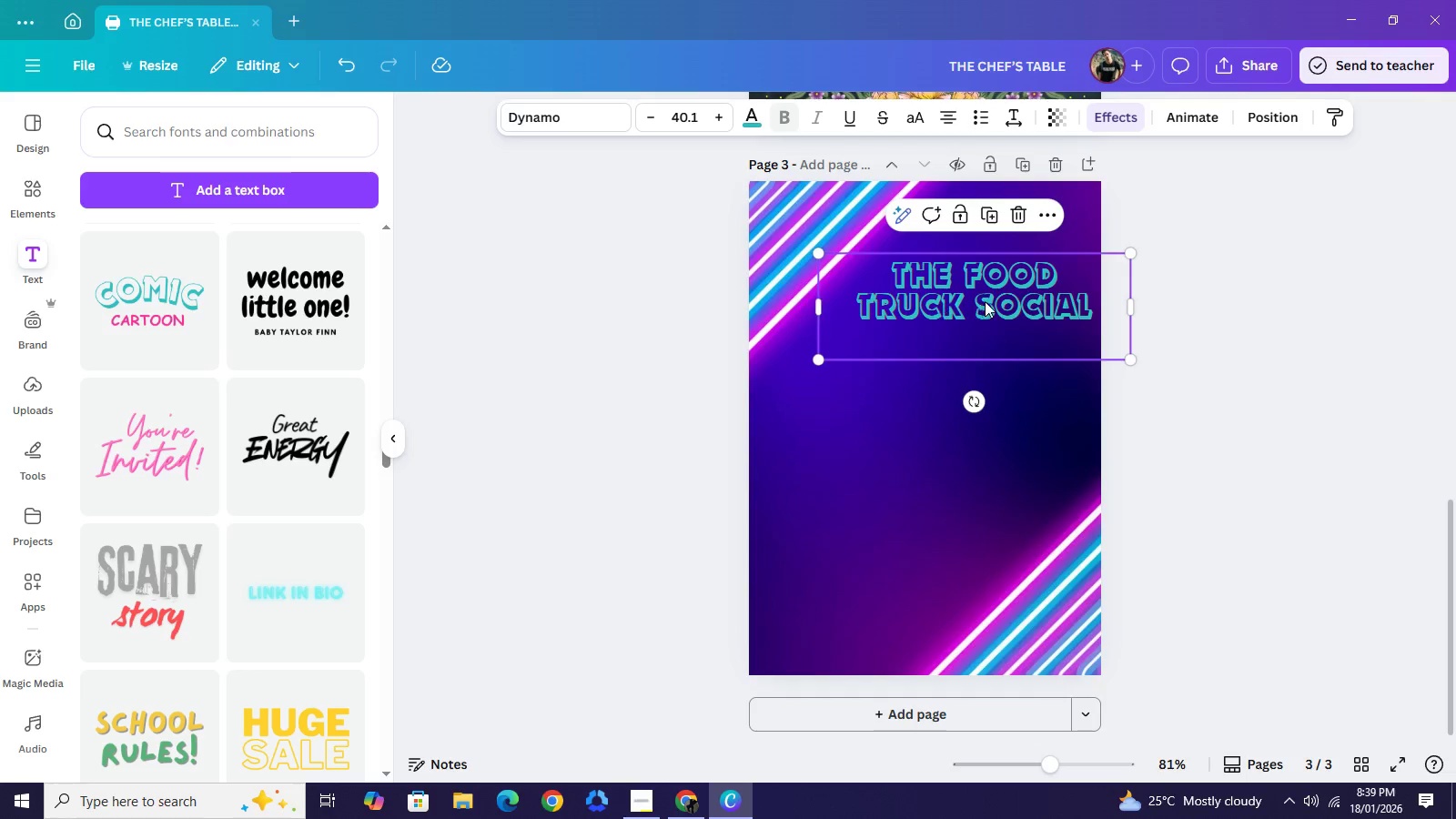 
left_click([794, 208])
 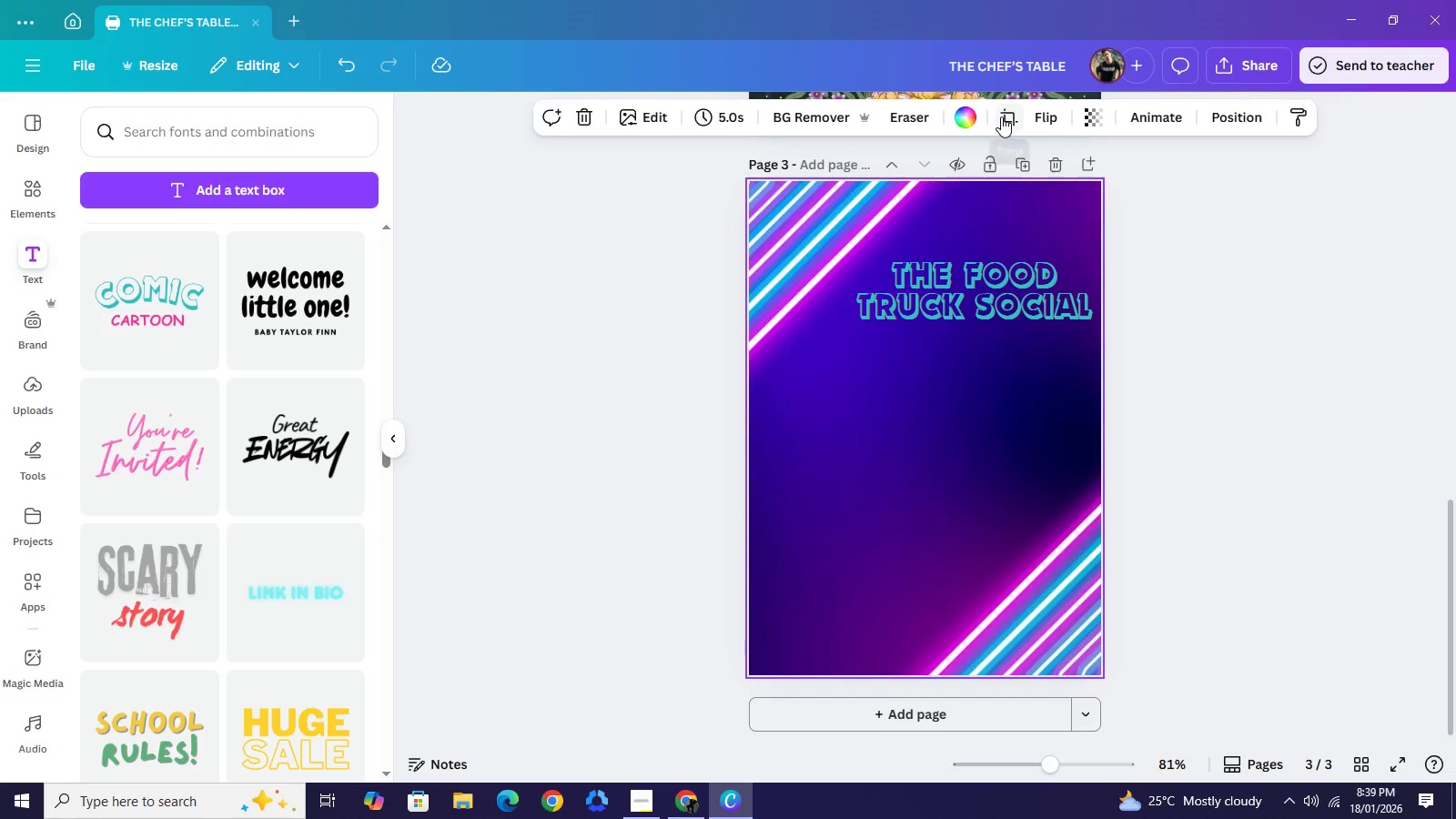 
left_click([1001, 116])
 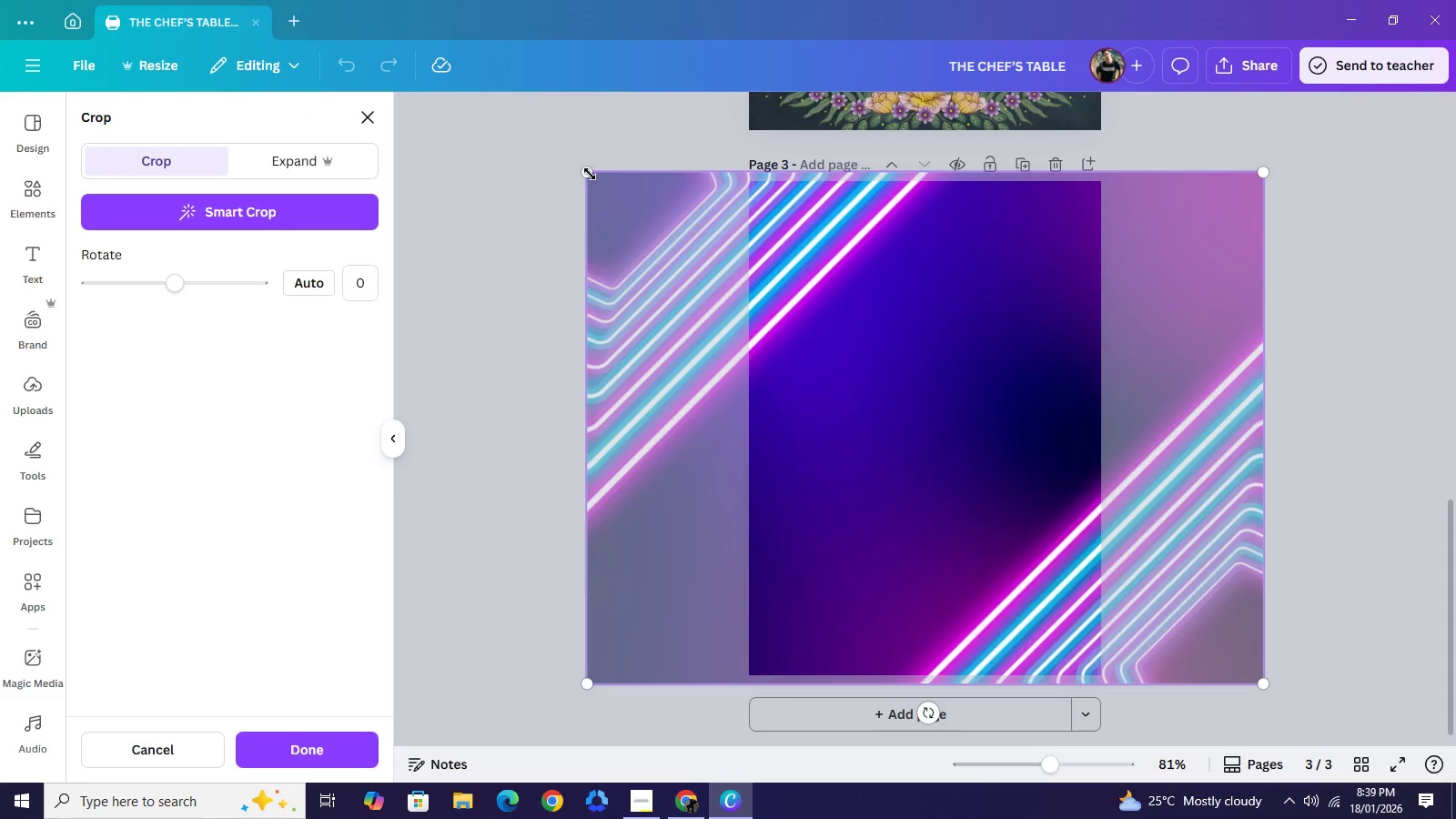 
left_click_drag(start_coordinate=[584, 173], to_coordinate=[530, 133])
 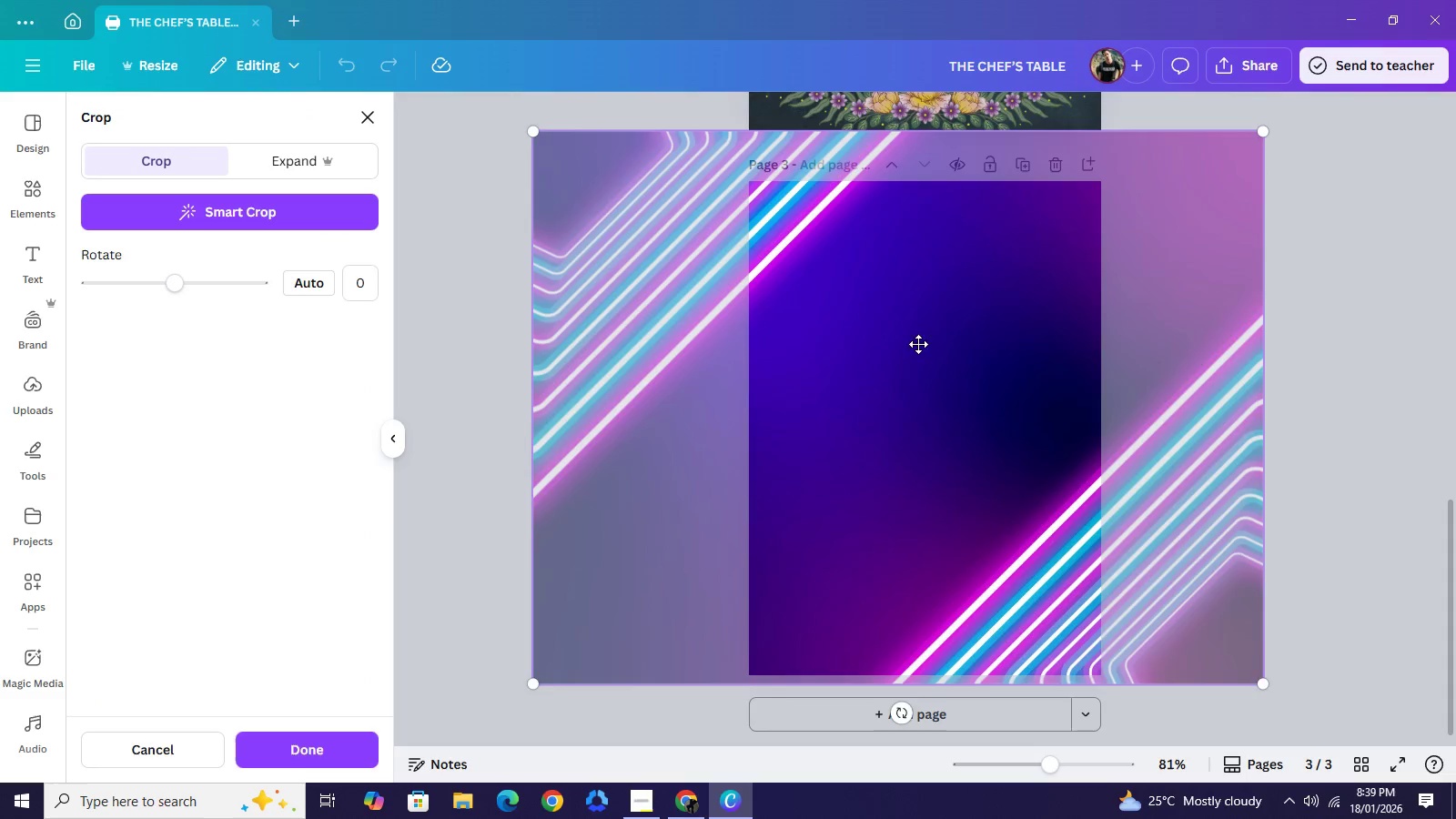 
left_click_drag(start_coordinate=[911, 338], to_coordinate=[854, 290])
 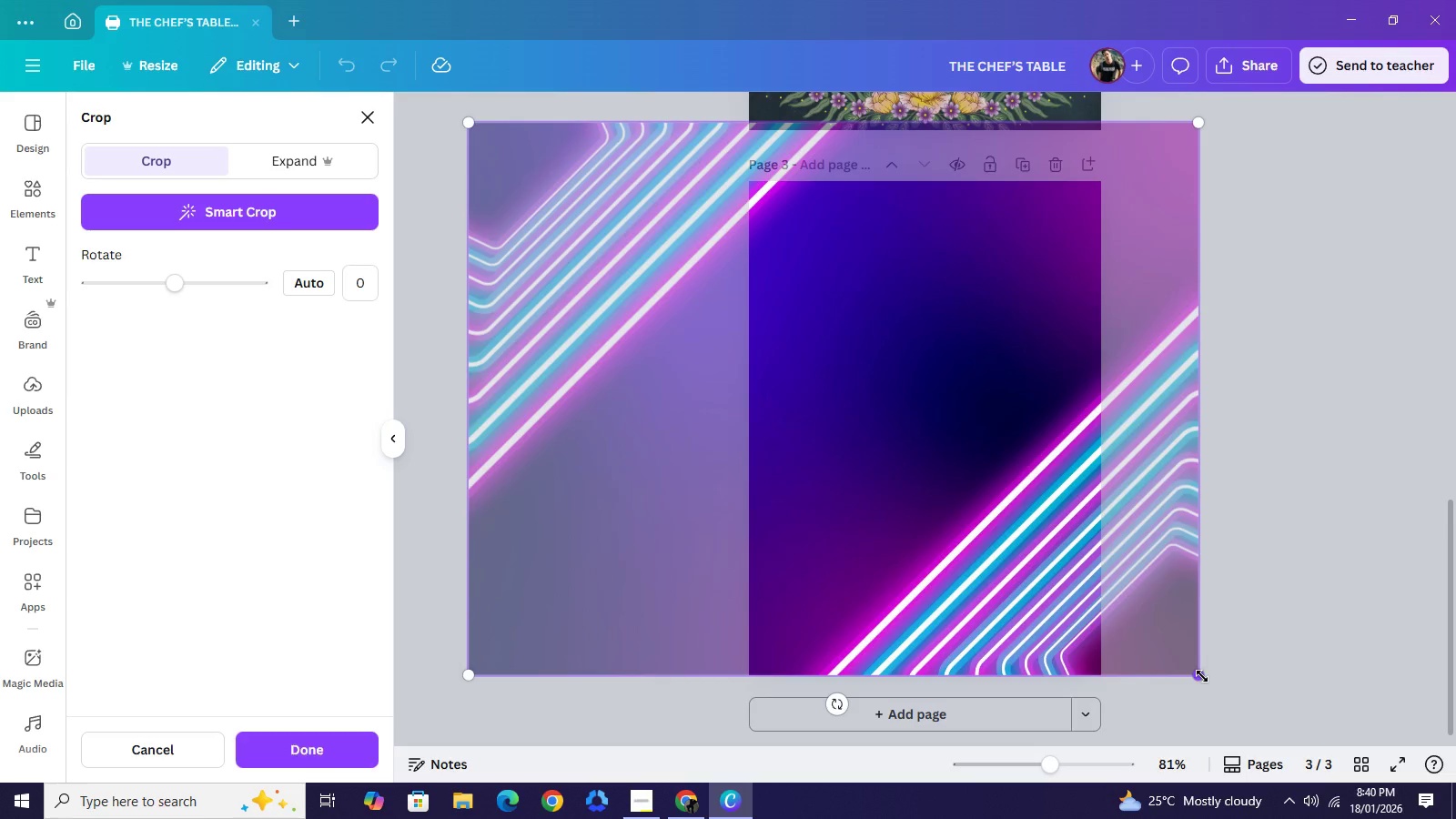 
left_click_drag(start_coordinate=[1202, 676], to_coordinate=[1339, 791])
 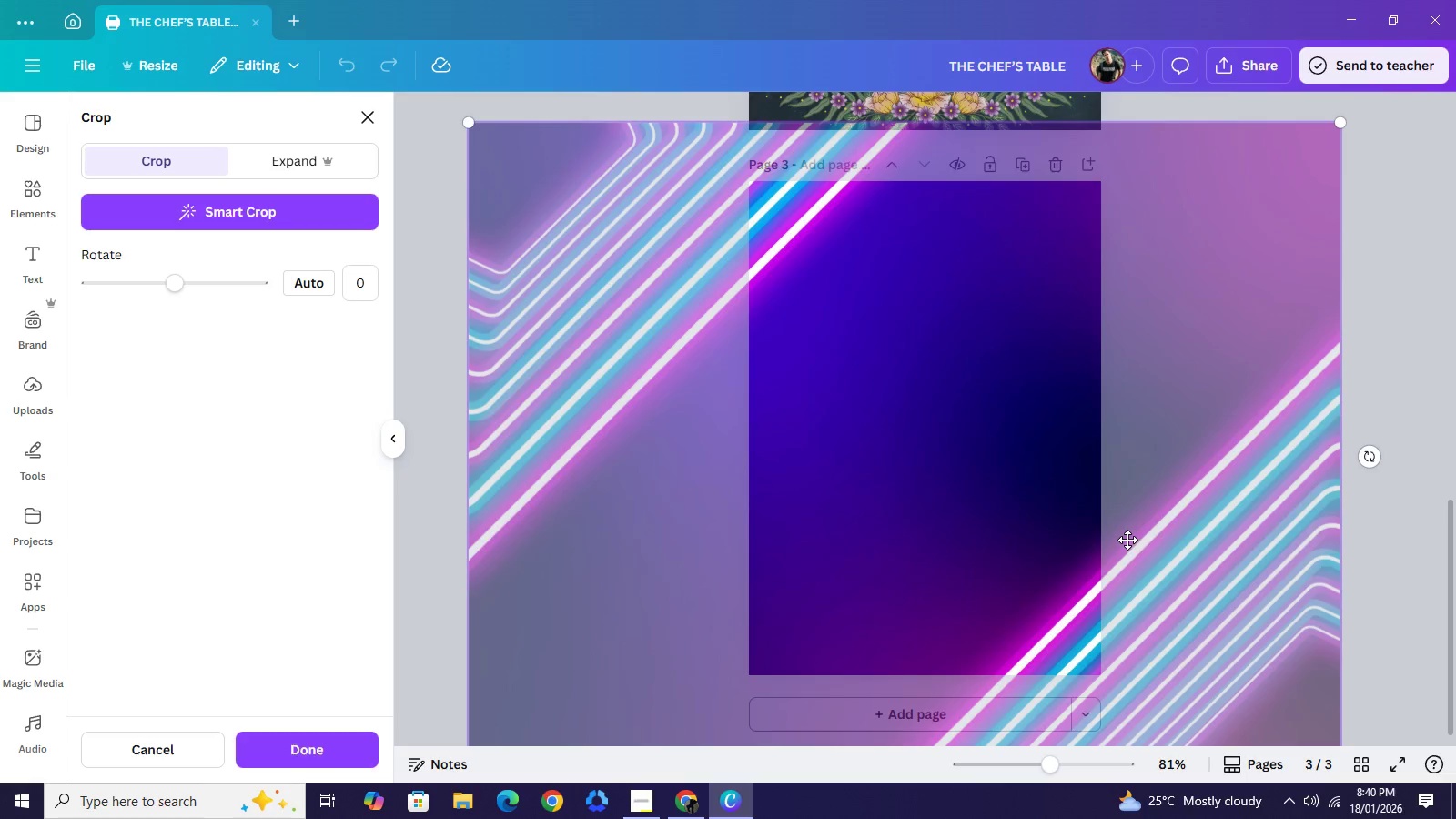 
left_click_drag(start_coordinate=[1134, 544], to_coordinate=[1127, 535])
 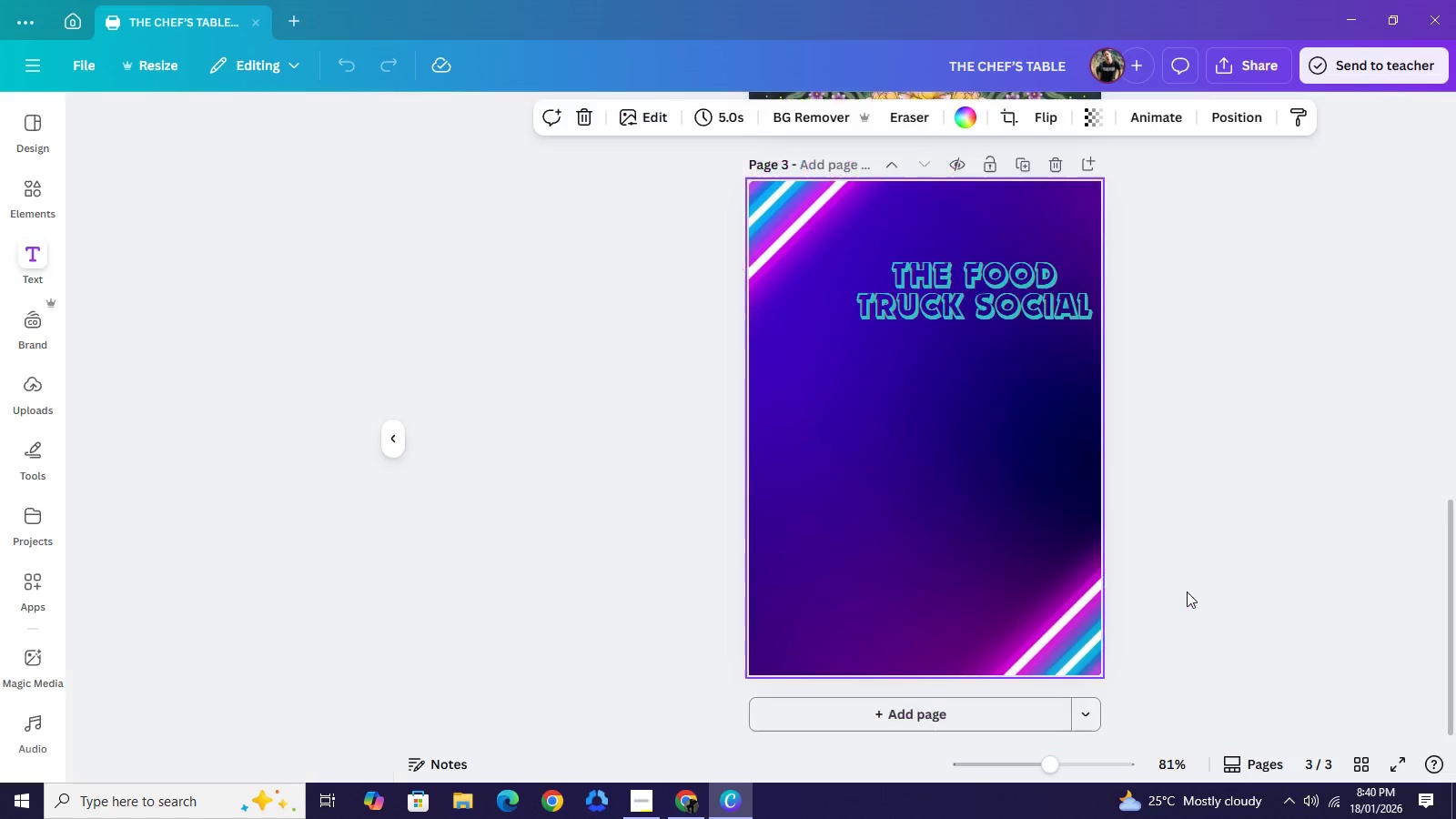 
key(NumpadEnter)
 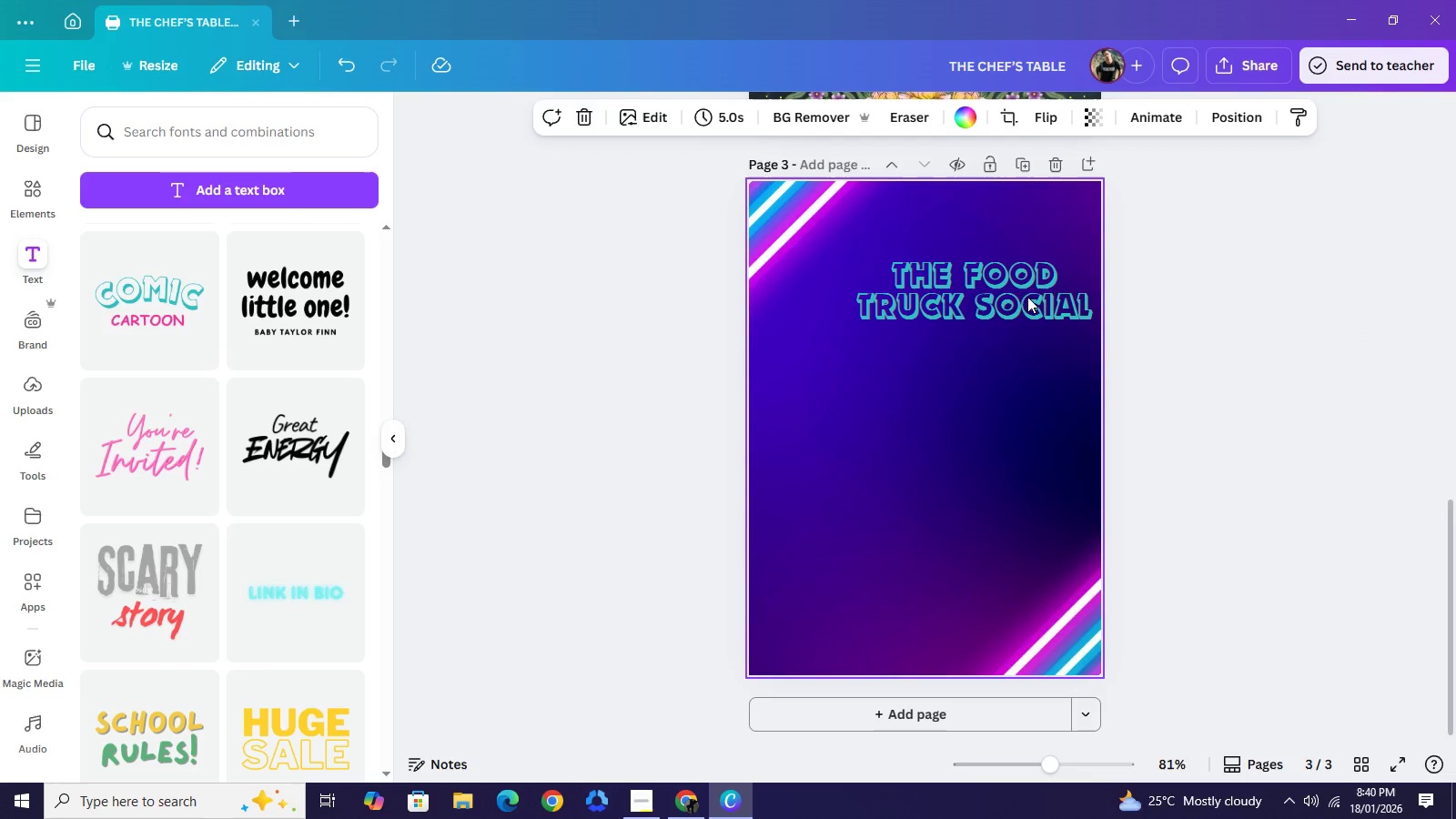 
left_click_drag(start_coordinate=[1010, 292], to_coordinate=[957, 249])
 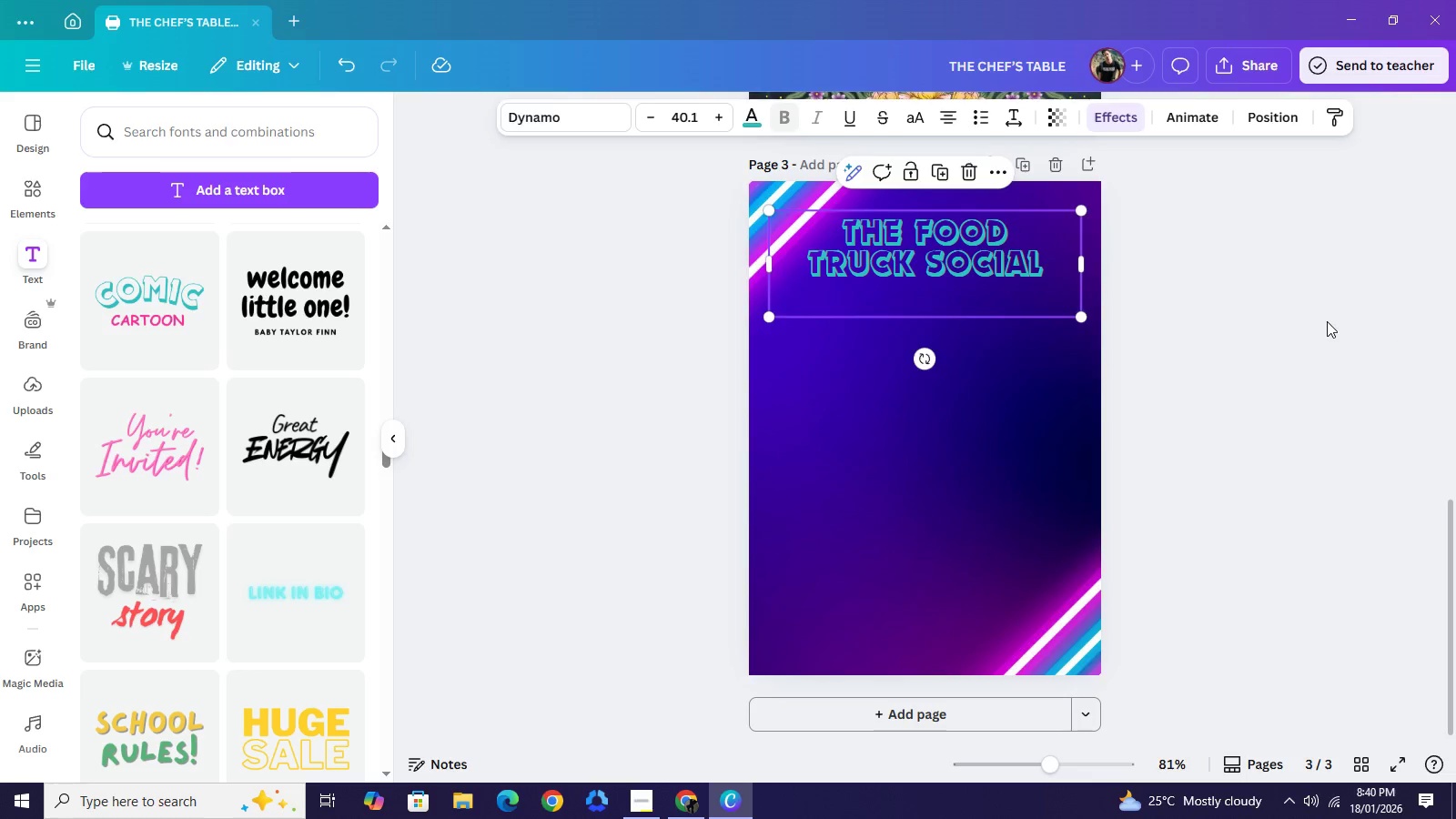 
left_click([1327, 321])
 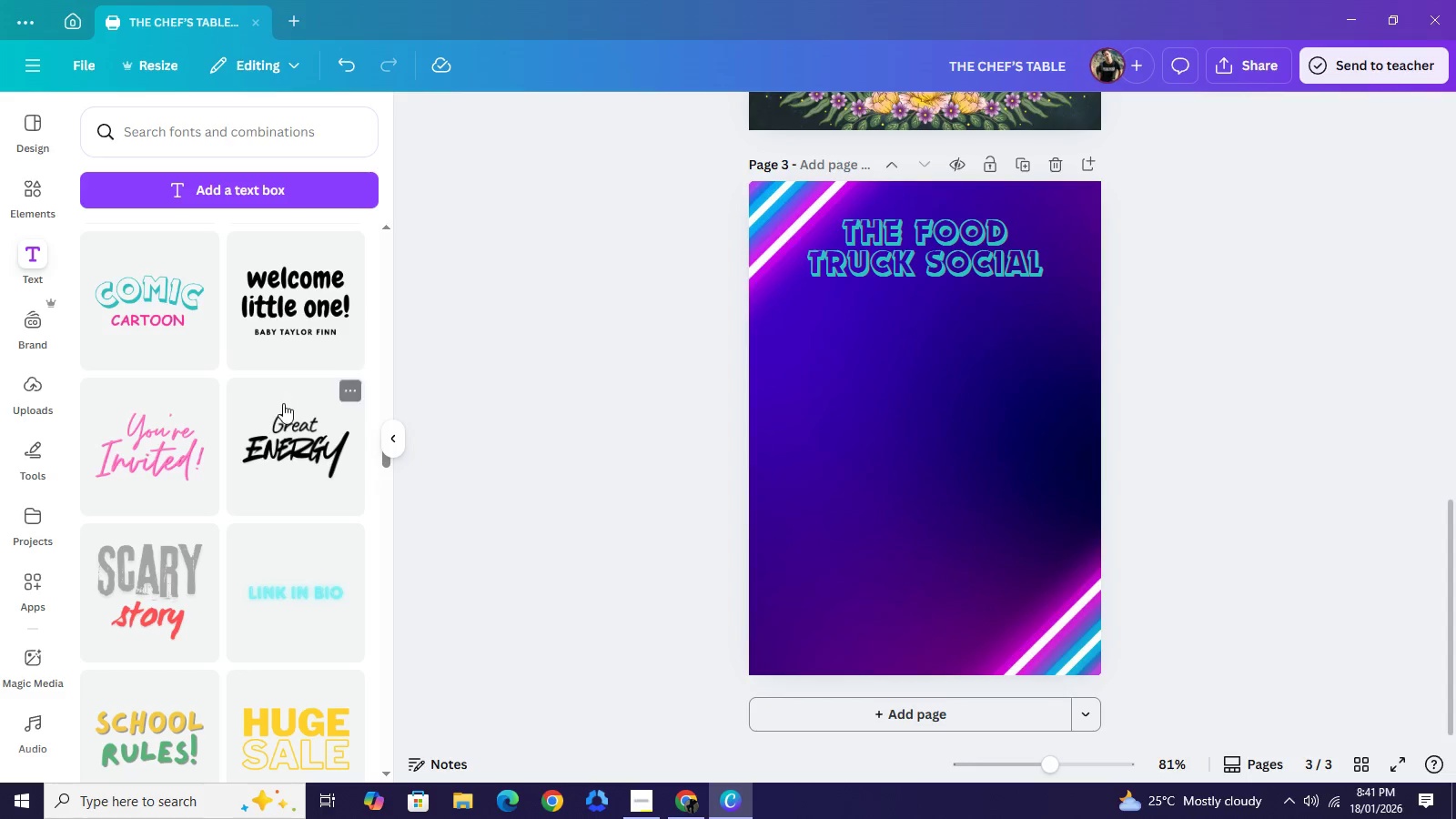 
wait(38.48)
 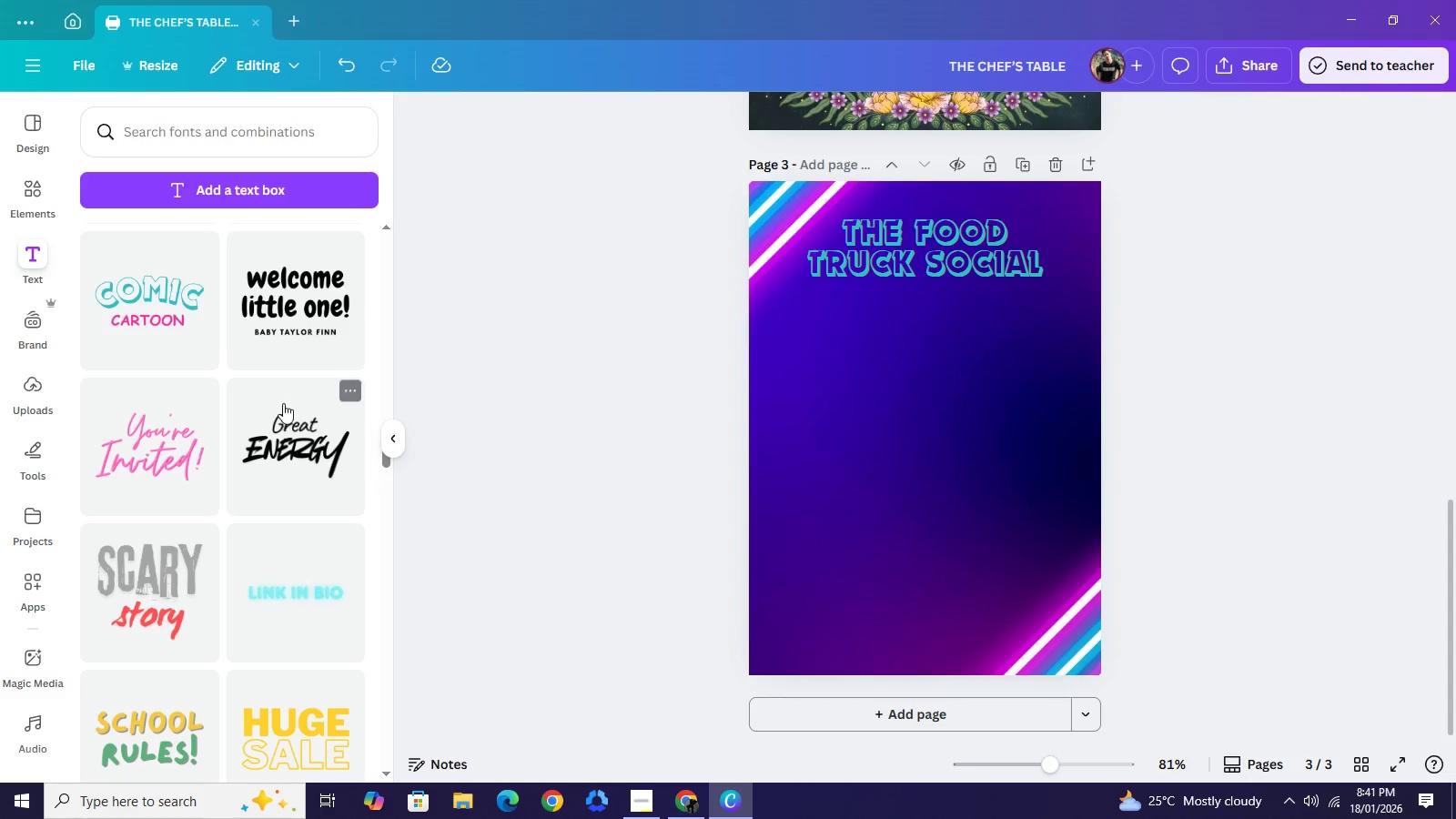 
scroll: coordinate [320, 458], scroll_direction: down, amount: 3.0
 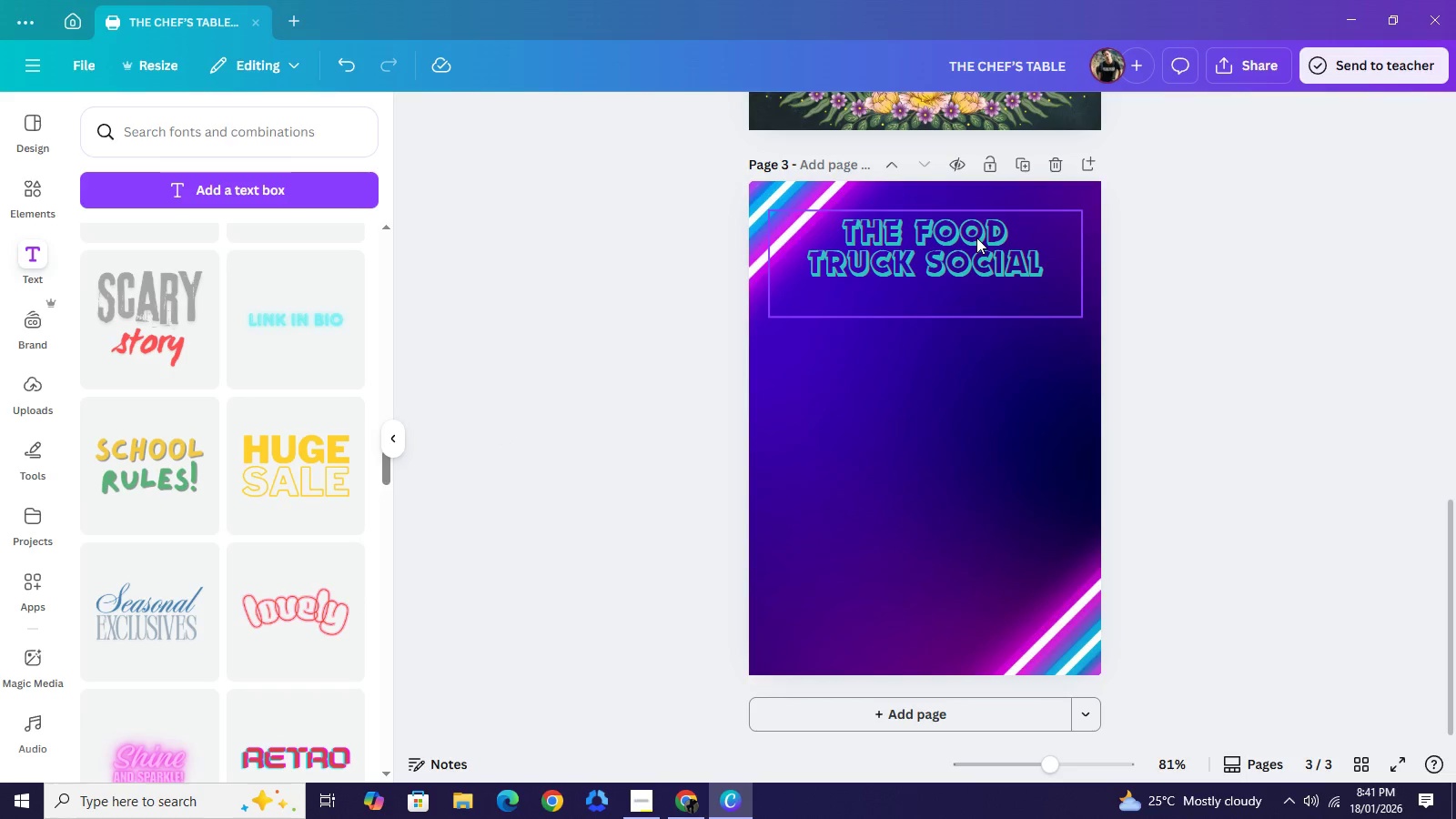 
left_click([976, 238])
 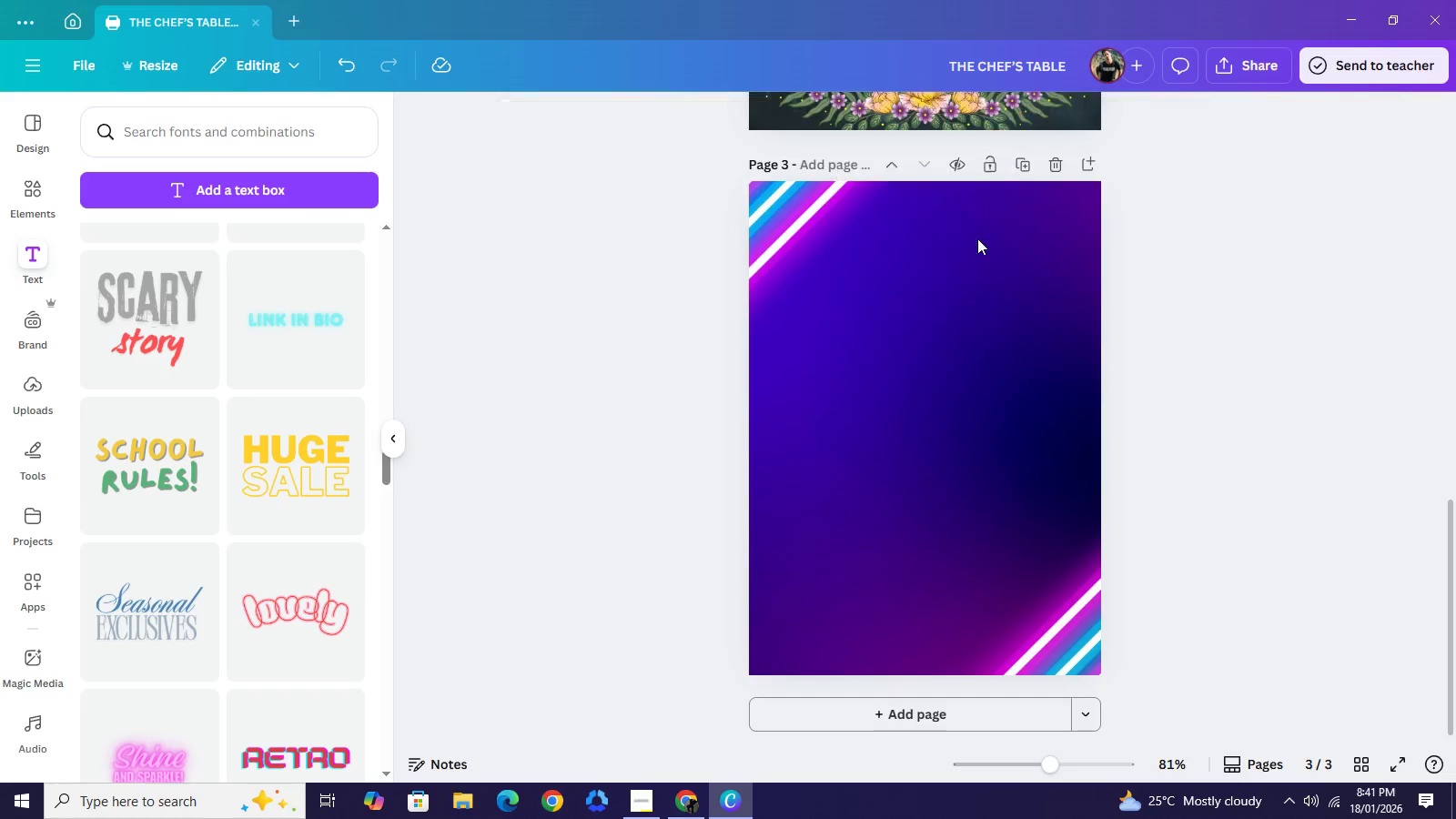 
key(Backspace)
 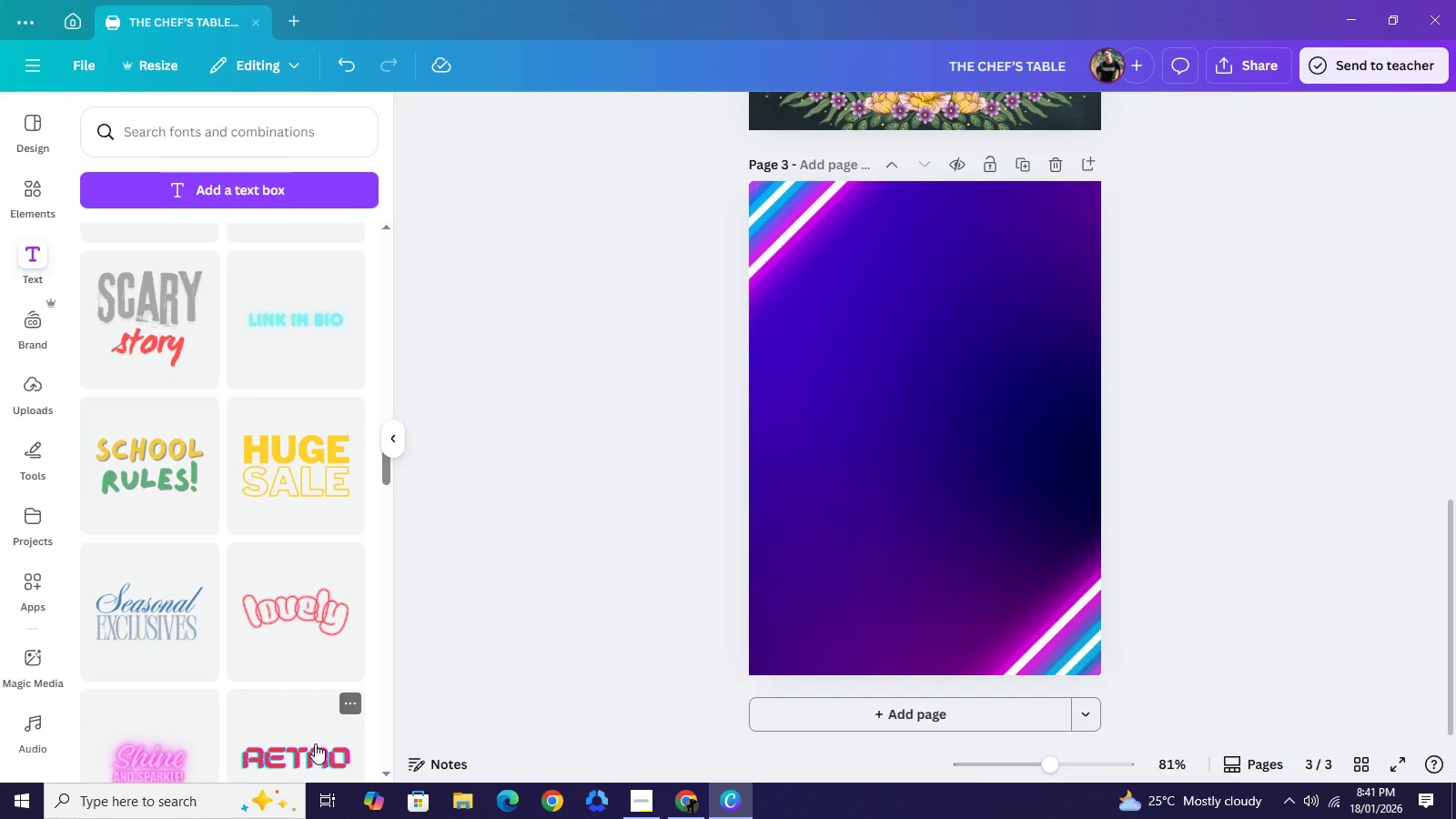 
left_click([315, 743])
 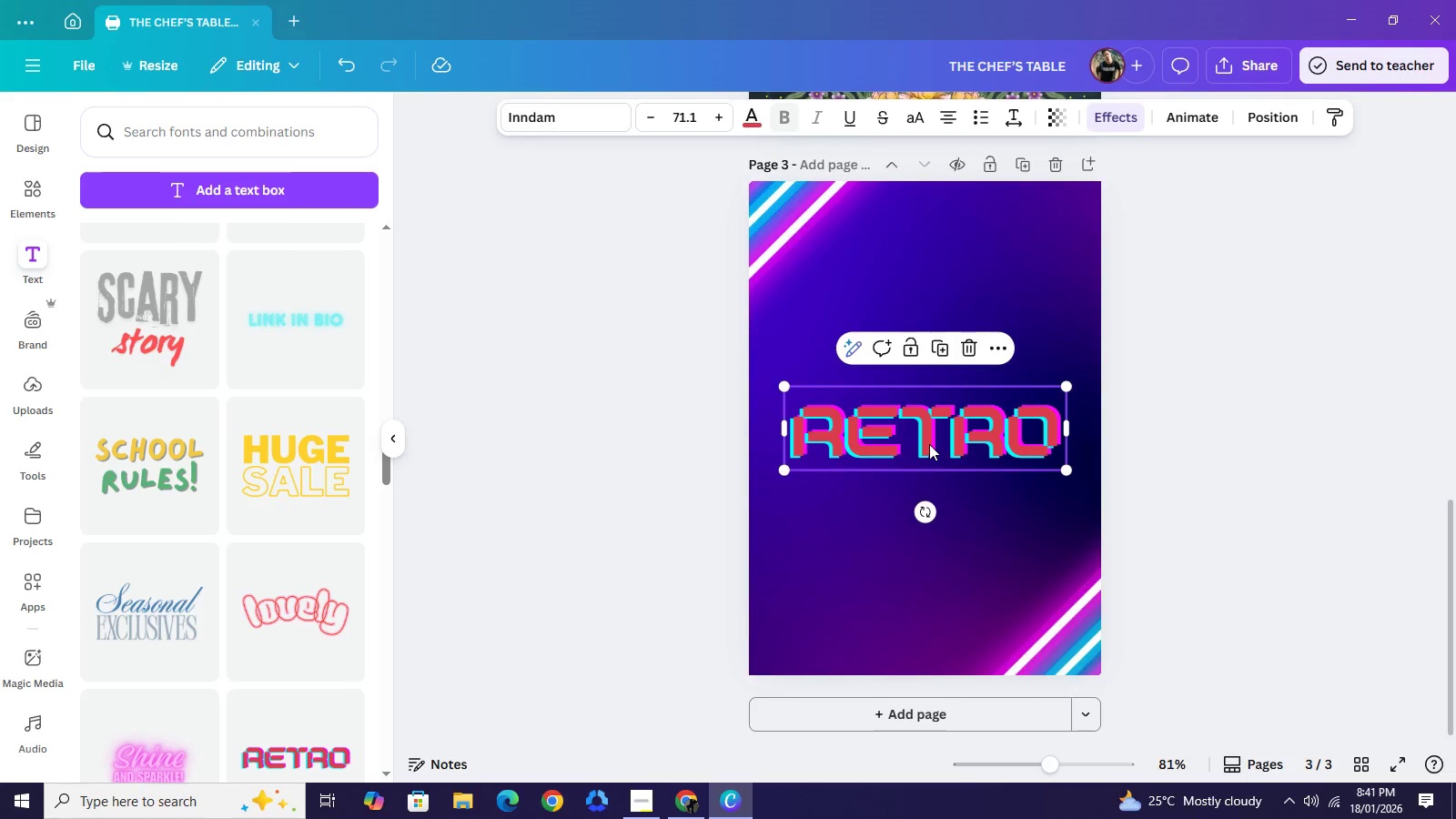 
double_click([929, 444])
 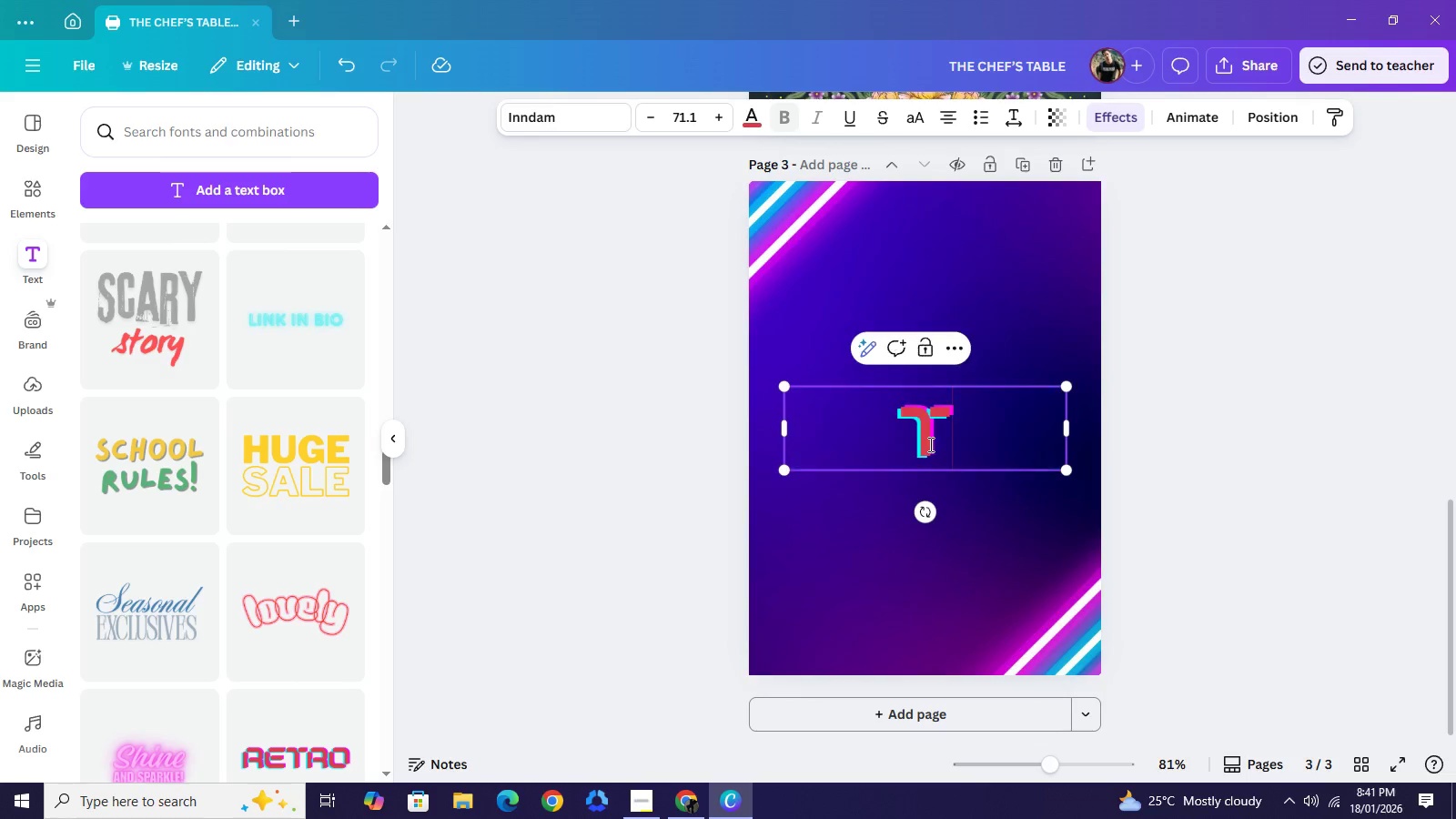 
type(THE FOOD TRUCK SOCIAL)
 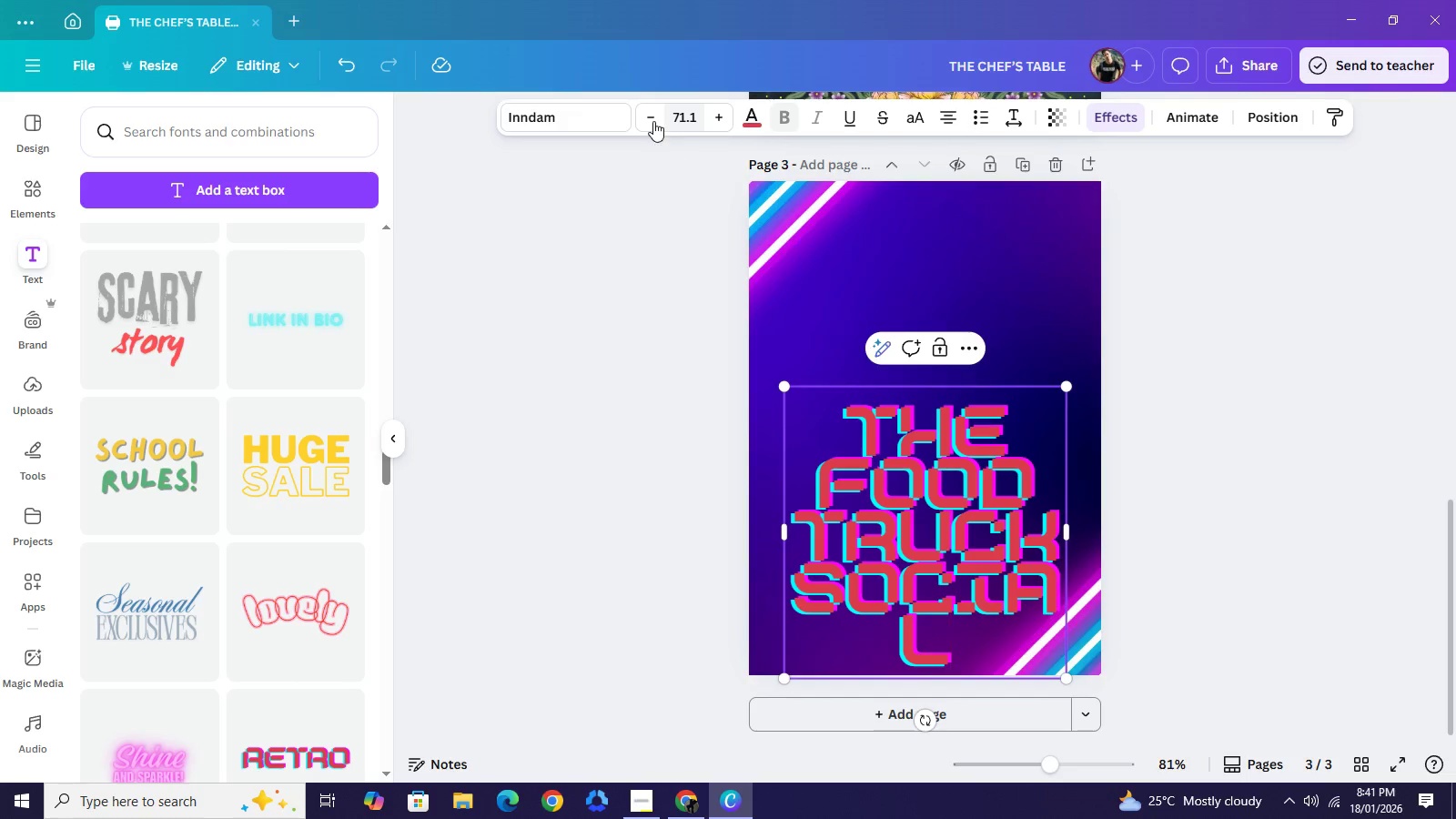 
double_click([653, 121])
 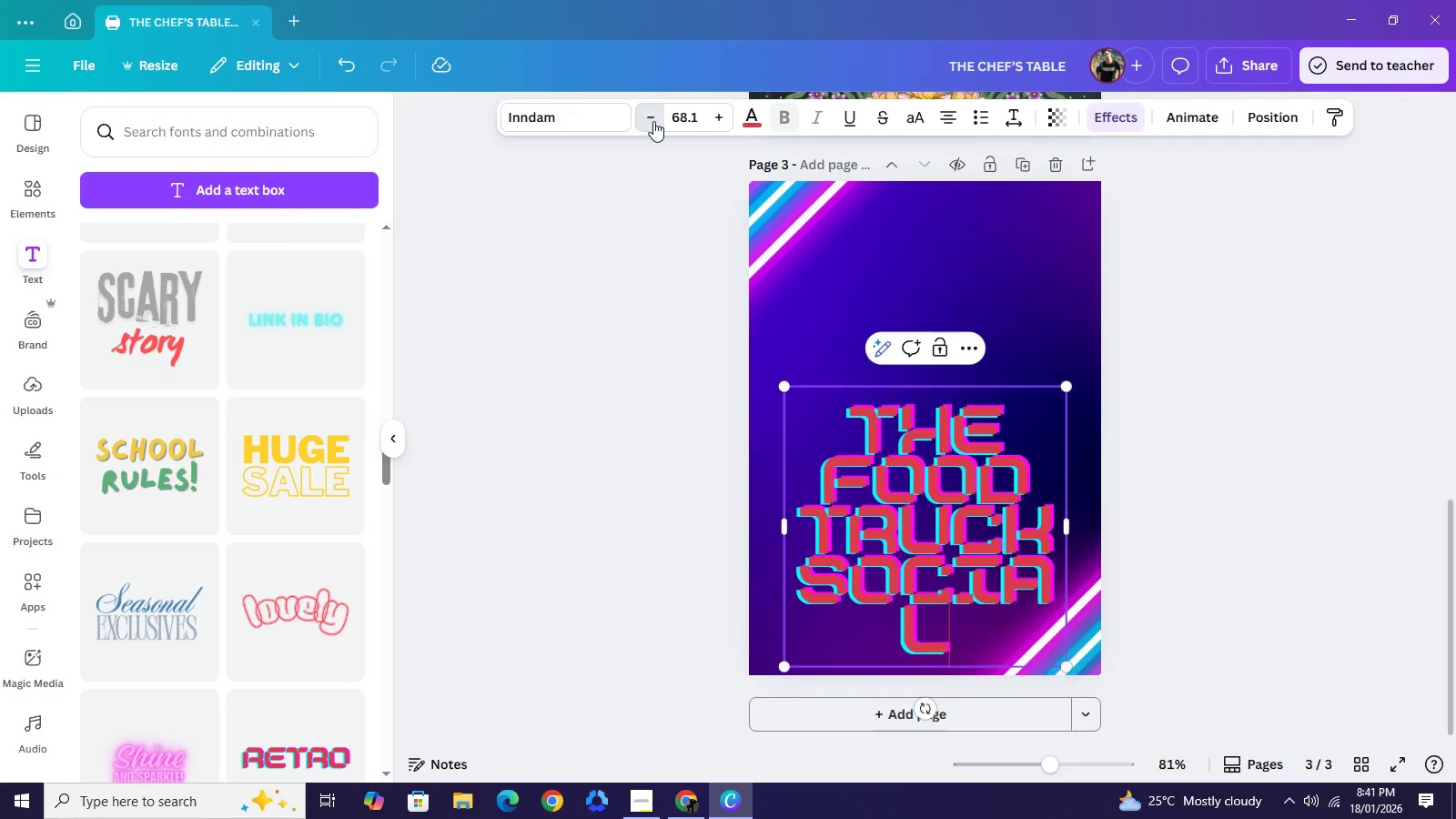 
triple_click([653, 121])
 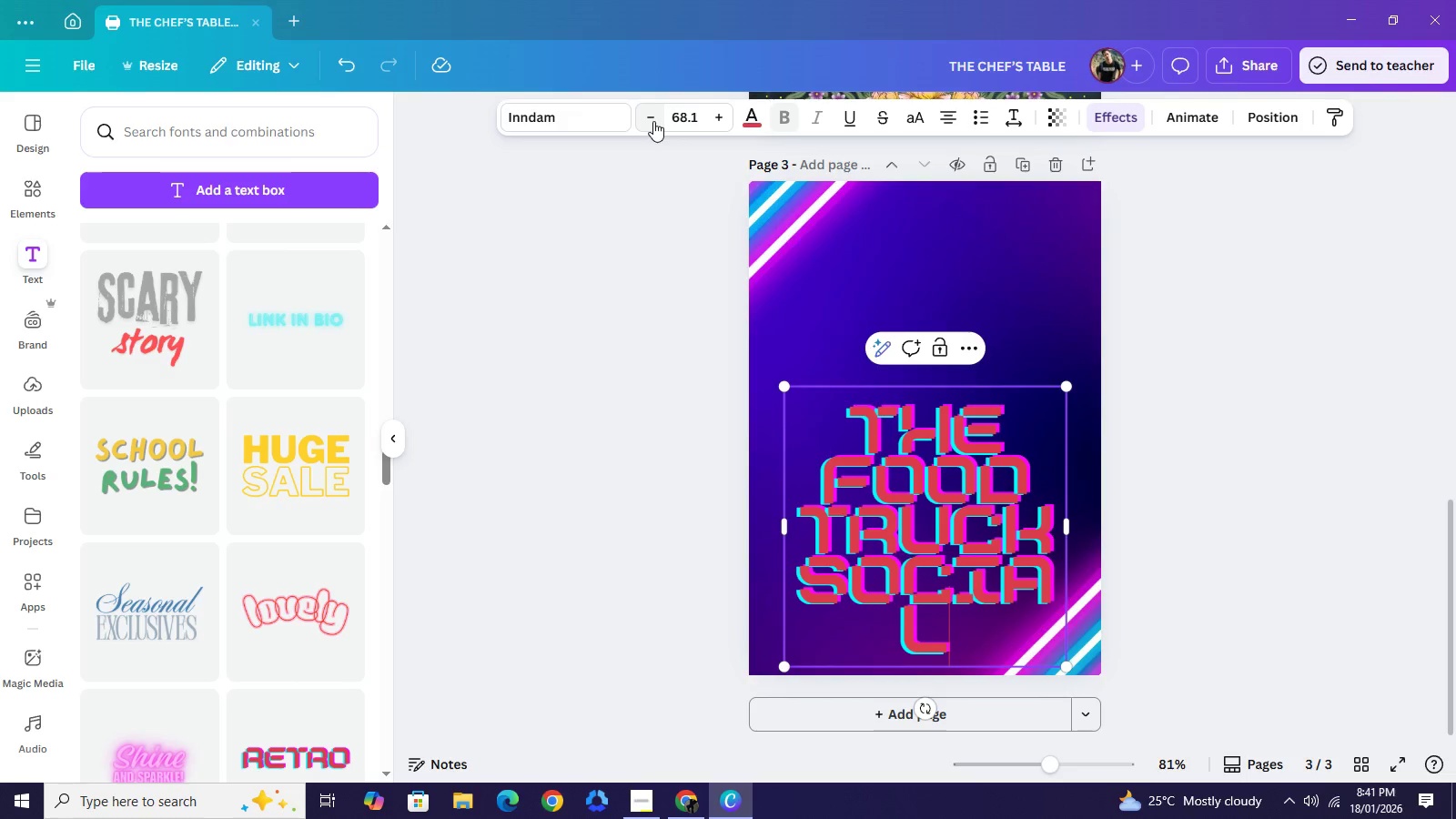 
triple_click([653, 121])
 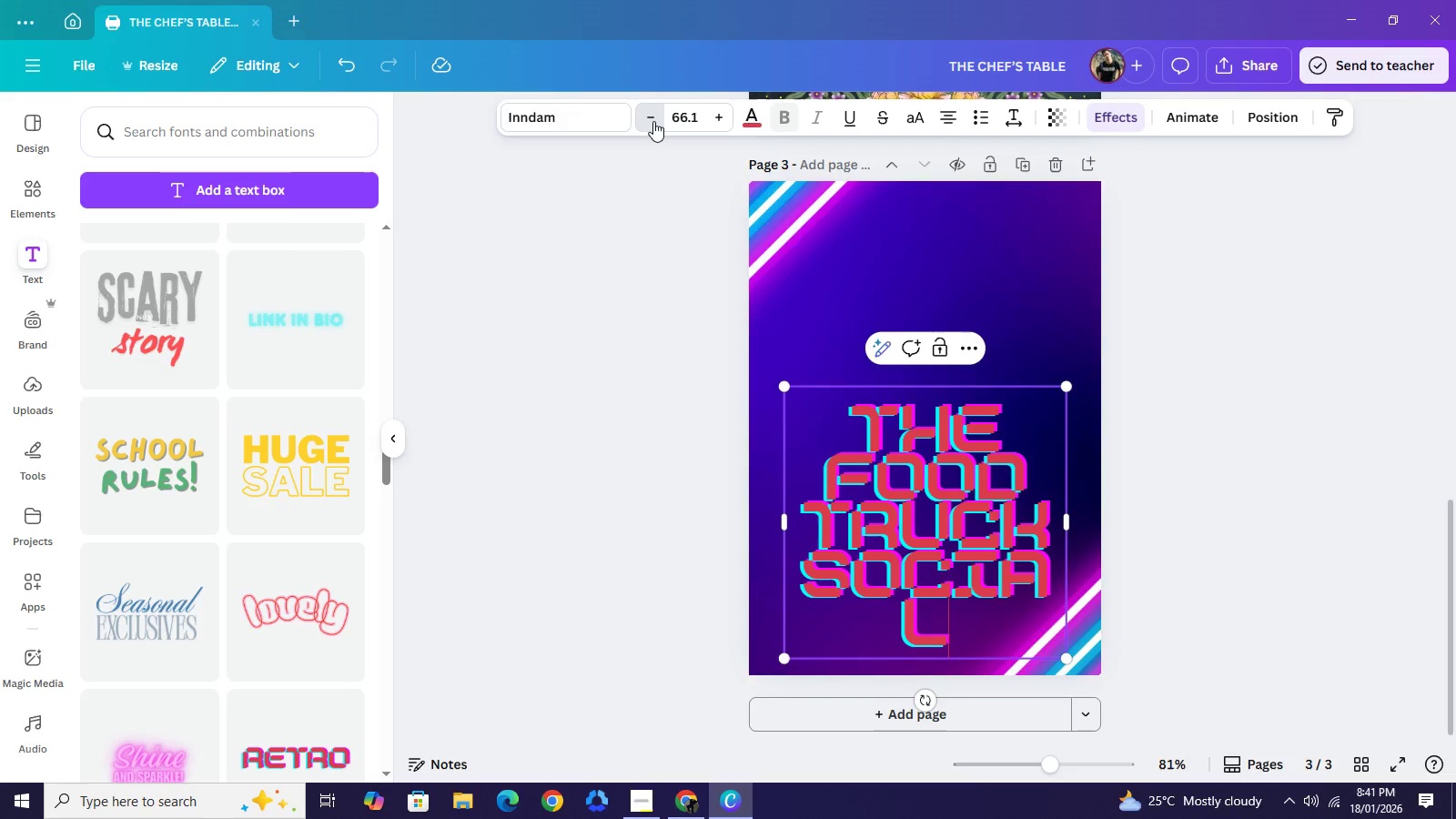 
triple_click([653, 121])
 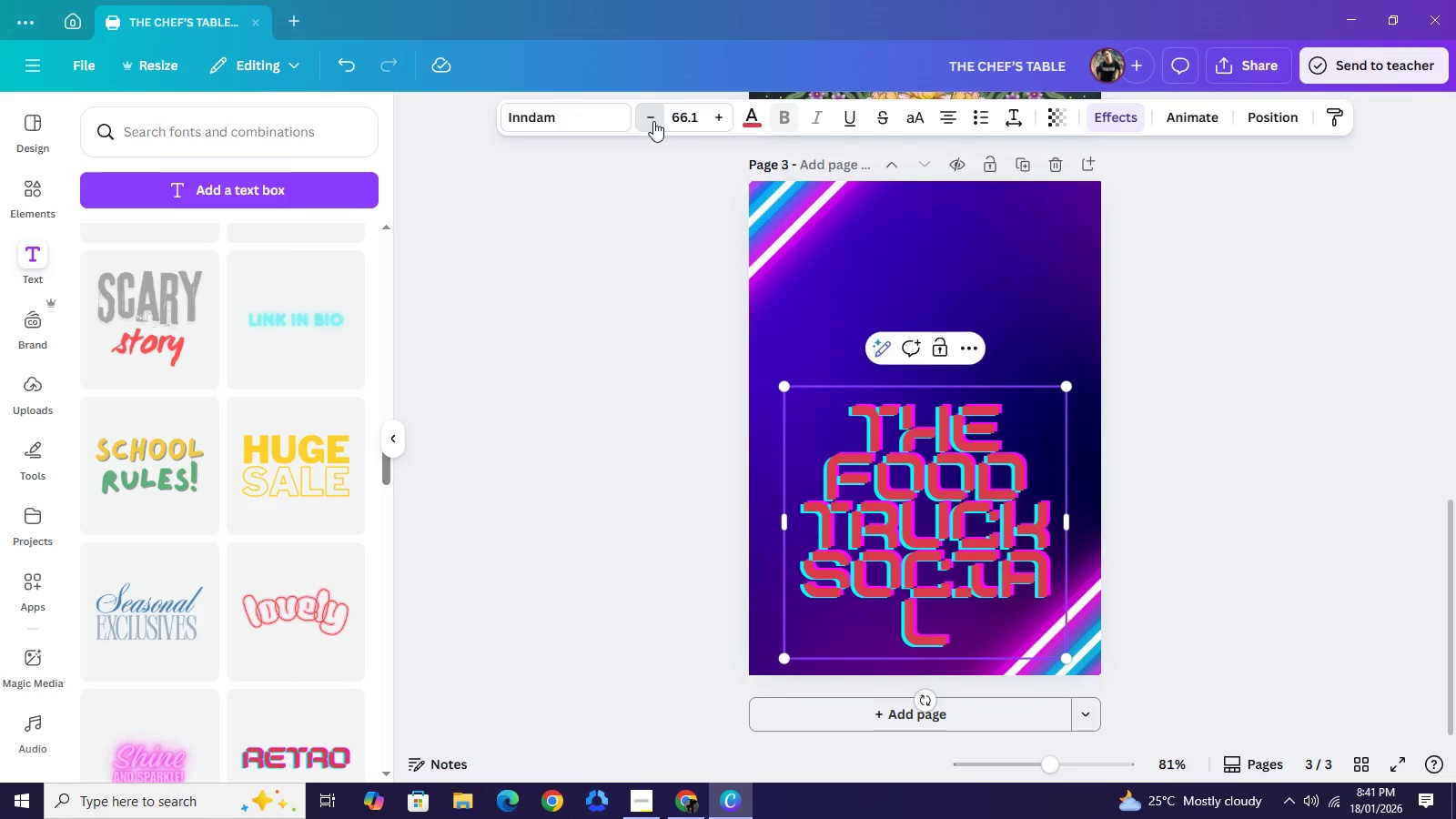 
triple_click([653, 121])
 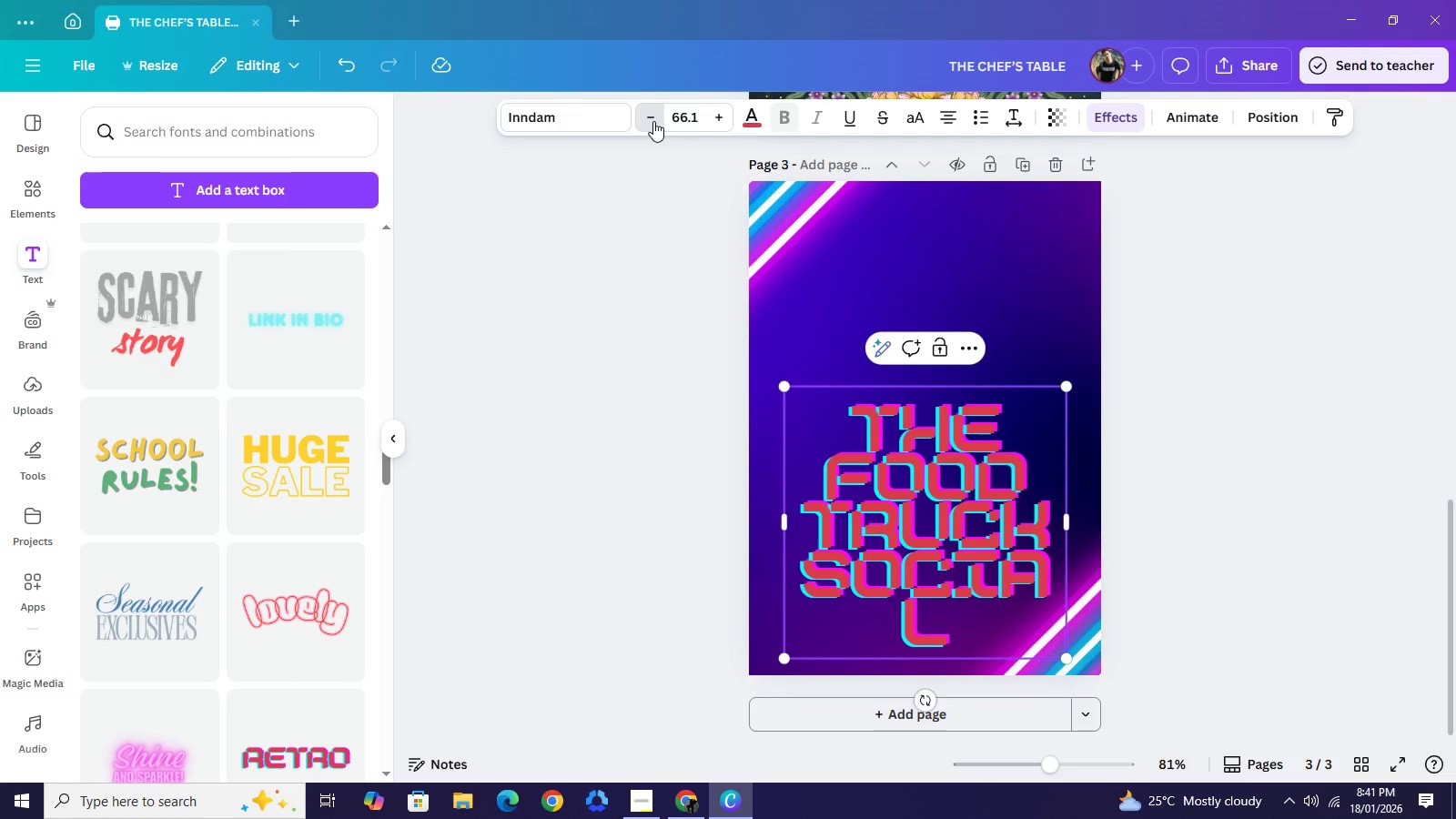 
triple_click([653, 121])
 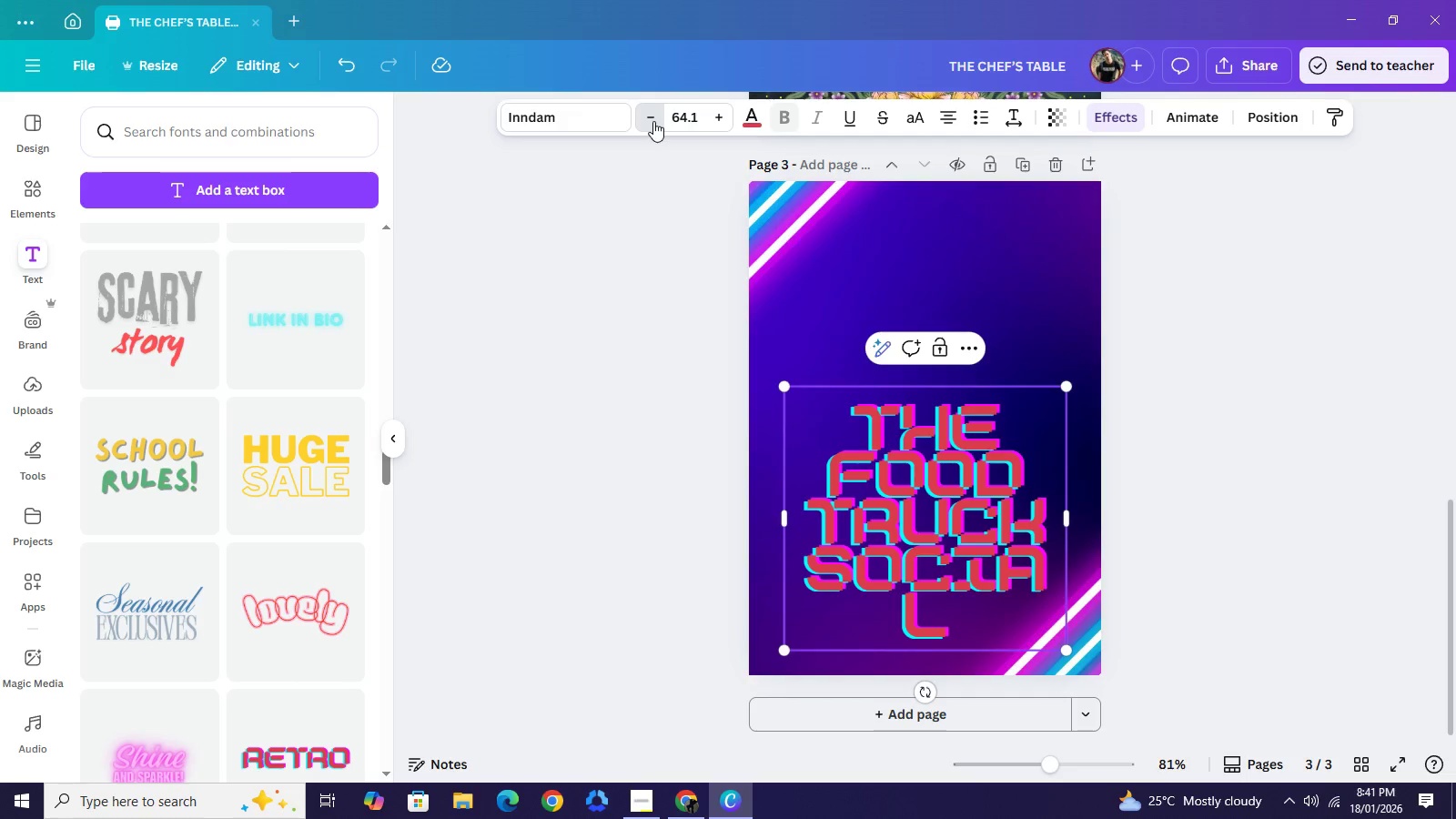 
triple_click([653, 121])
 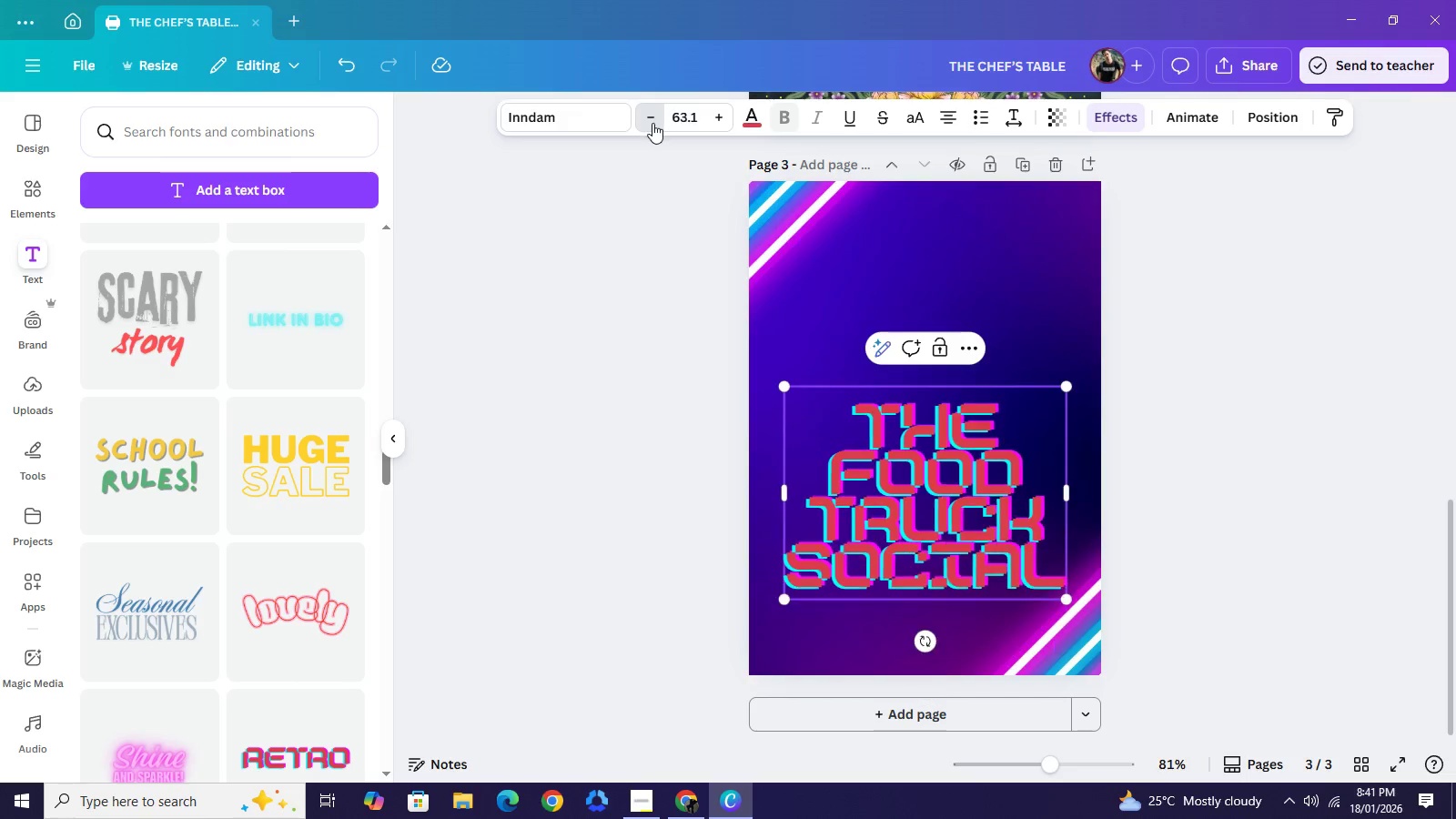 
triple_click([653, 121])
 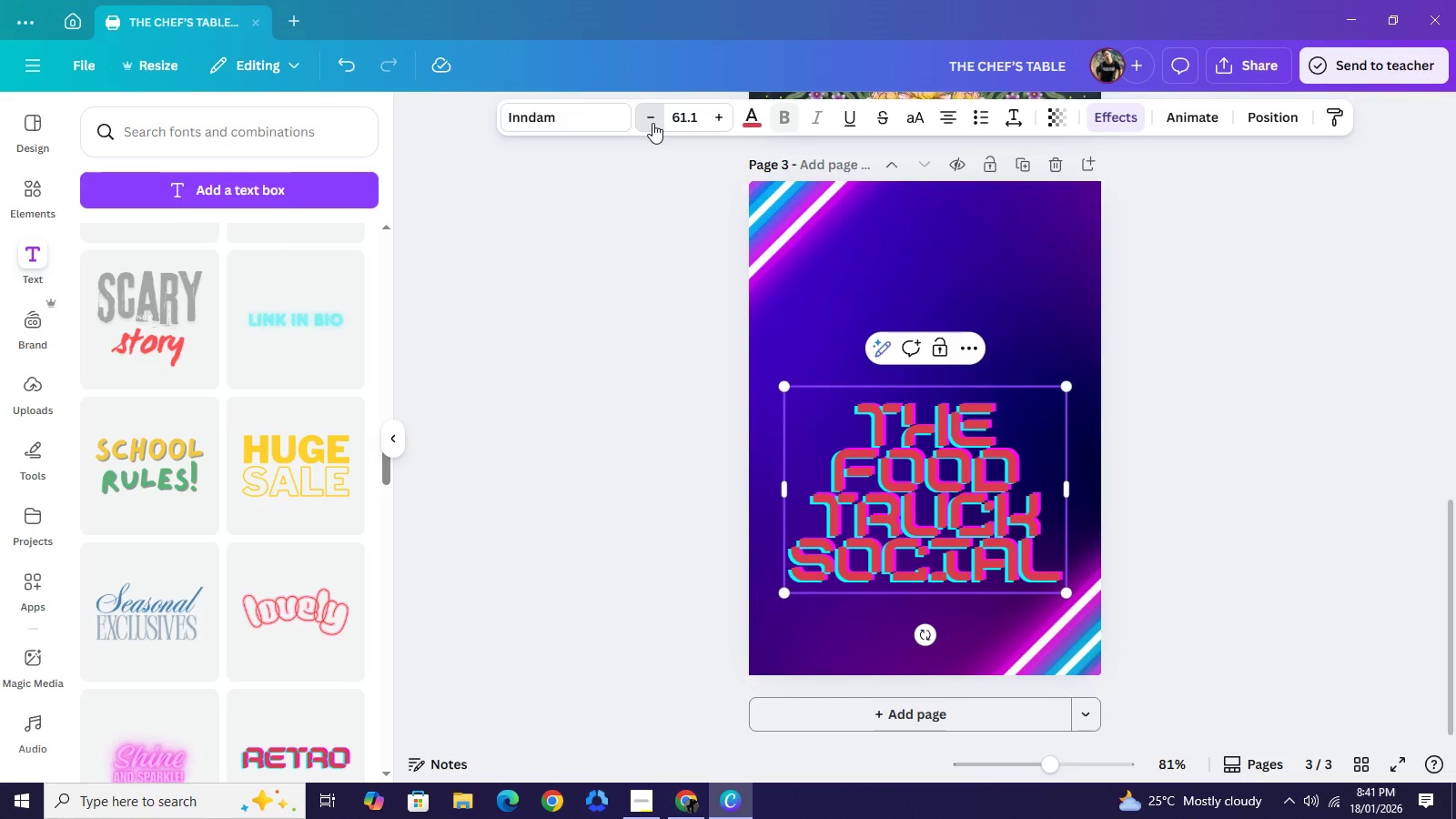 
triple_click([652, 123])
 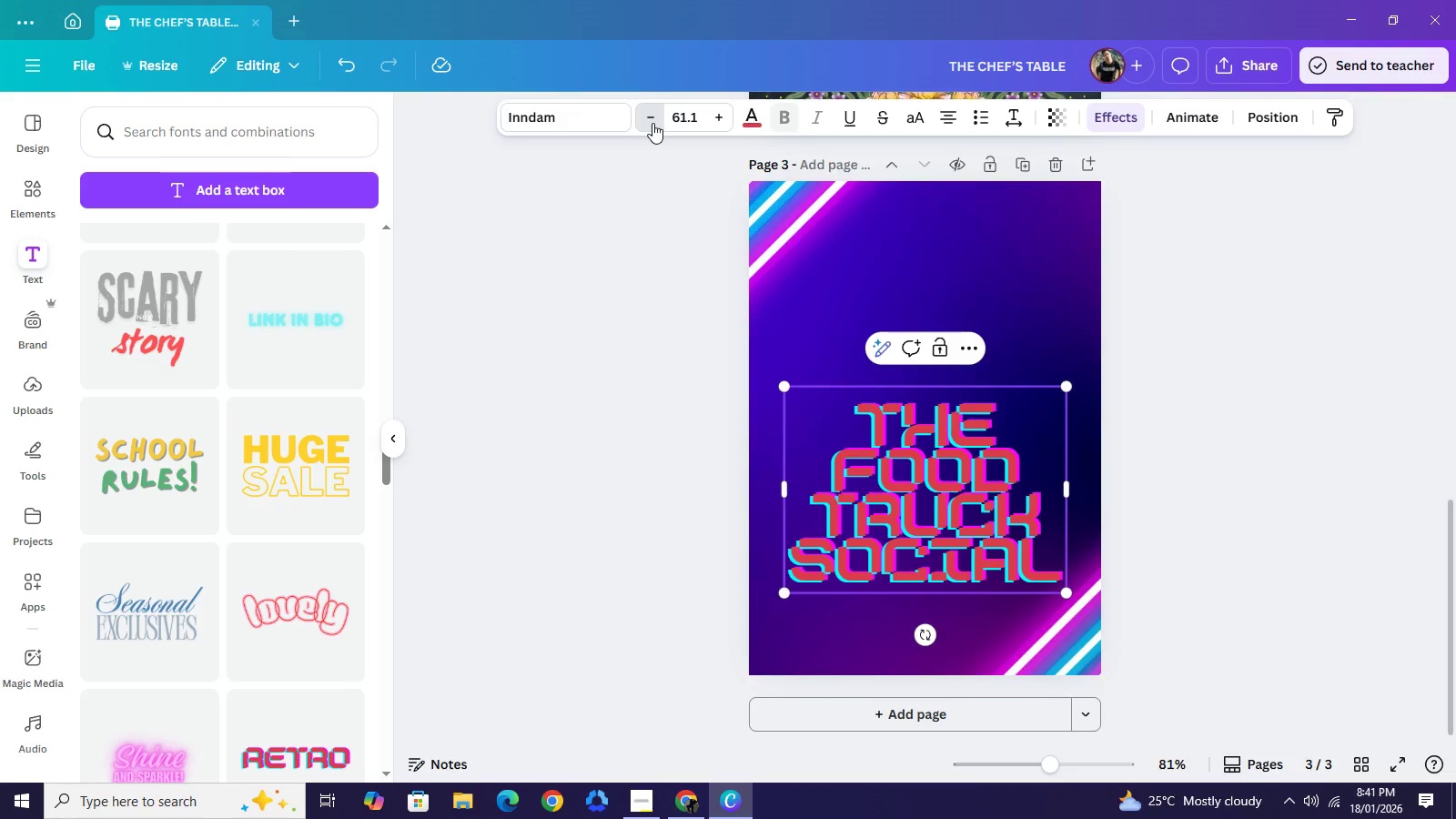 
triple_click([652, 123])
 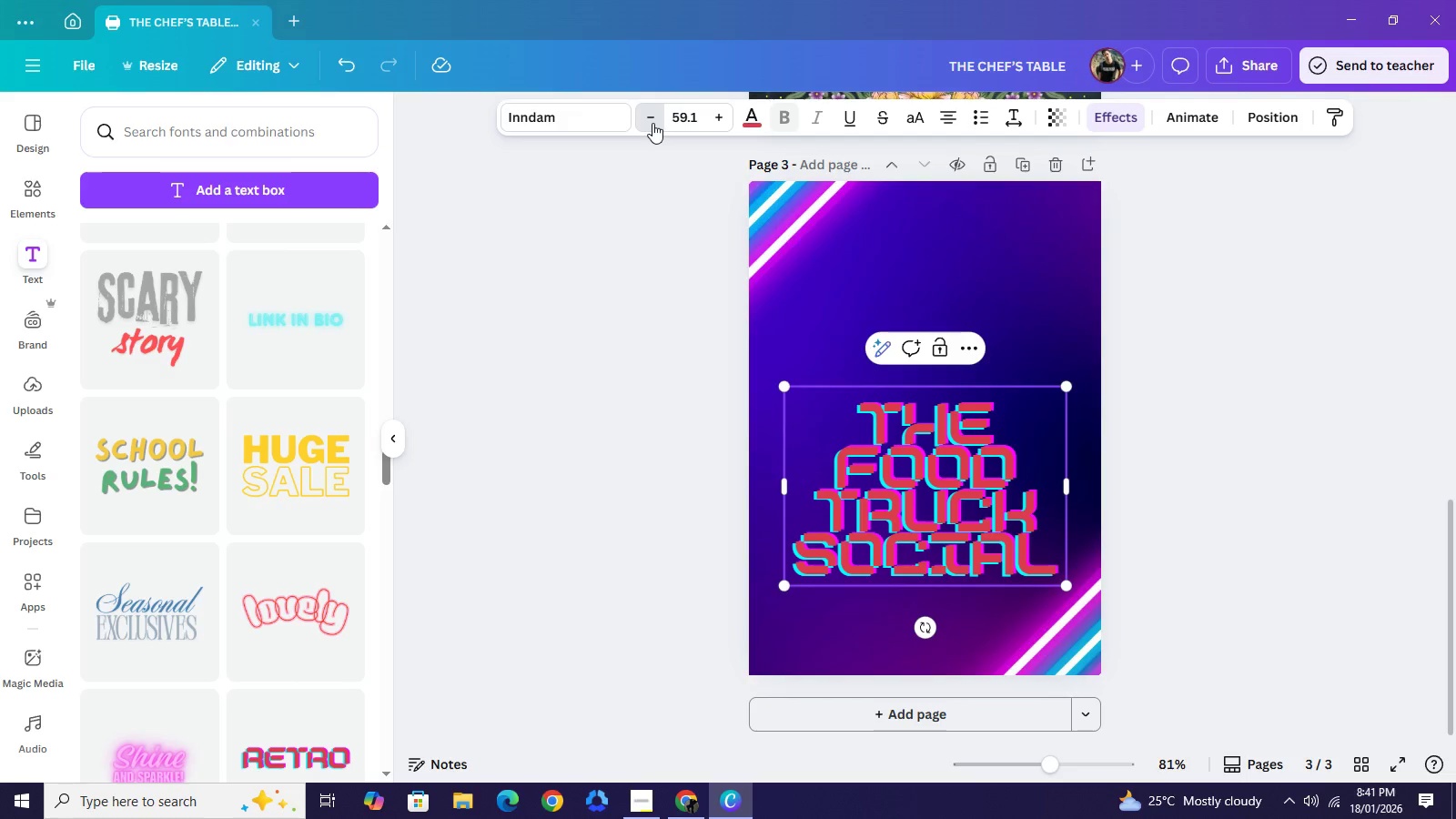 
triple_click([652, 123])
 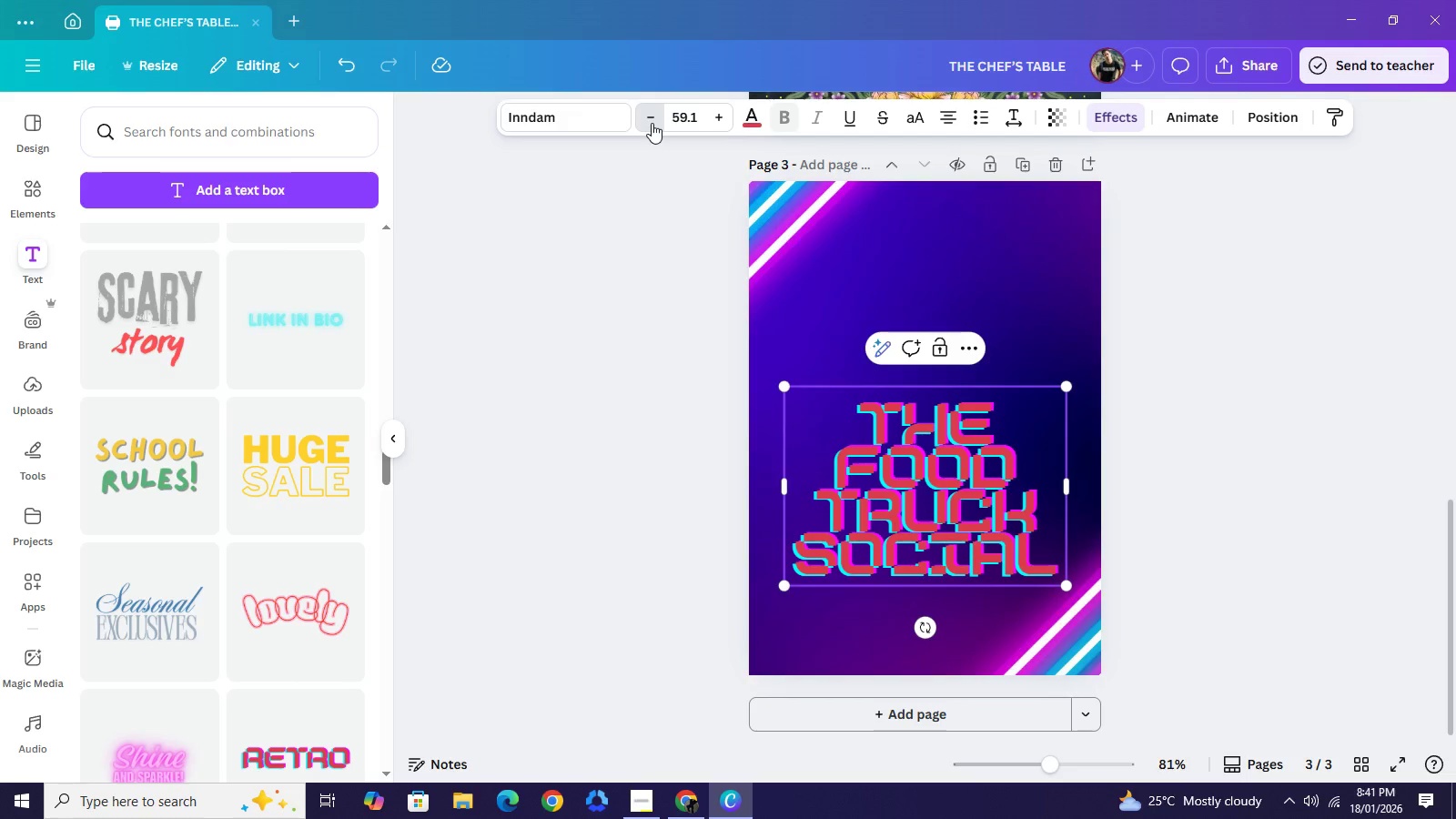 
triple_click([652, 123])
 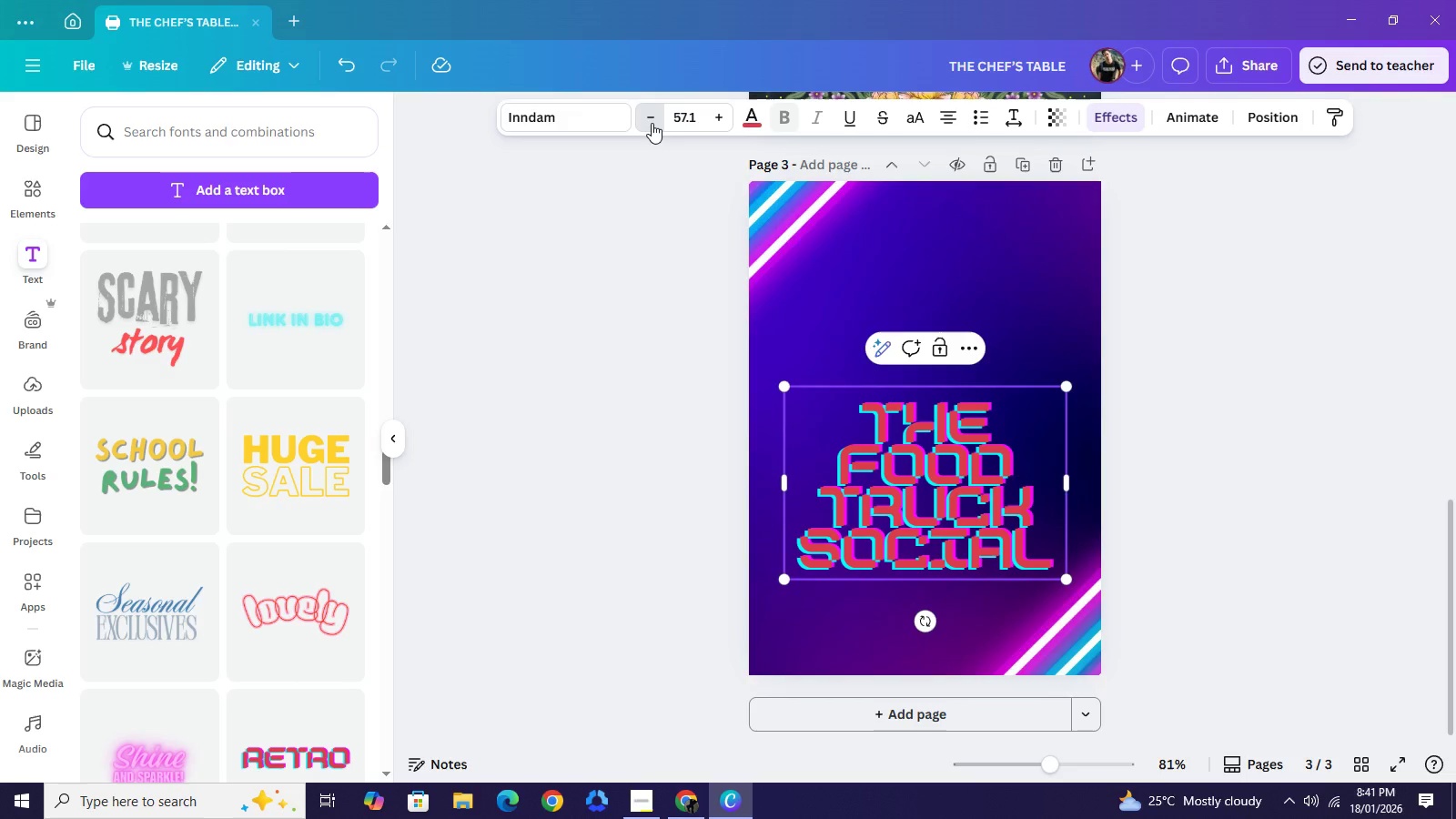 
triple_click([652, 123])
 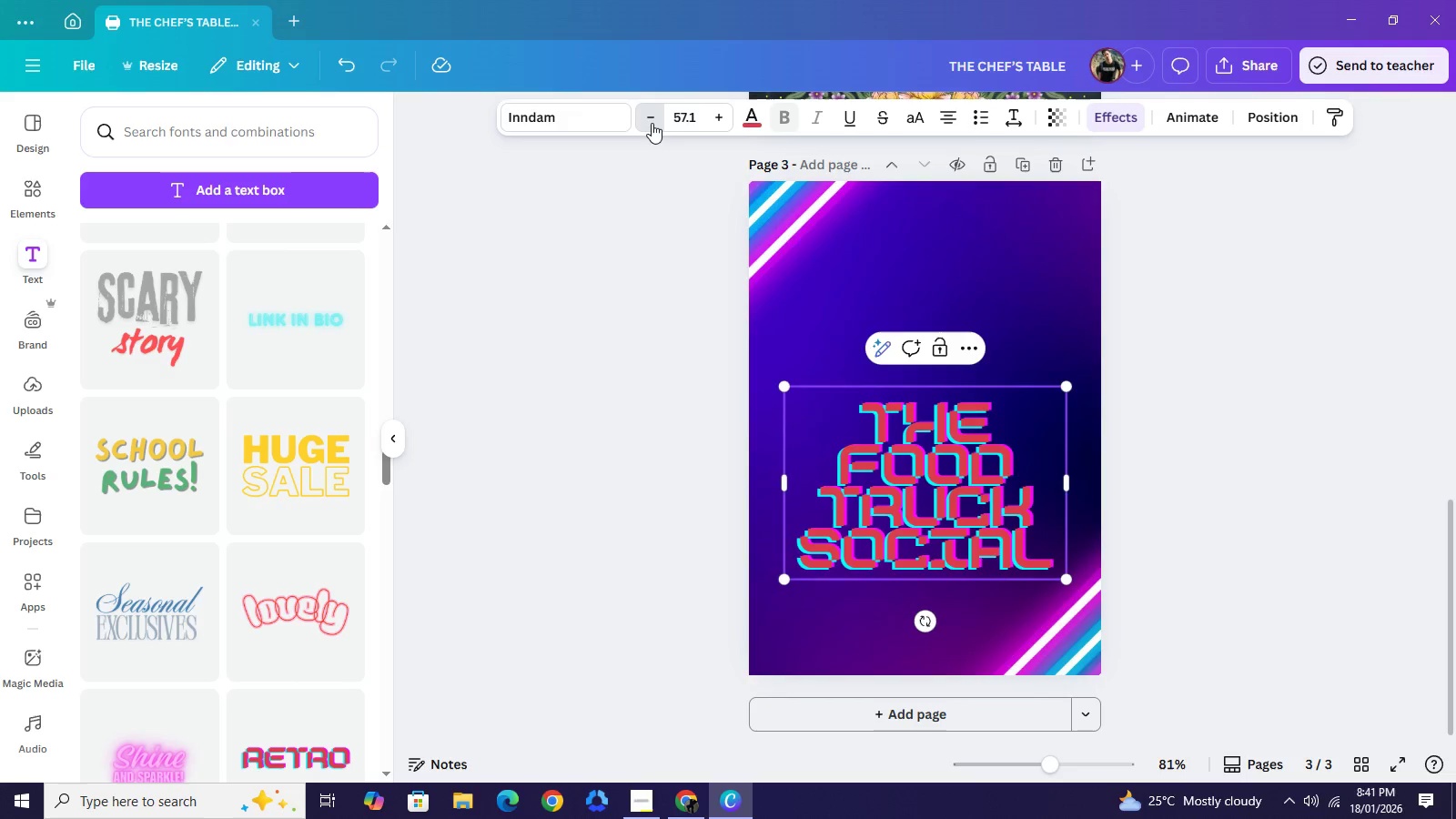 
triple_click([652, 123])
 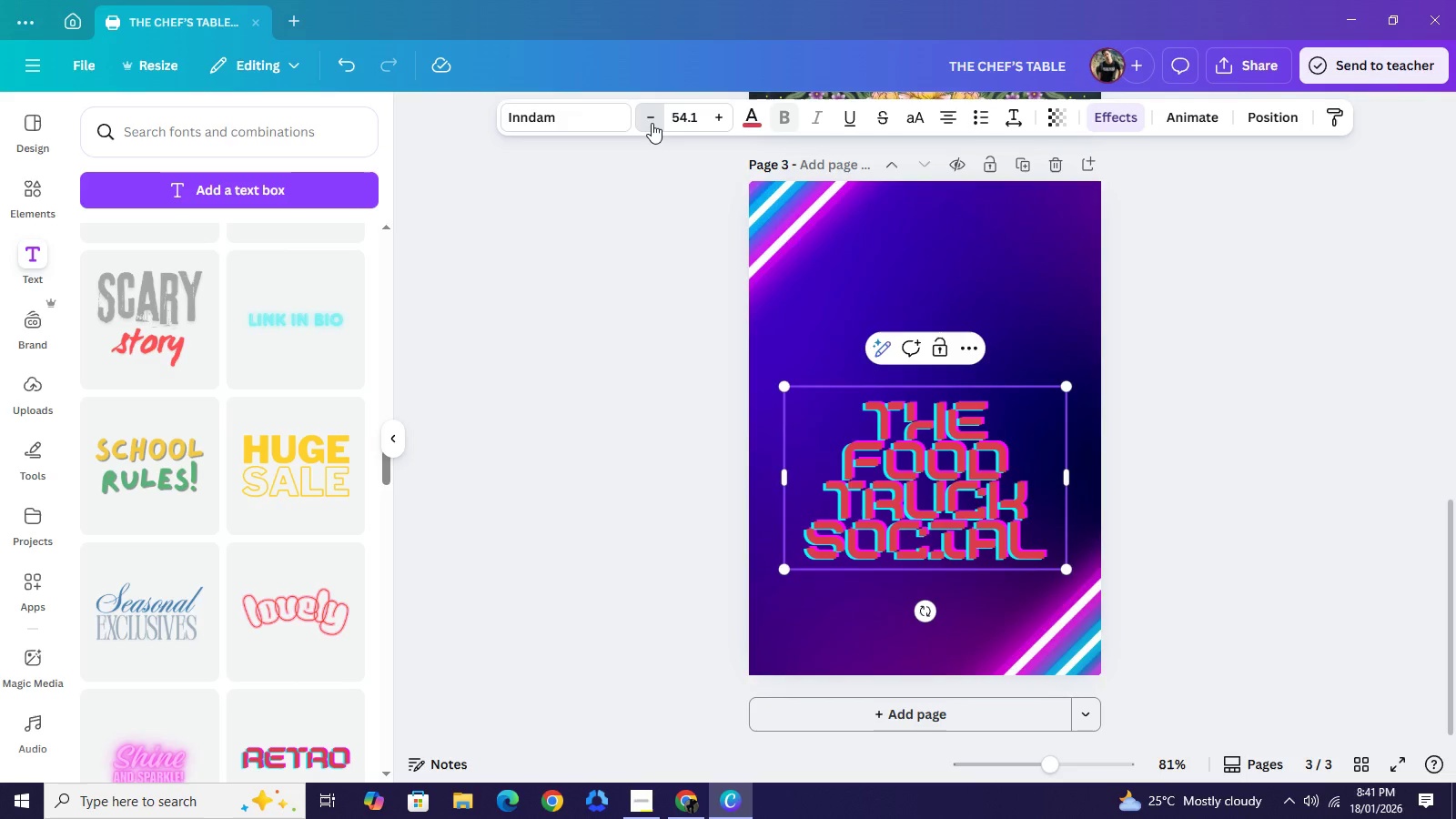 
triple_click([652, 123])
 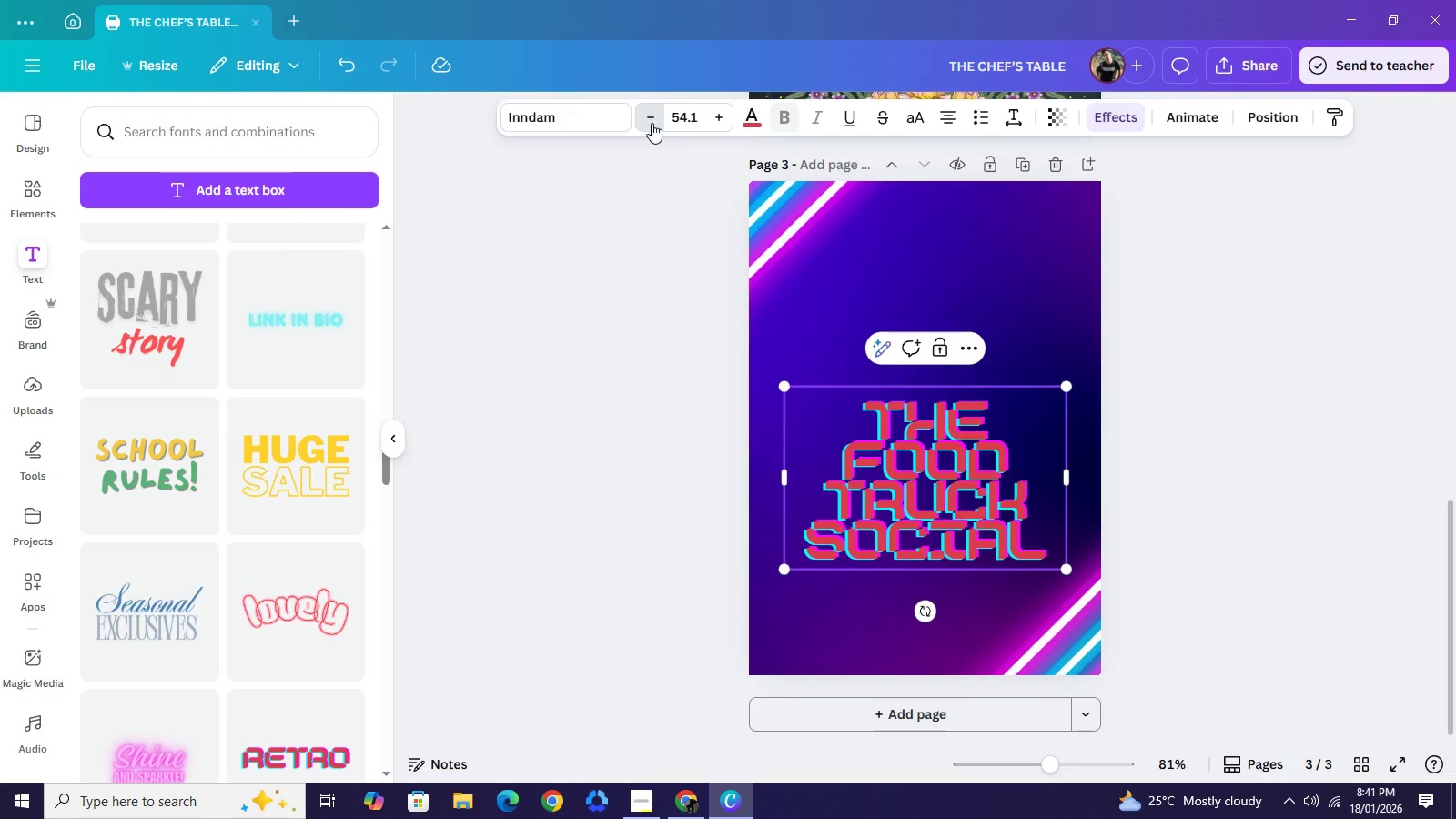 
triple_click([652, 123])
 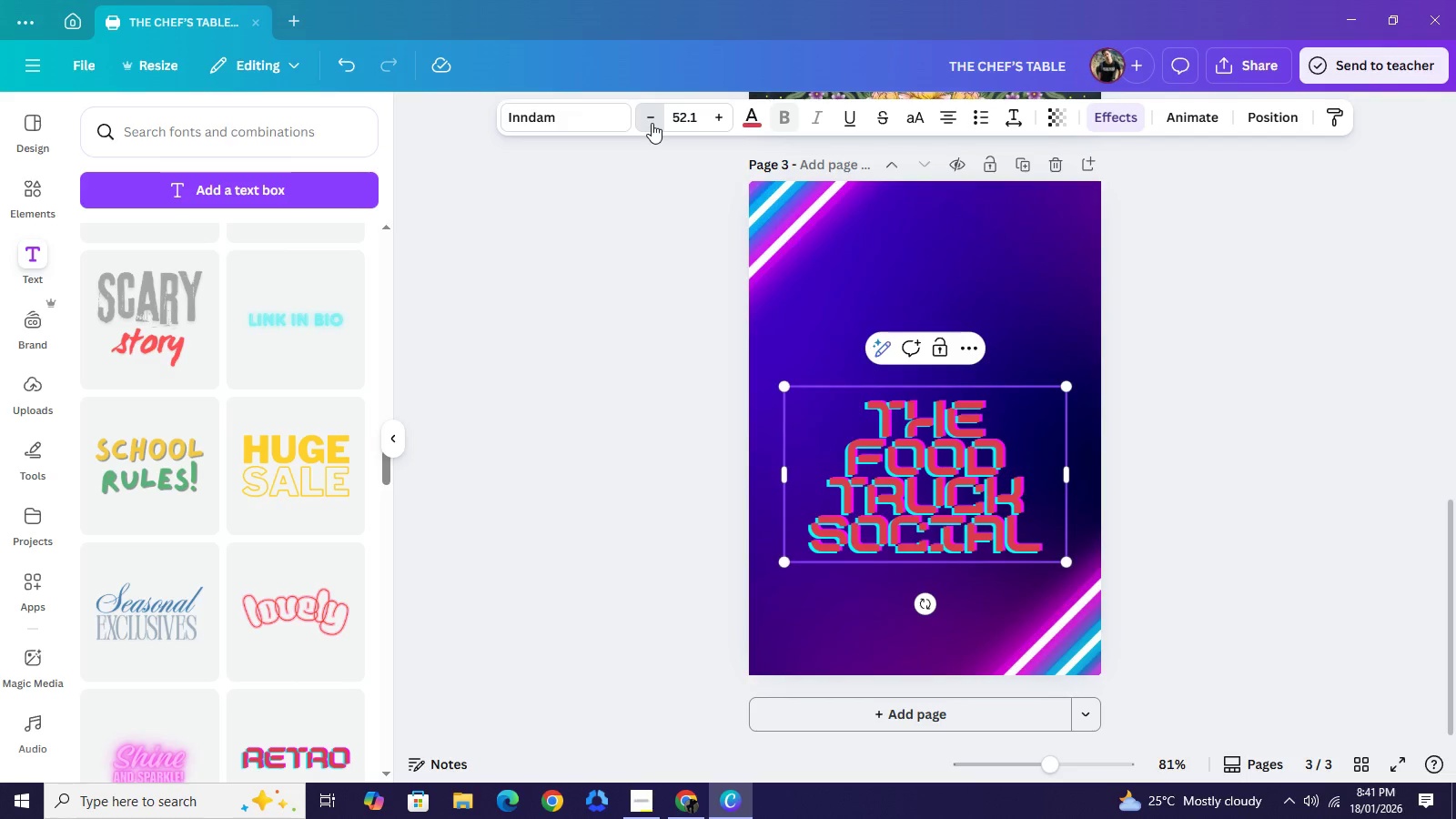 
triple_click([652, 123])
 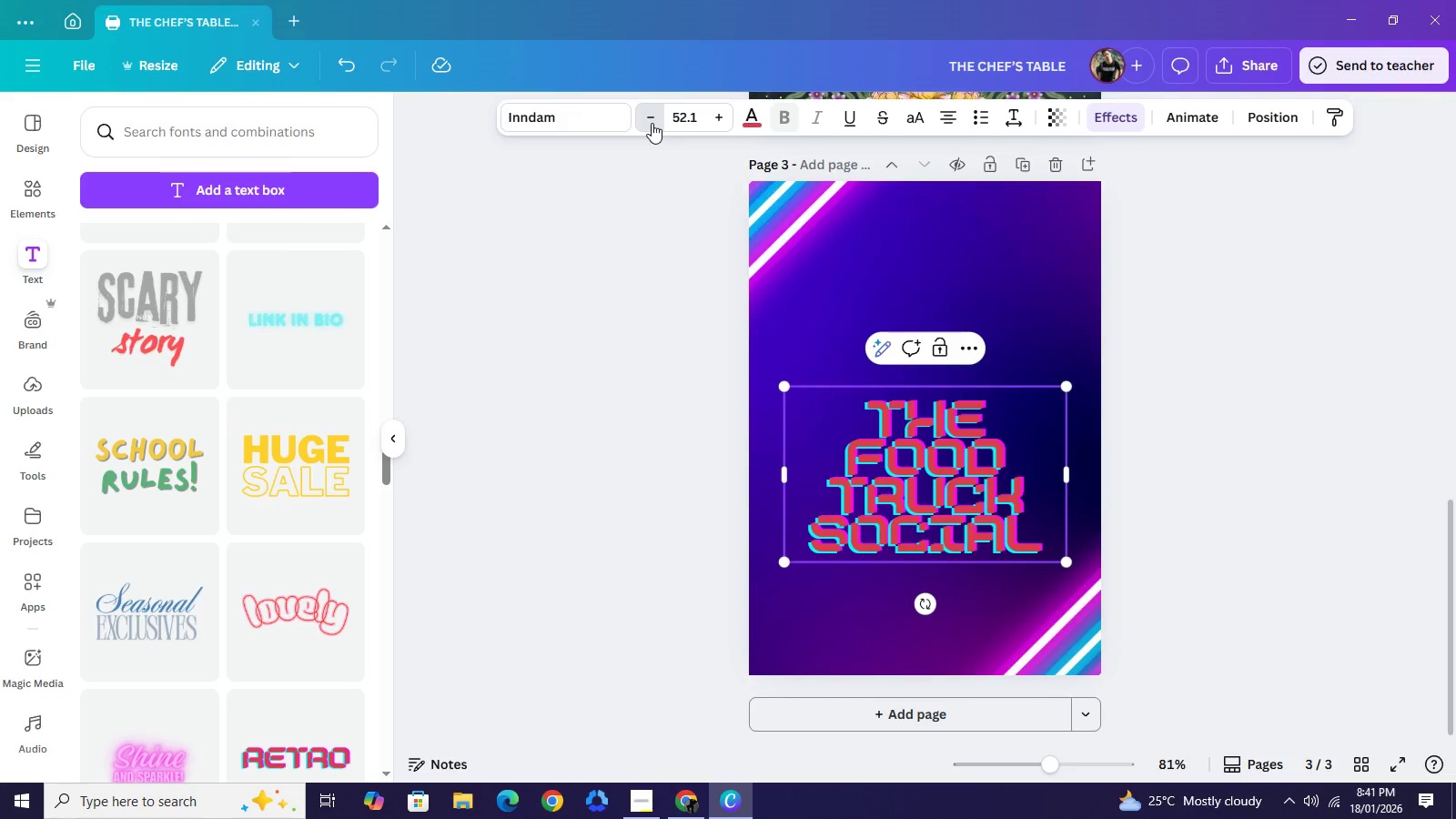 
triple_click([652, 123])
 